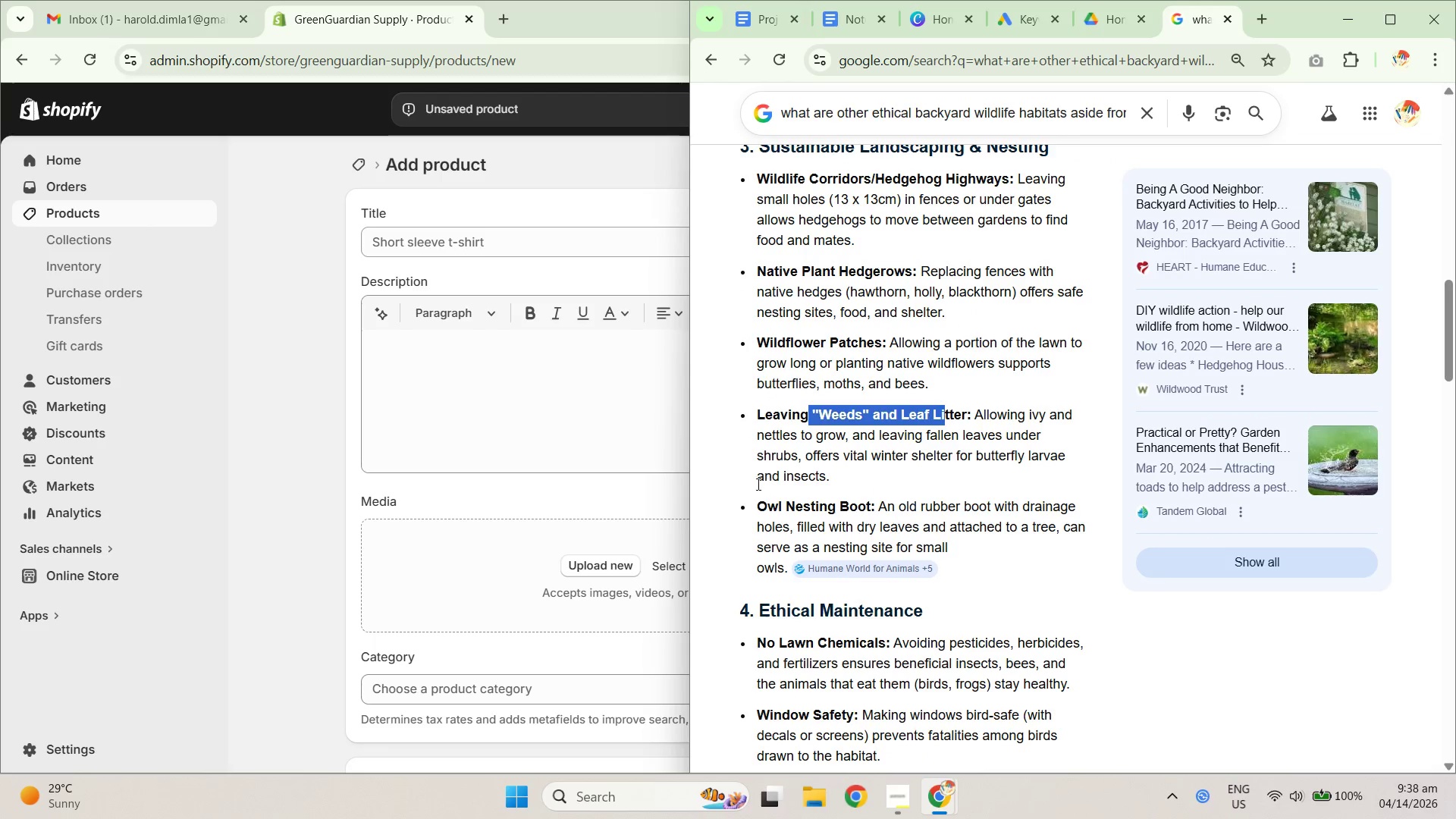 
left_click_drag(start_coordinate=[742, 497], to_coordinate=[880, 512])
 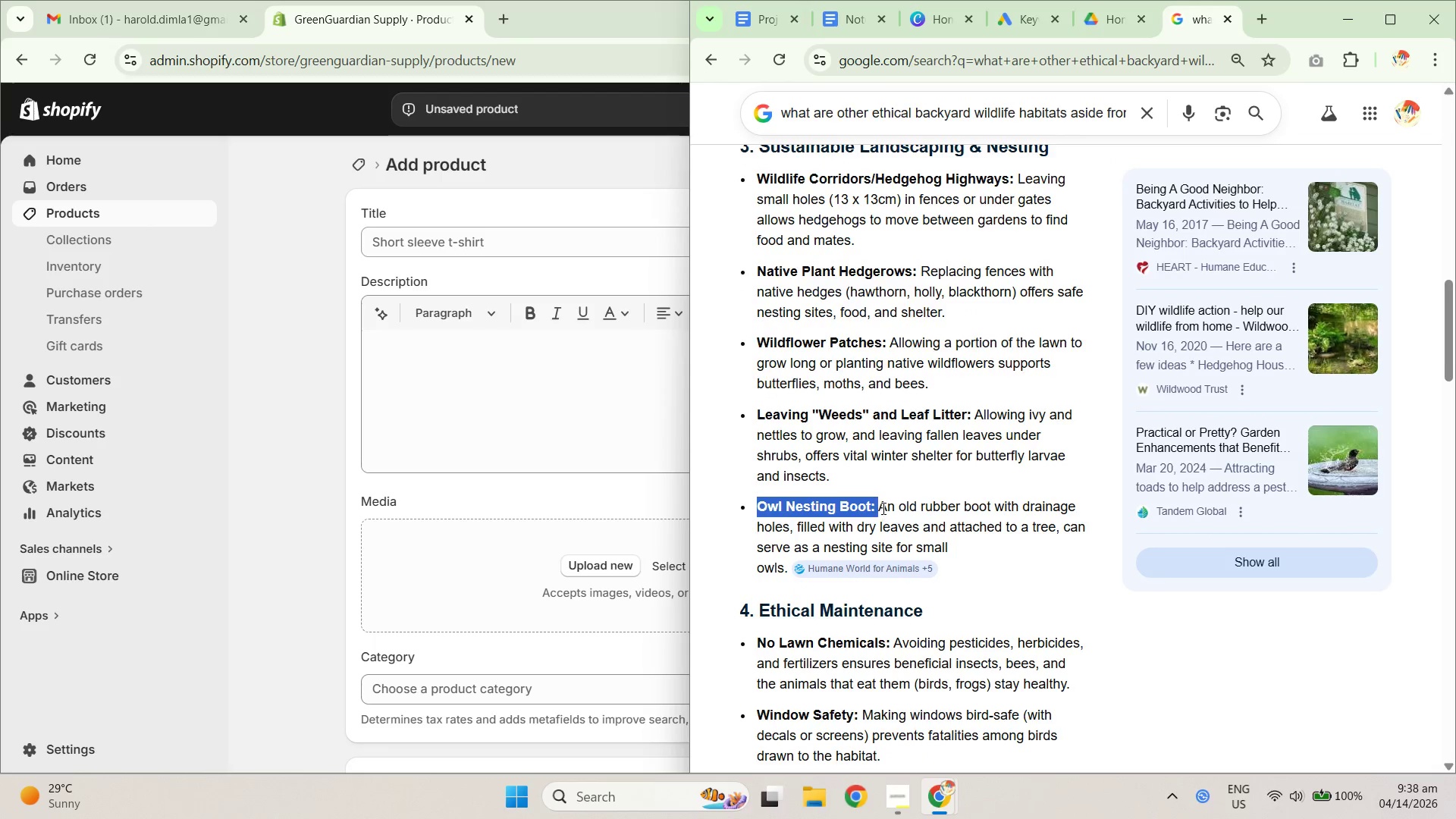 
scroll: coordinate [893, 474], scroll_direction: down, amount: 13.0
 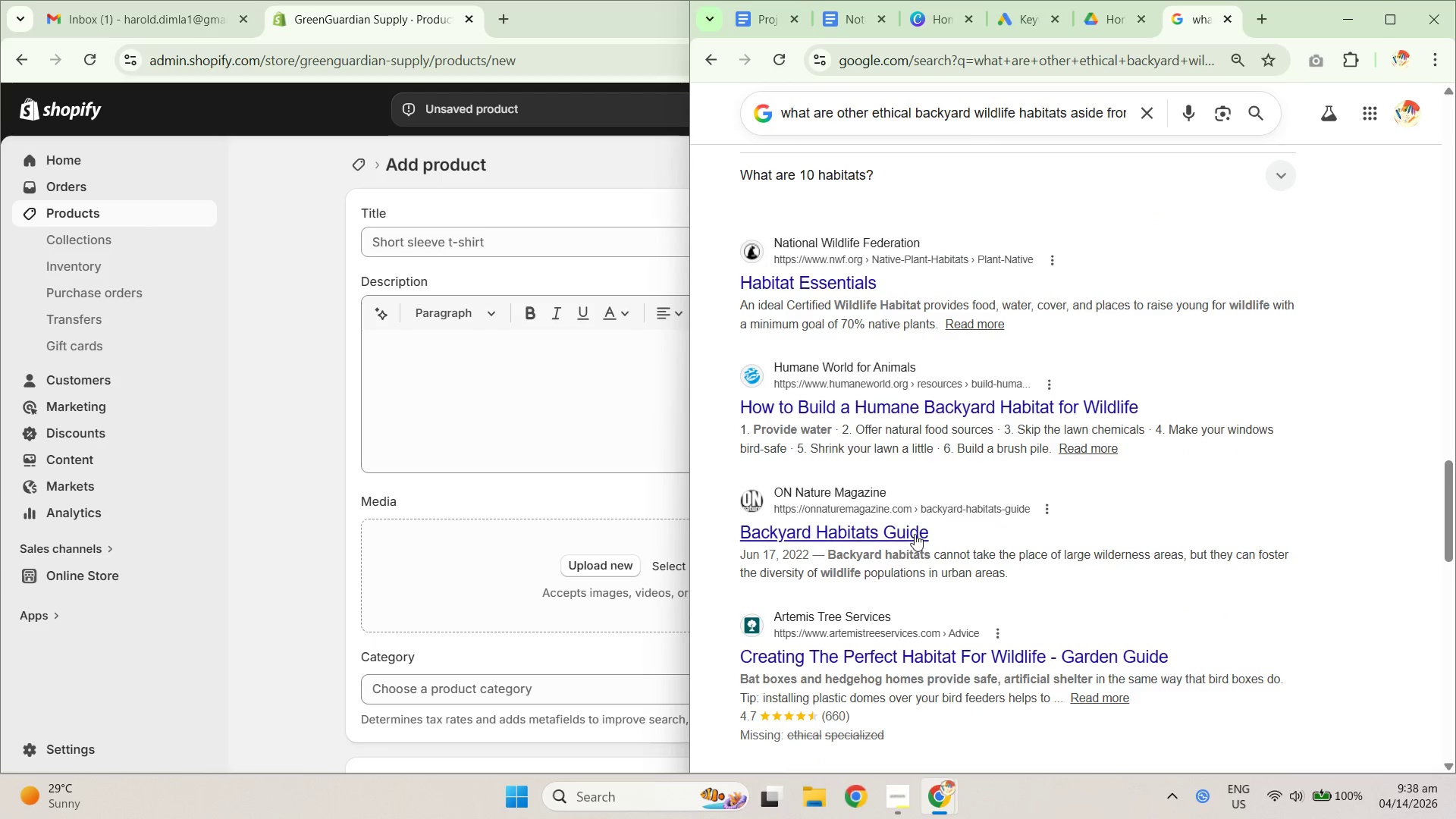 
scroll: coordinate [935, 517], scroll_direction: up, amount: 28.0
 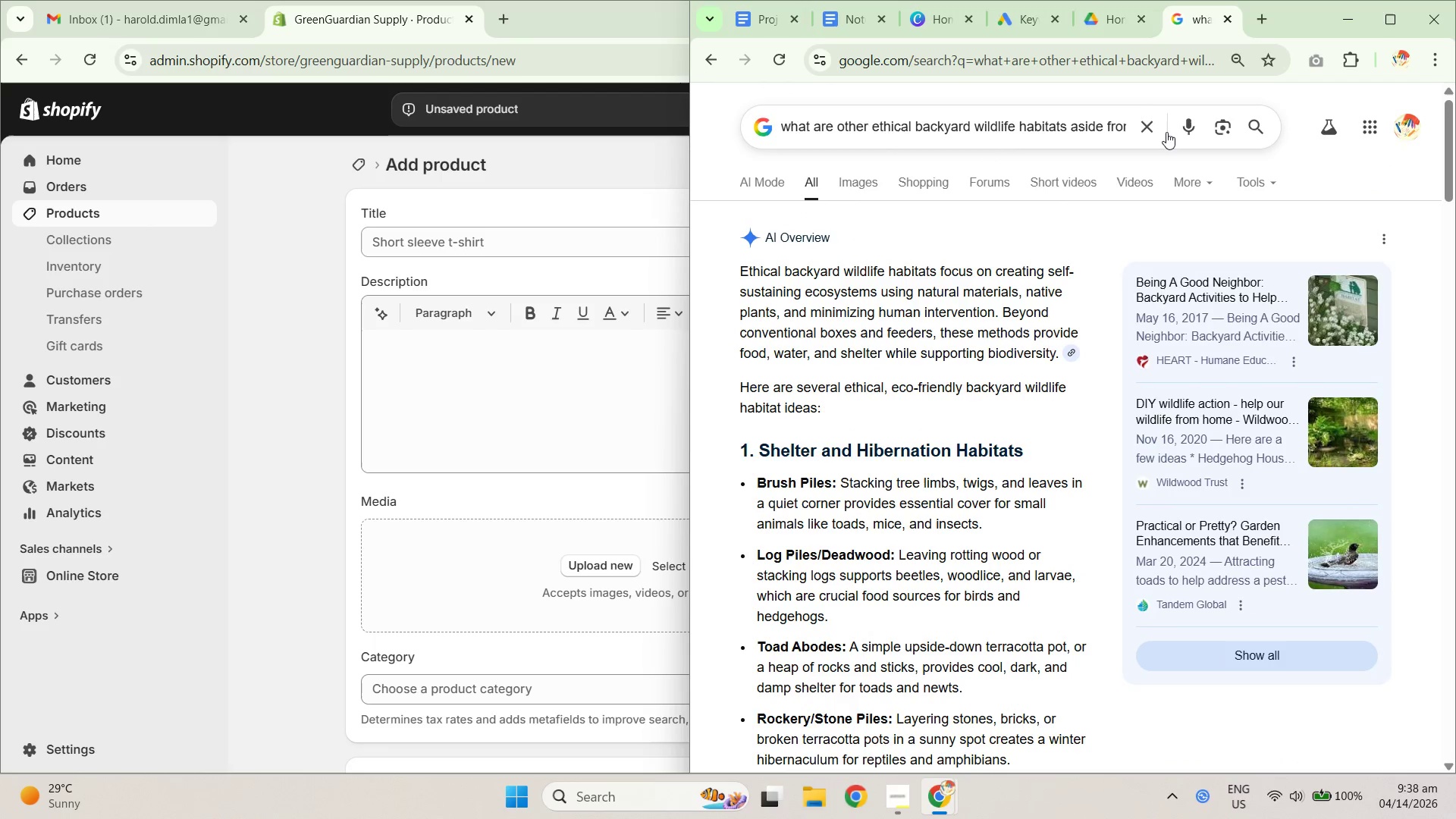 
left_click([1152, 130])
 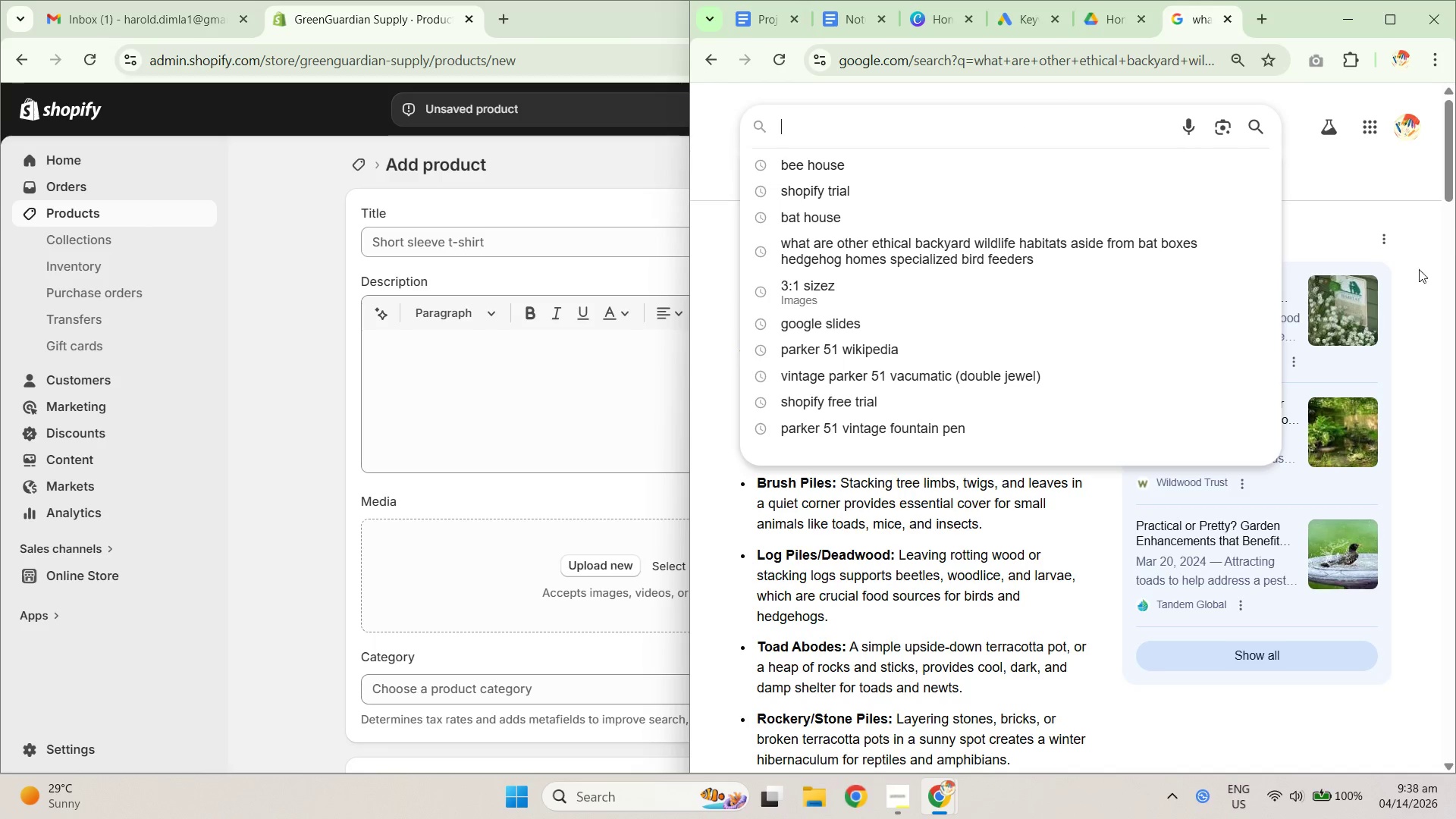 
left_click([1382, 328])
 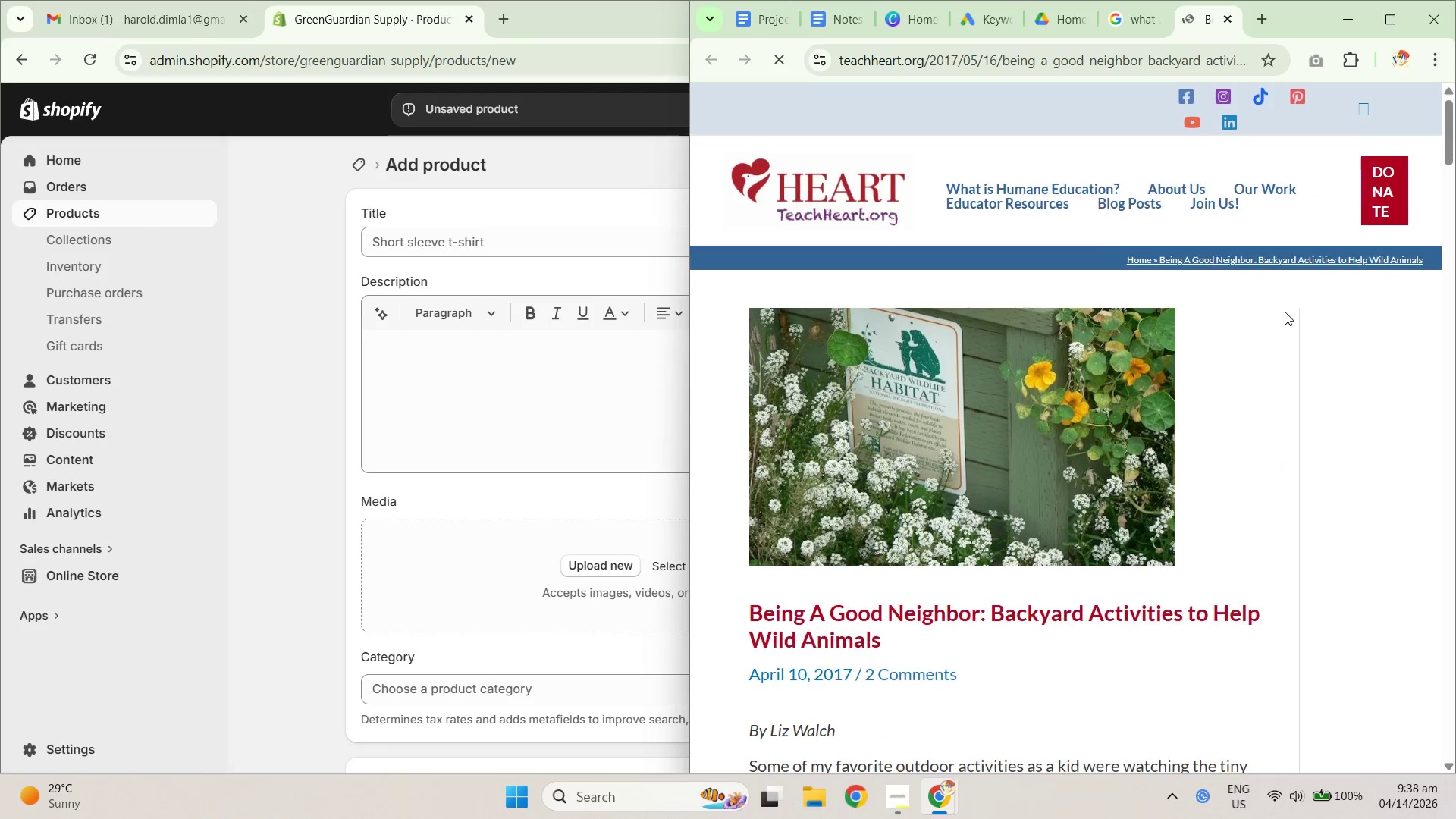 
scroll: coordinate [1100, 581], scroll_direction: down, amount: 1.0
 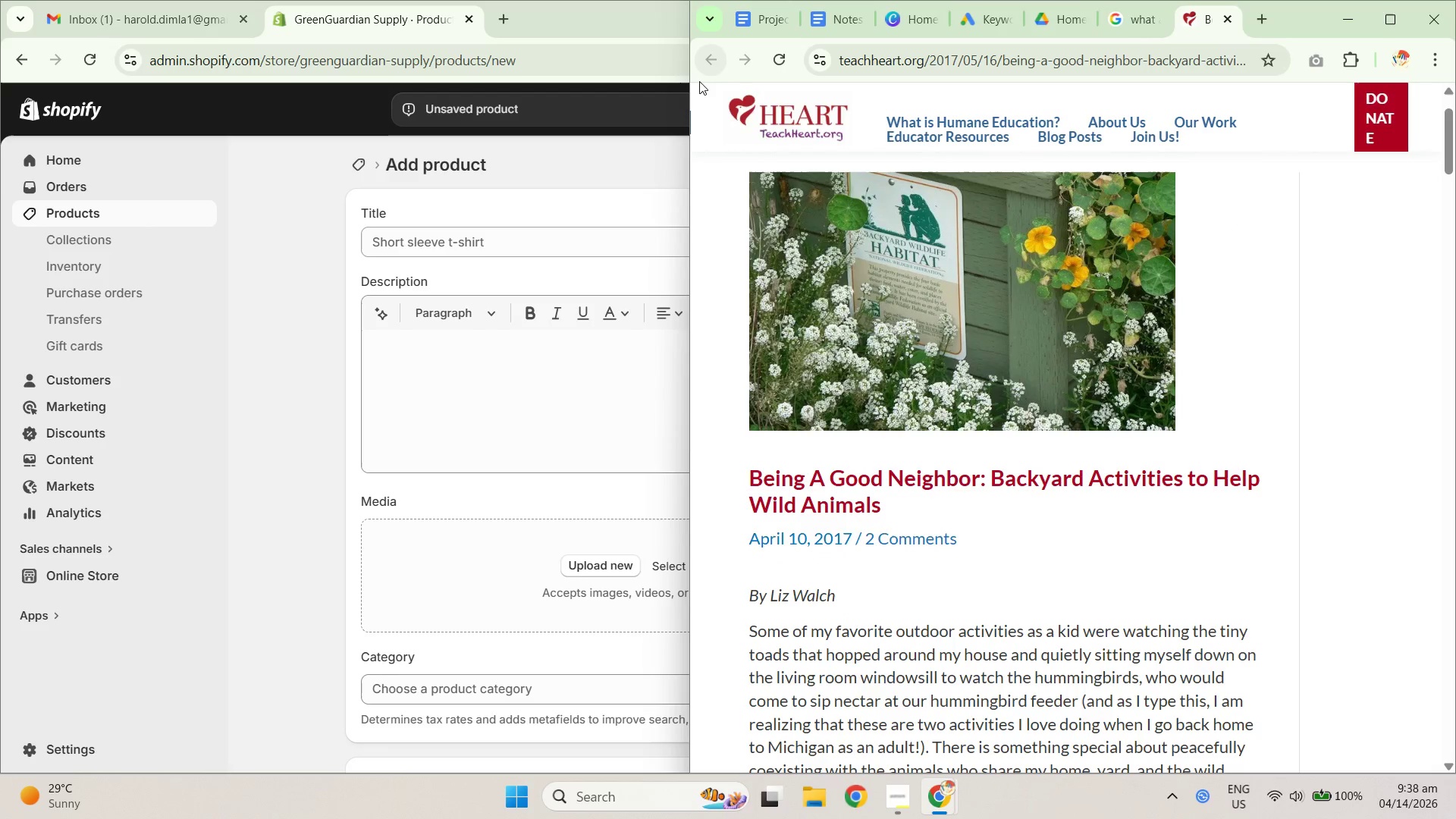 
key(Control+W)
 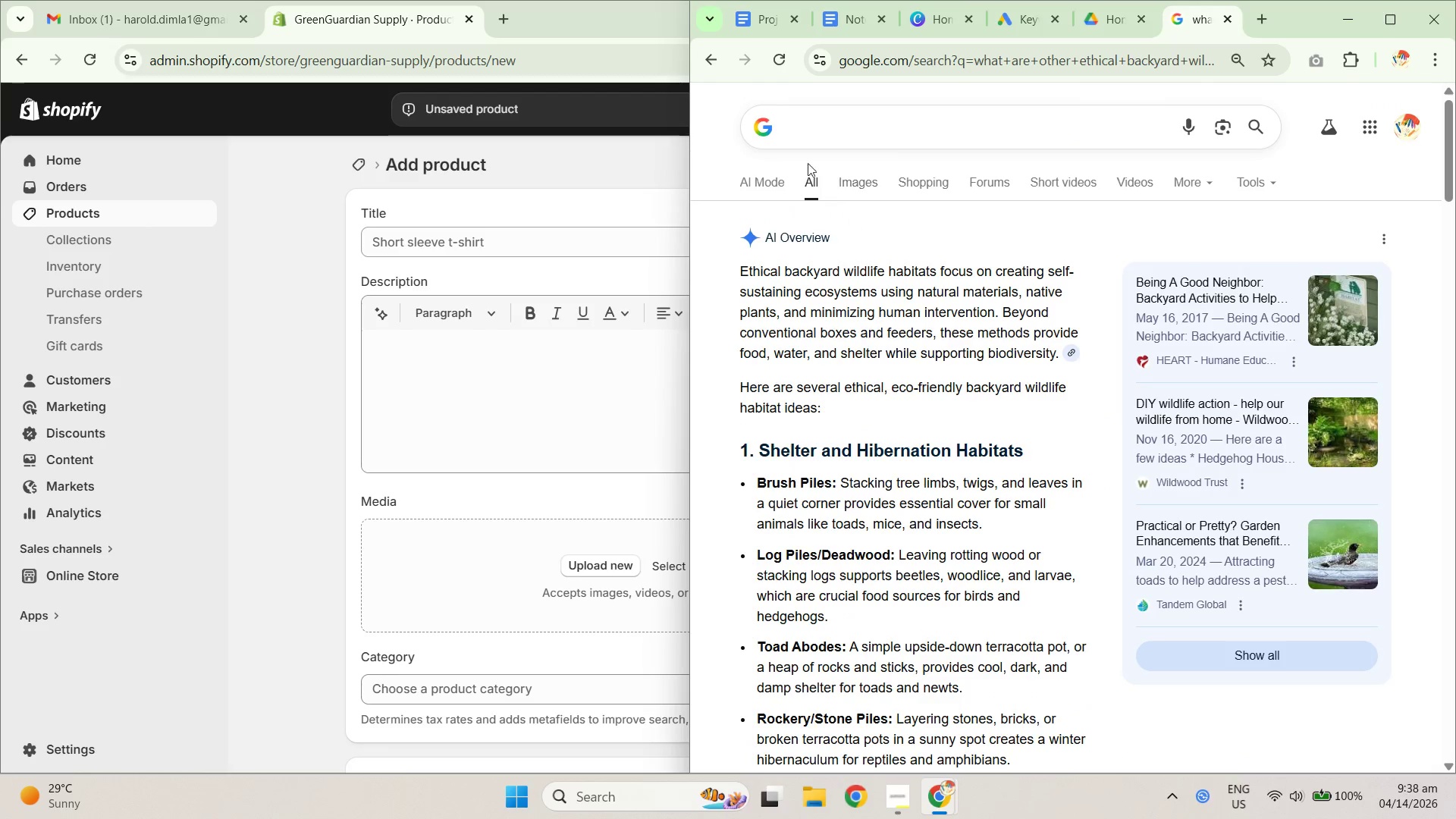 
left_click([811, 129])
 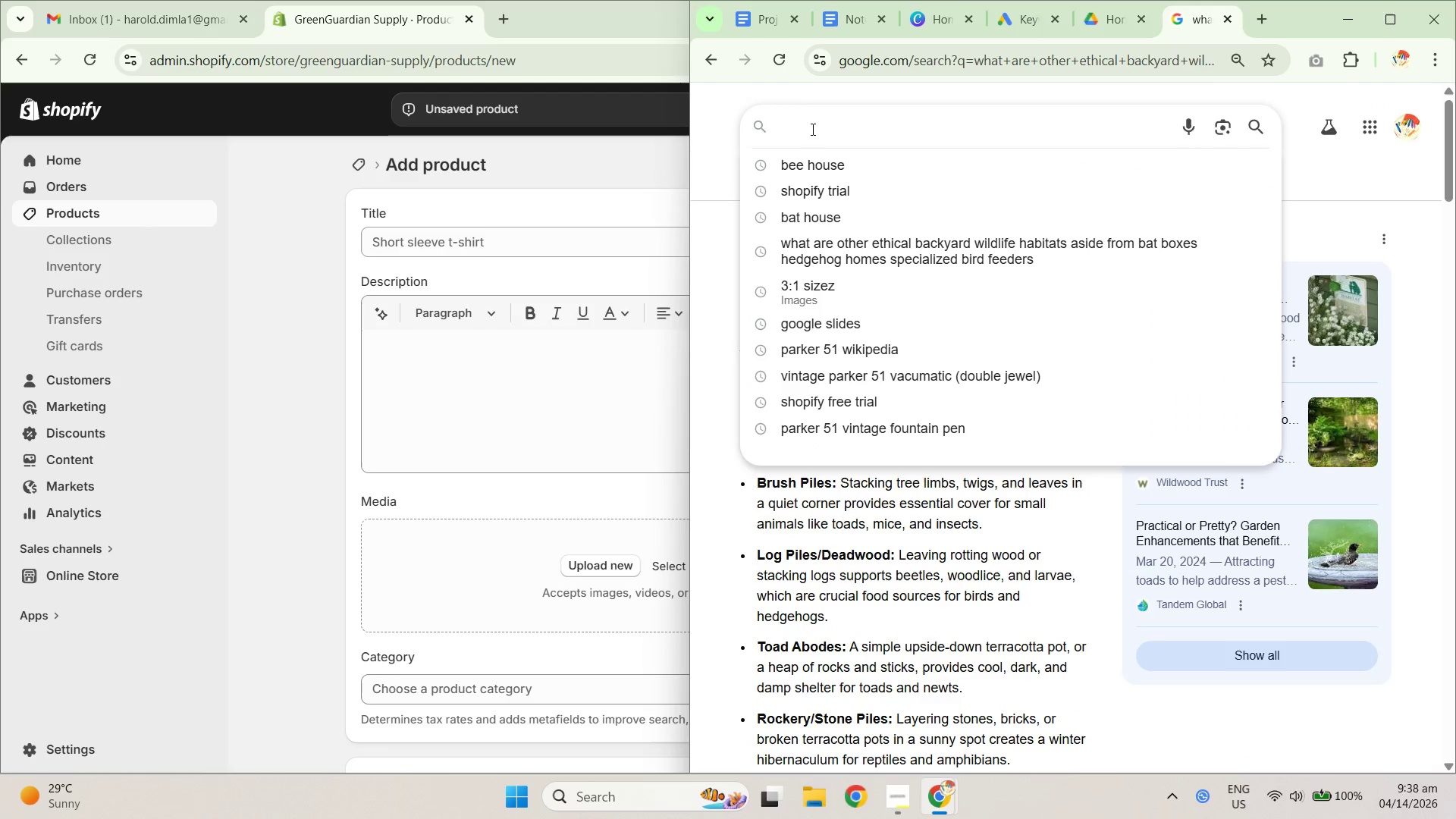 
type(Butterfly House)
 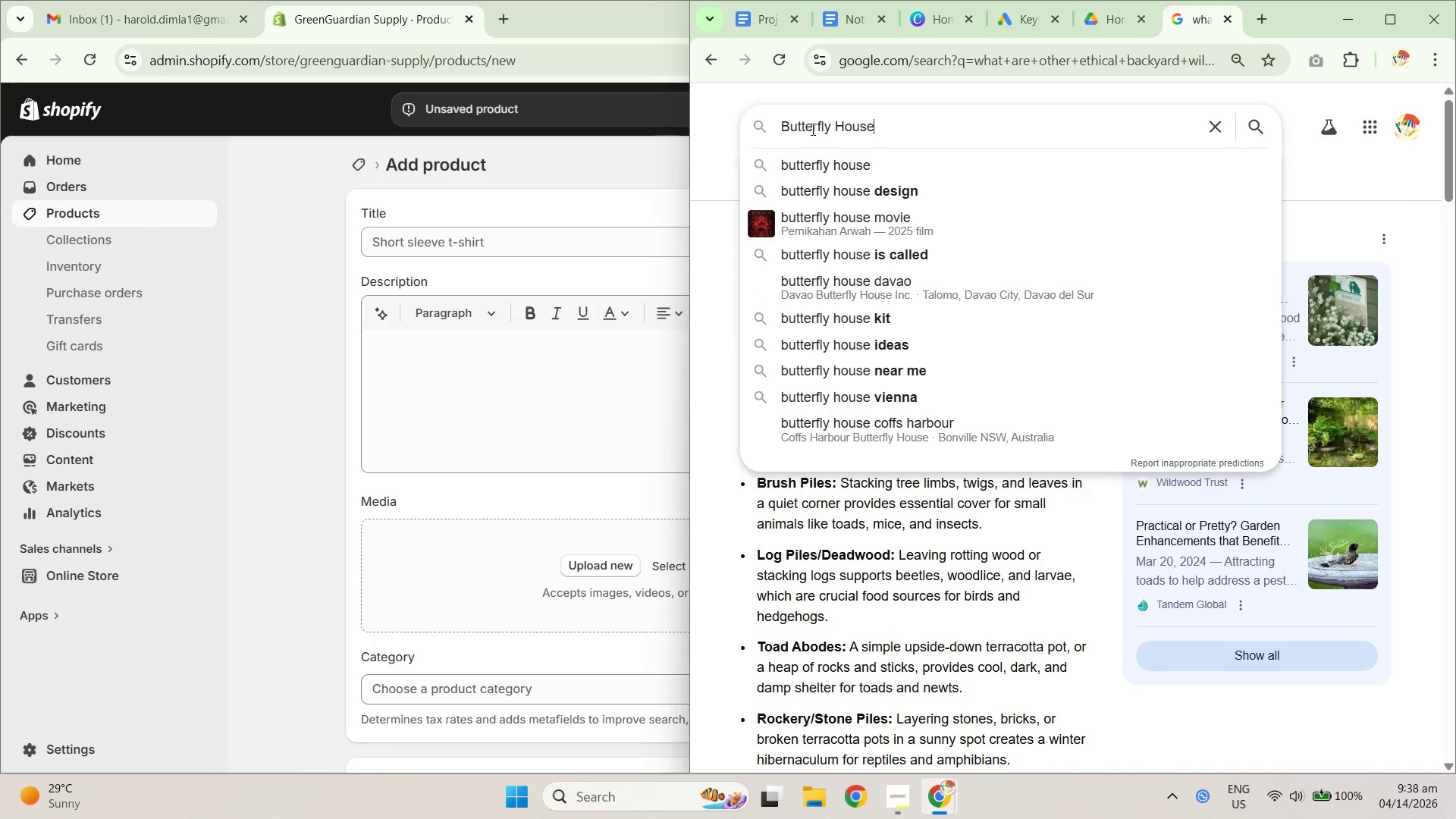 
key(Enter)
 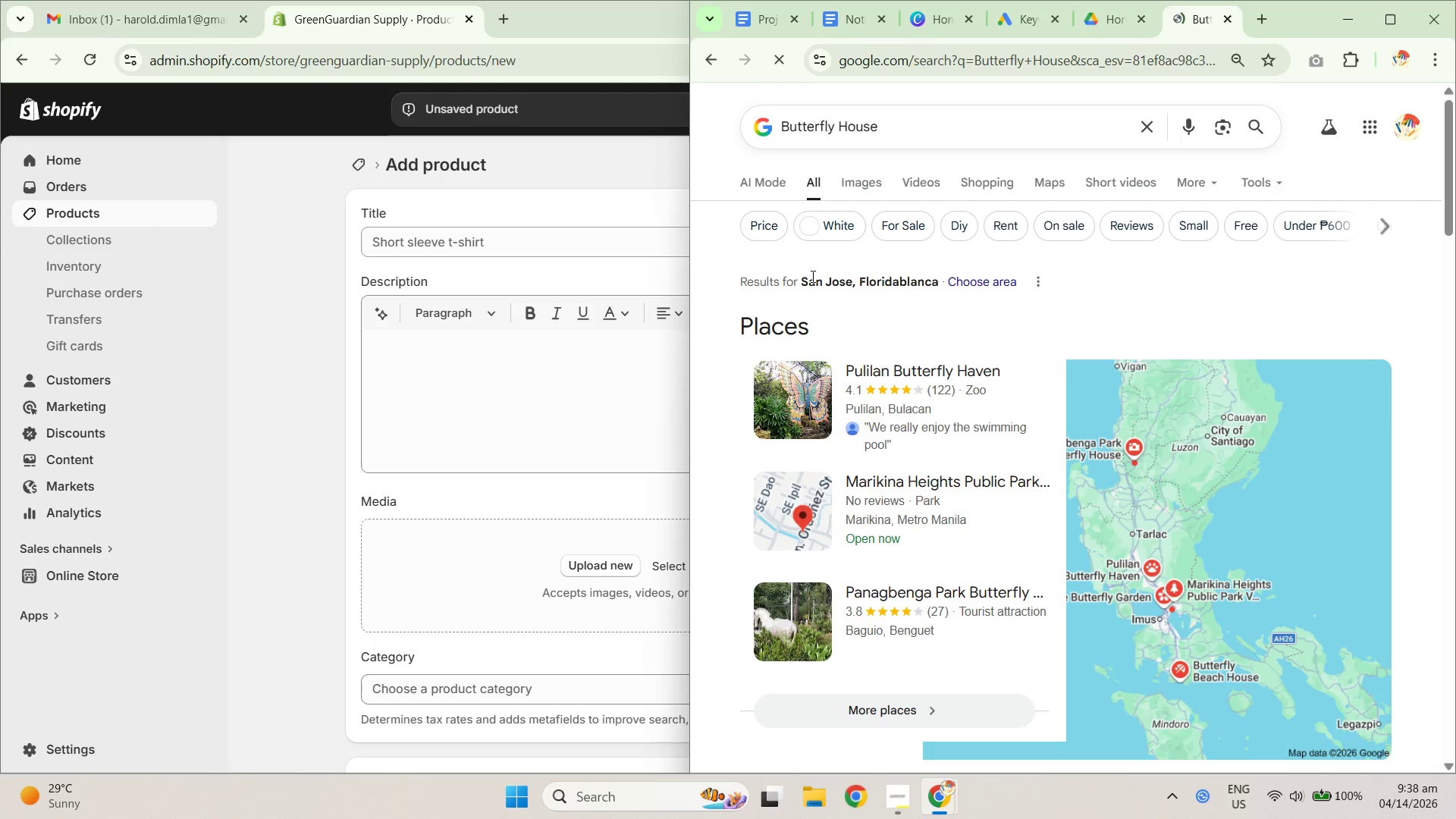 
scroll: coordinate [929, 521], scroll_direction: down, amount: 11.0
 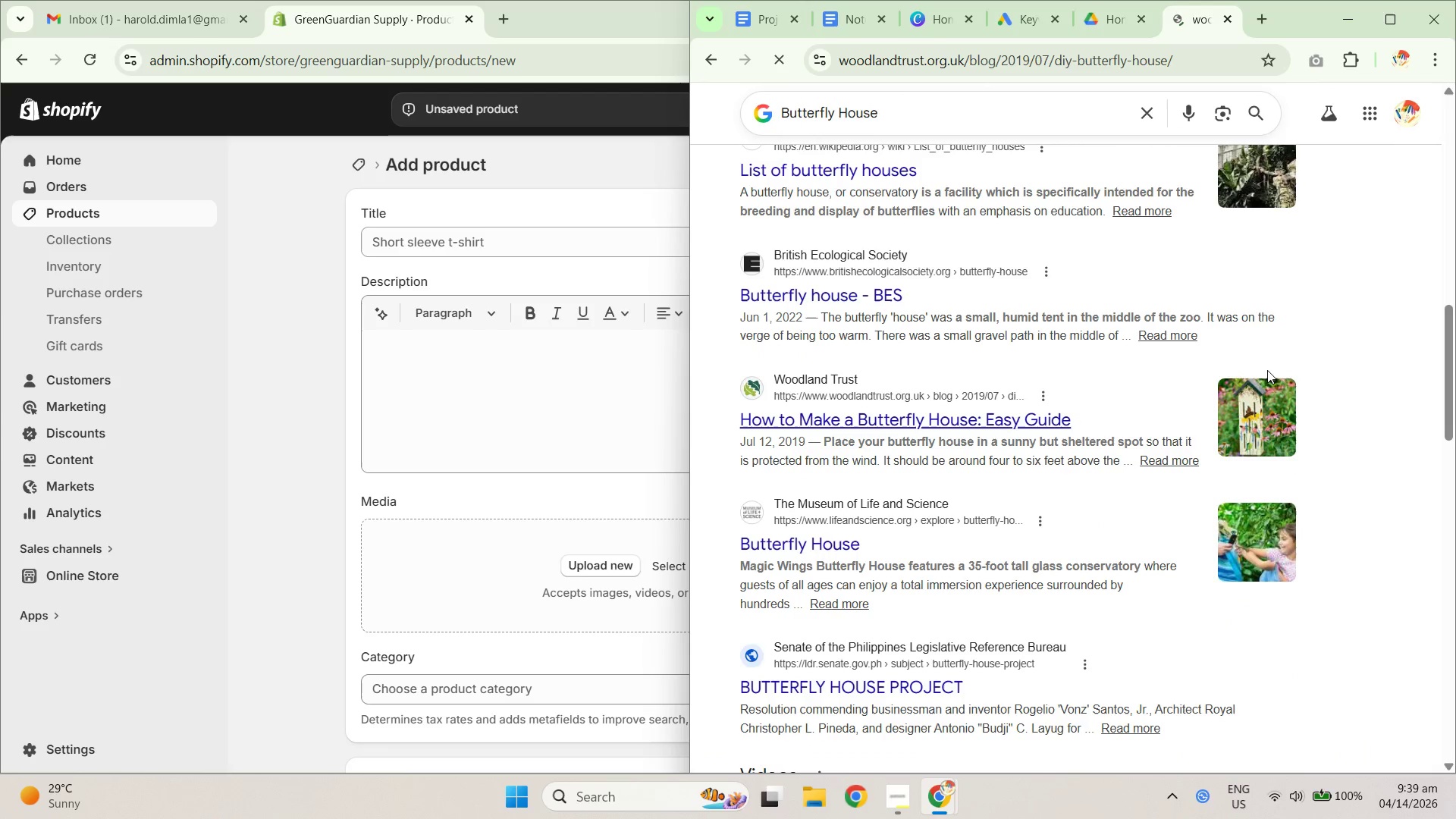 
wait(5.38)
 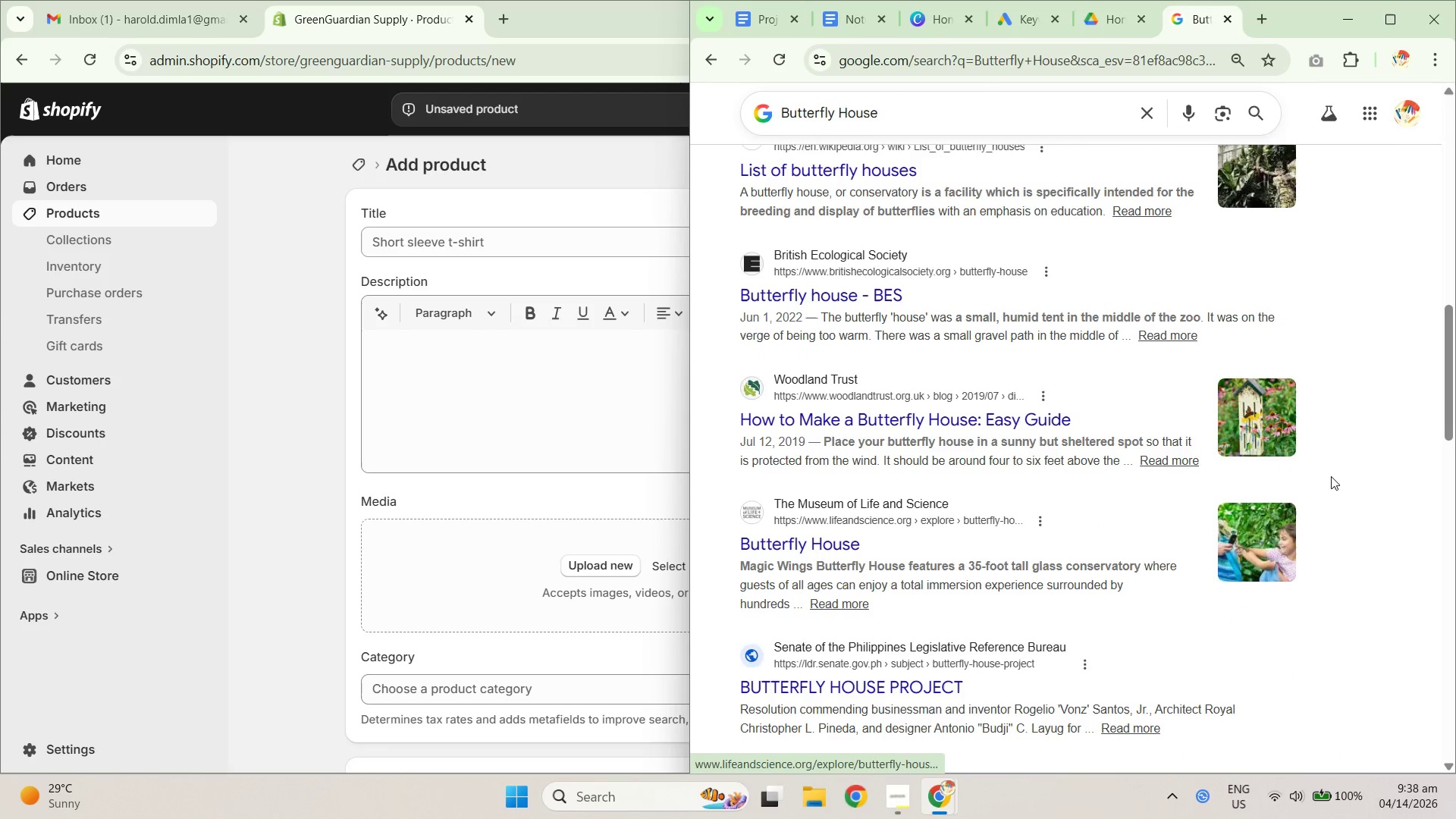 
scroll: coordinate [895, 537], scroll_direction: down, amount: 27.0
 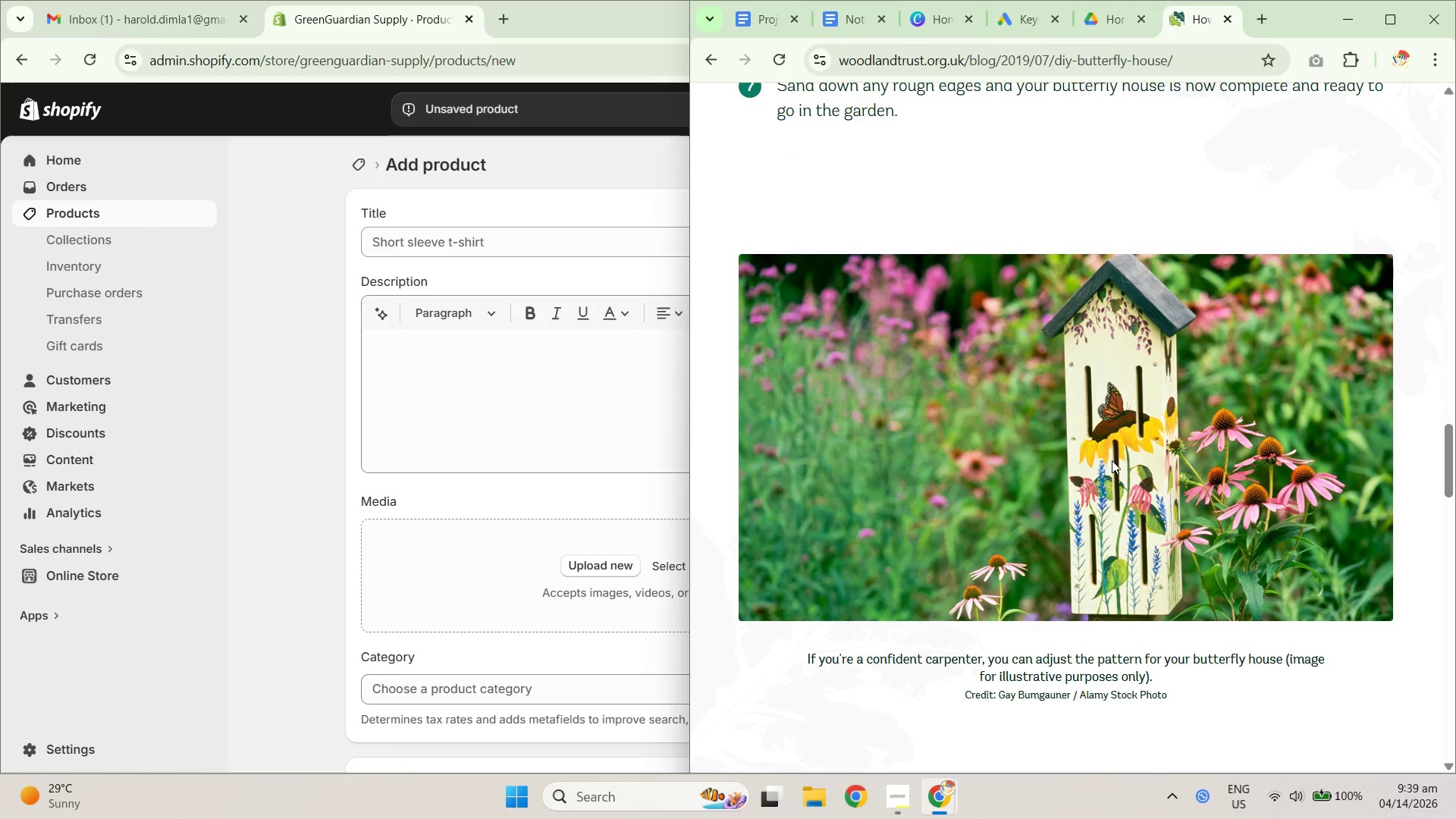 
scroll: coordinate [1127, 480], scroll_direction: down, amount: 1.0
 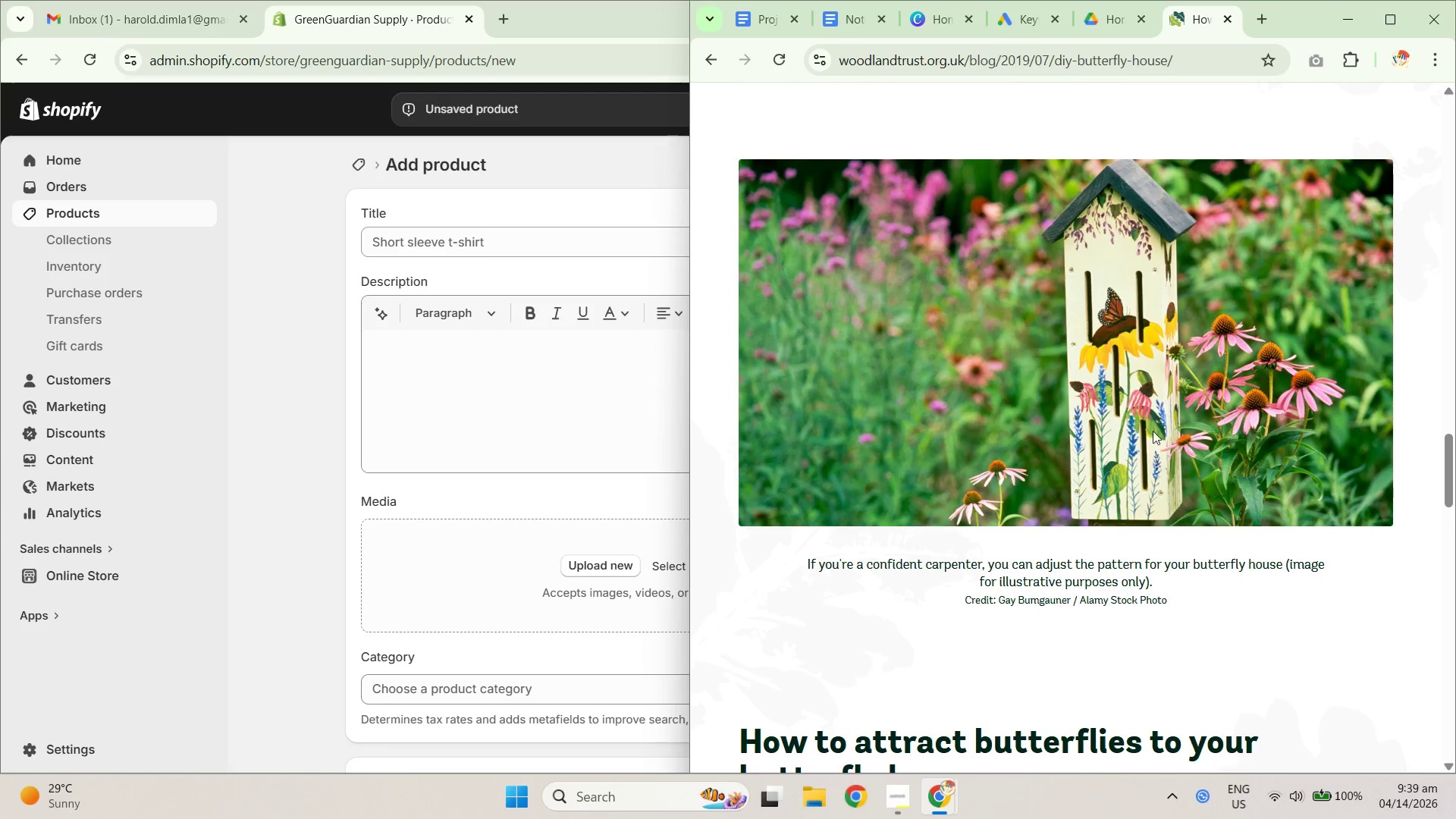 
mouse_move([1196, 401])
 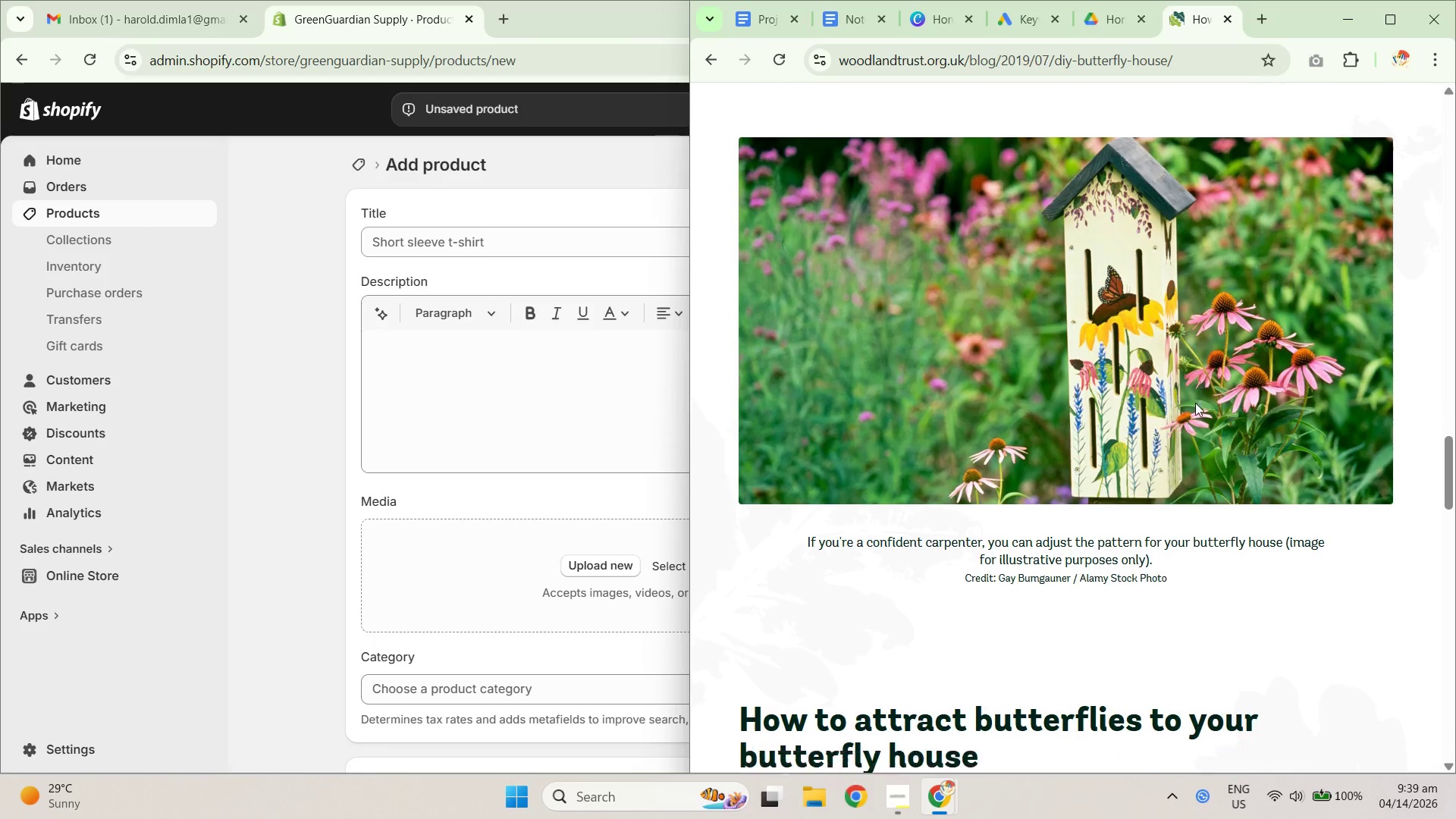 
scroll: coordinate [1177, 497], scroll_direction: down, amount: 10.0
 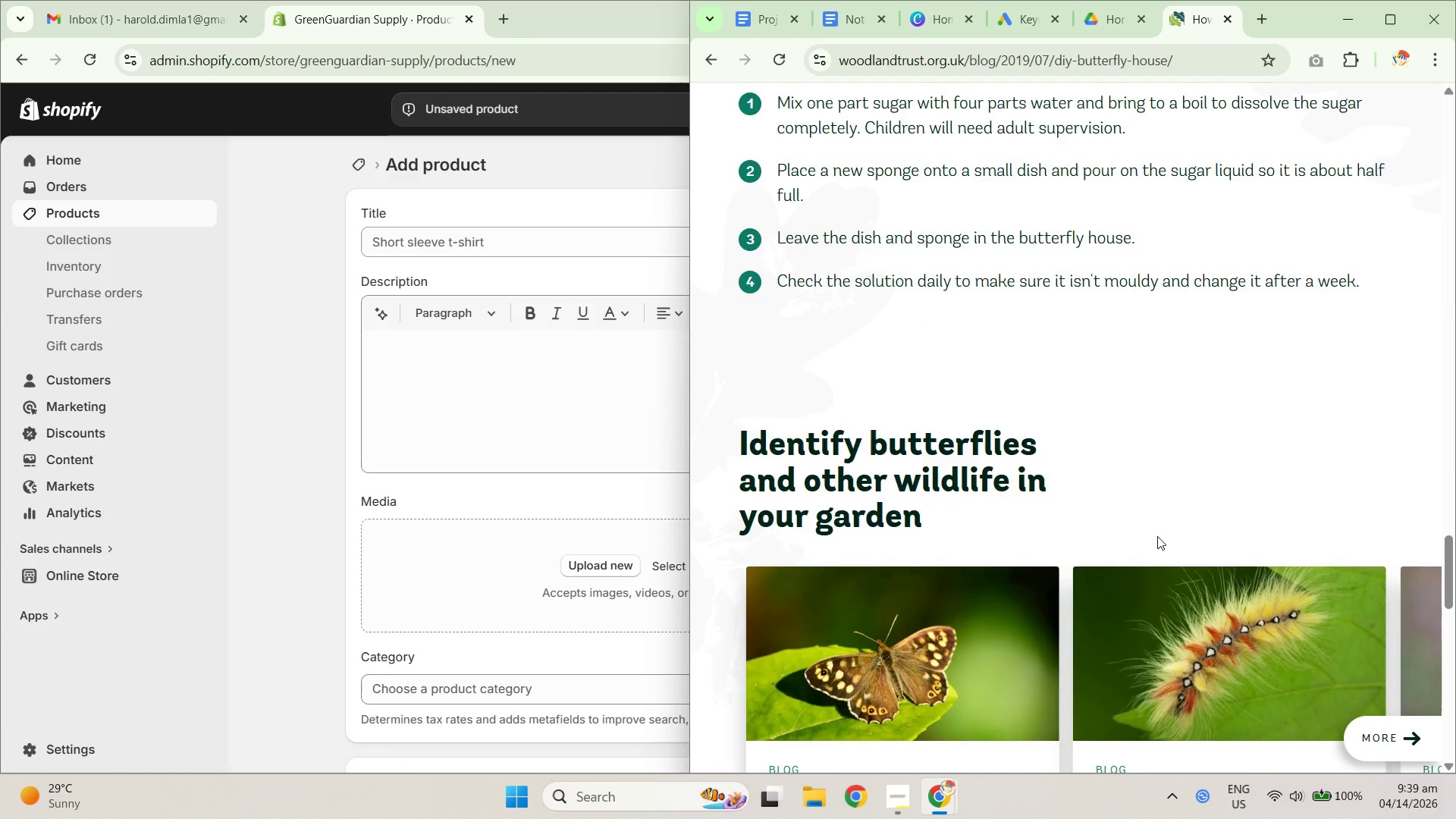 
scroll: coordinate [1038, 450], scroll_direction: up, amount: 42.0
 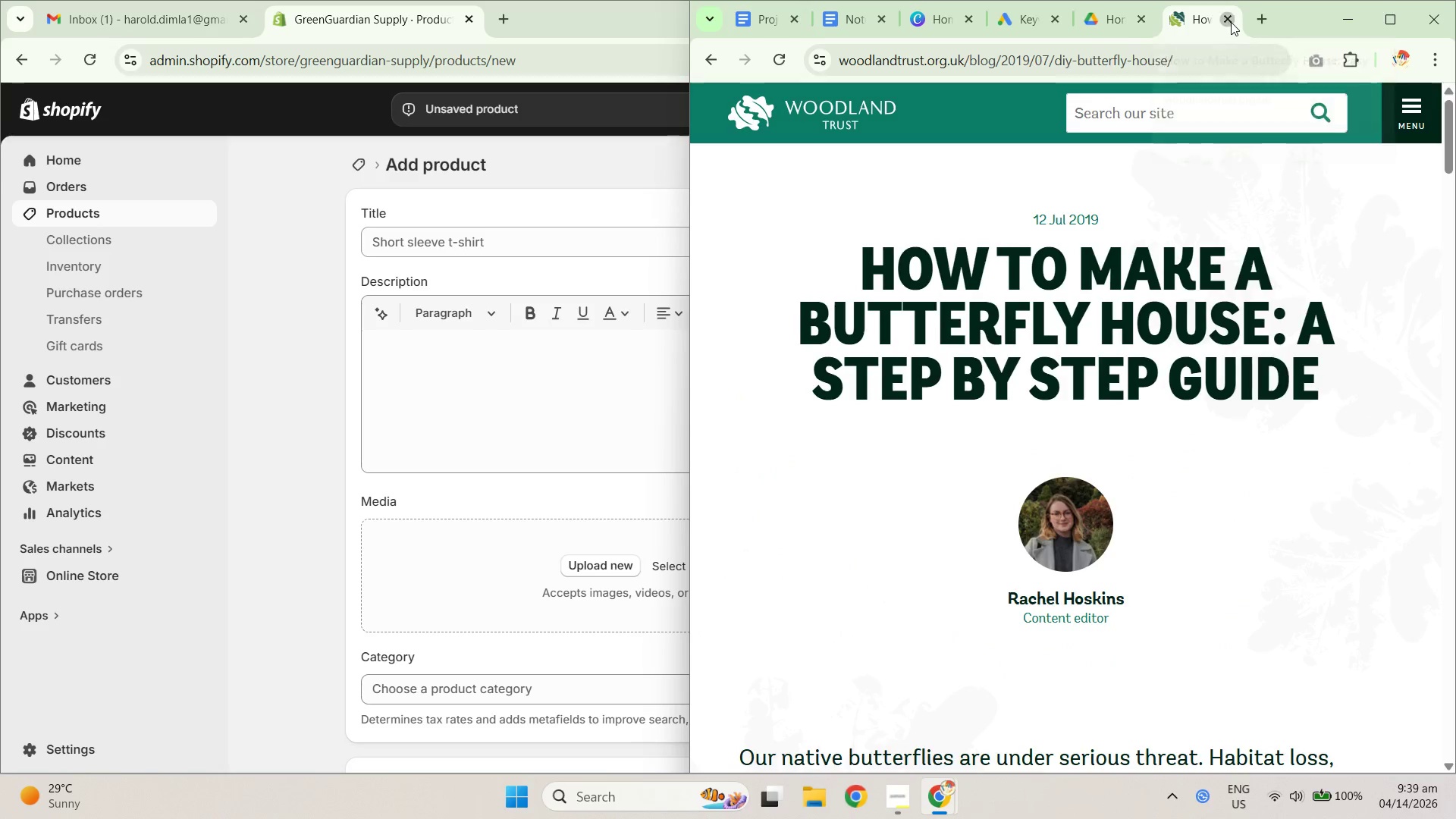 
key(Control+Shift+T)
 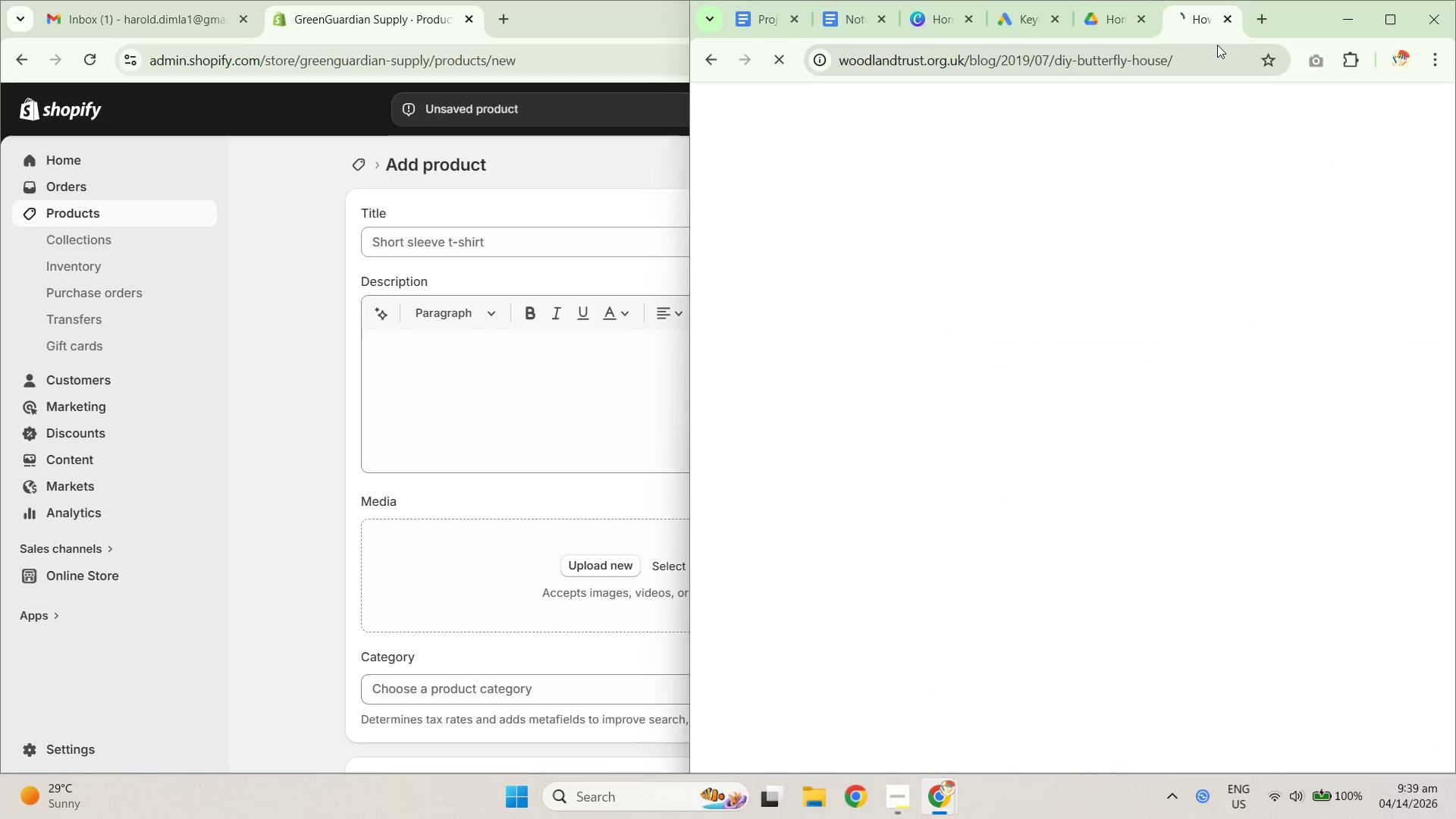 
key(Control+Shift+T)
 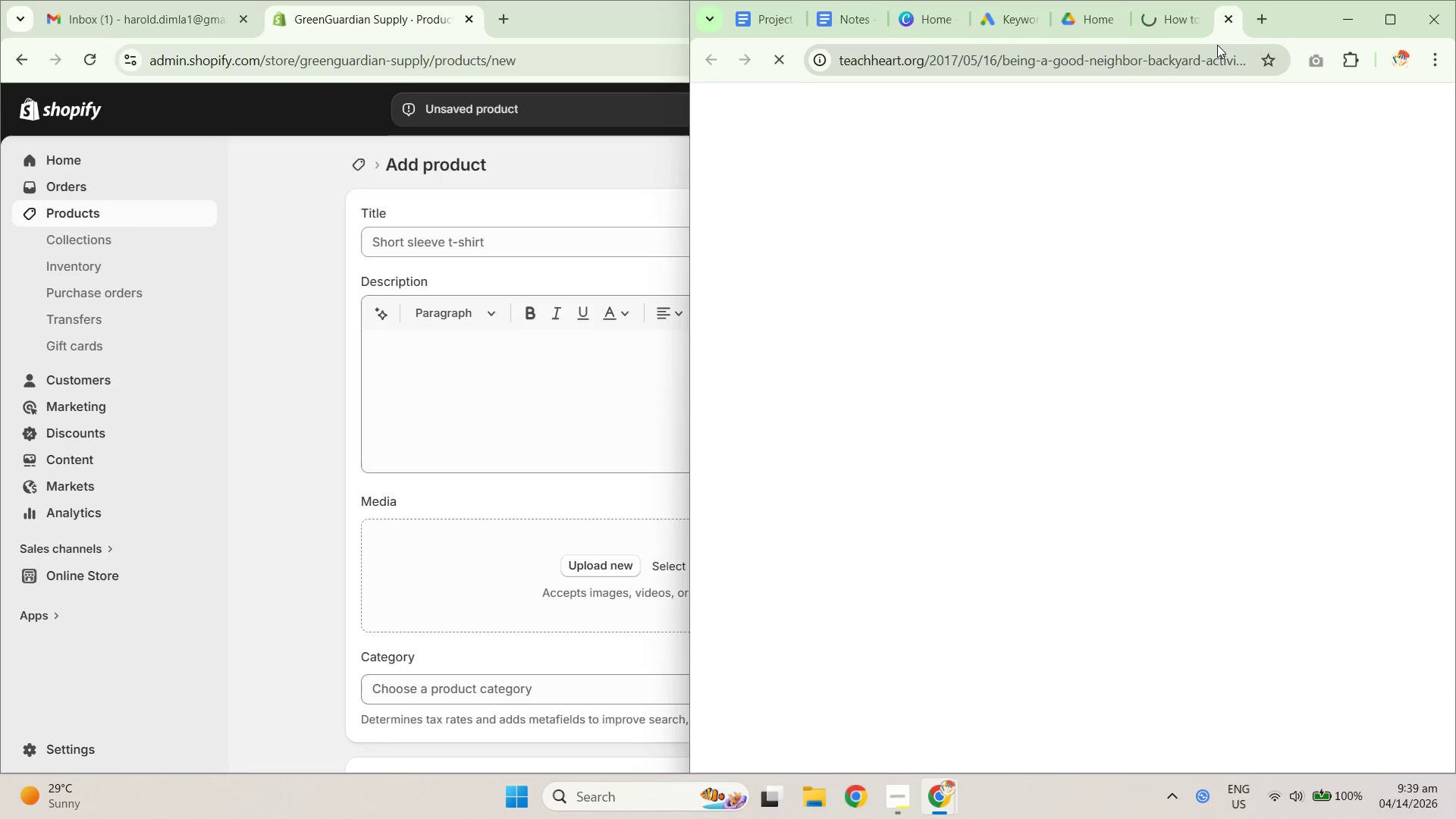 
key(Control+Shift+T)
 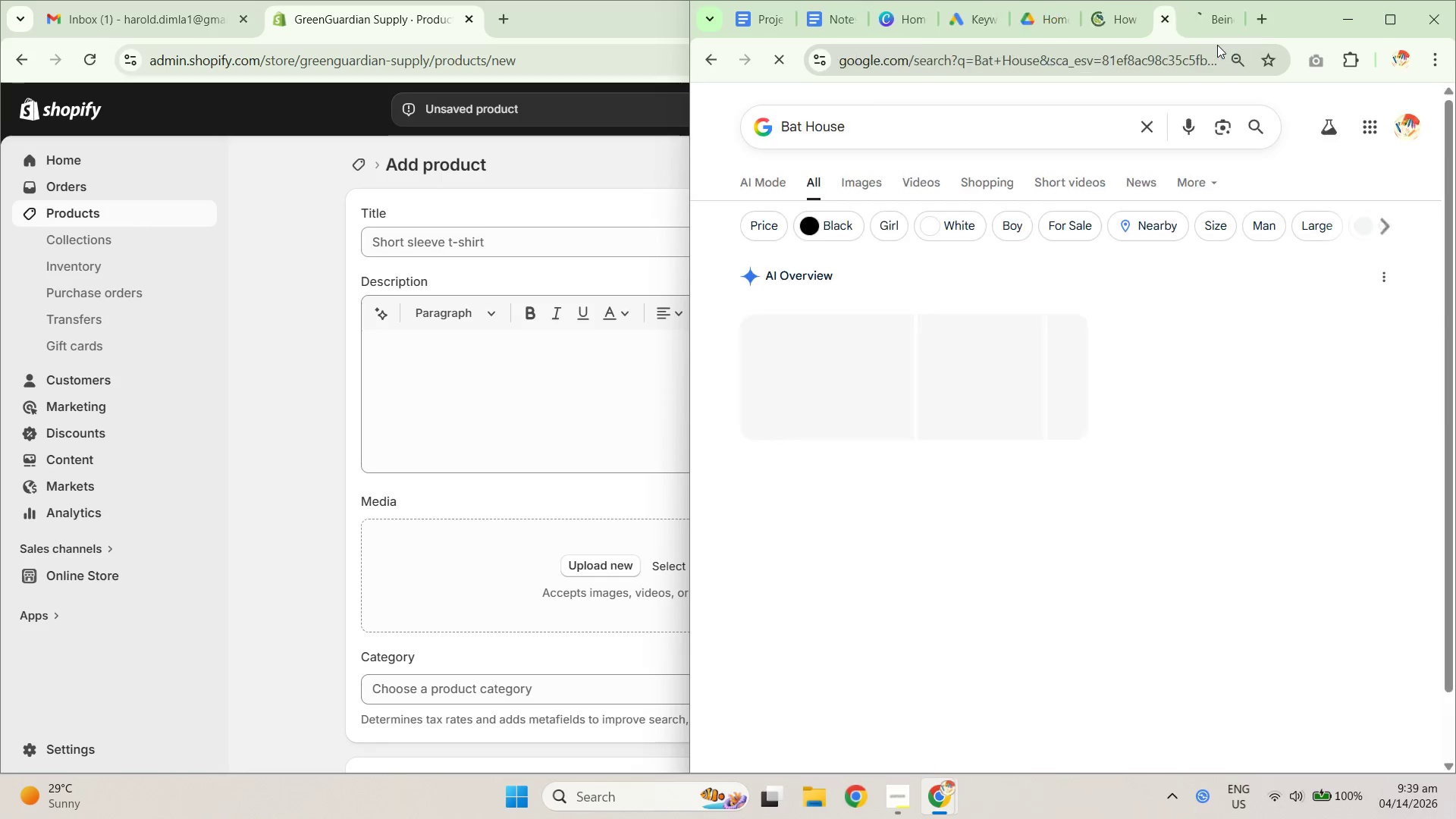 
key(Control+Shift+T)
 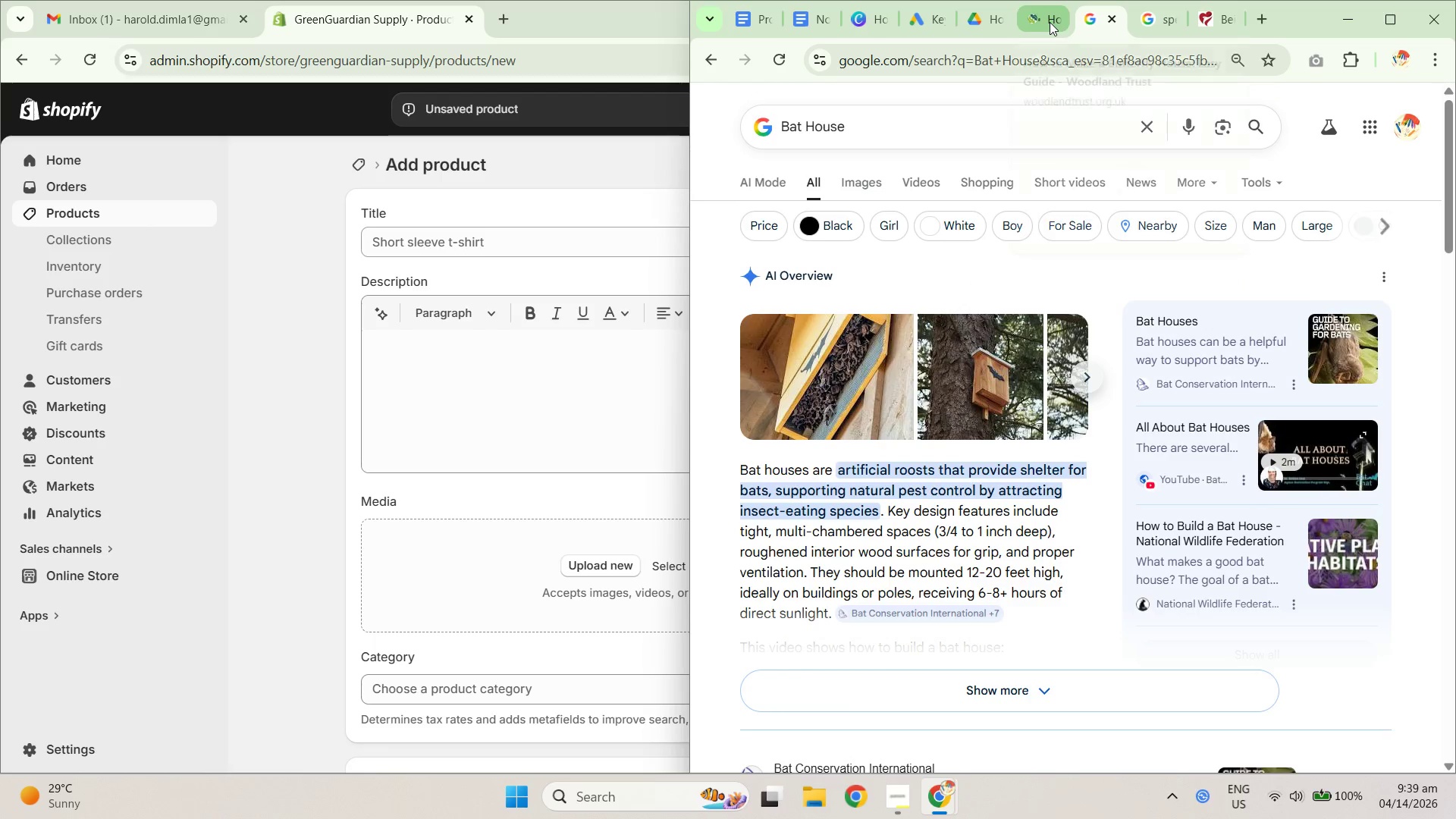 
key(Control+Shift+T)
 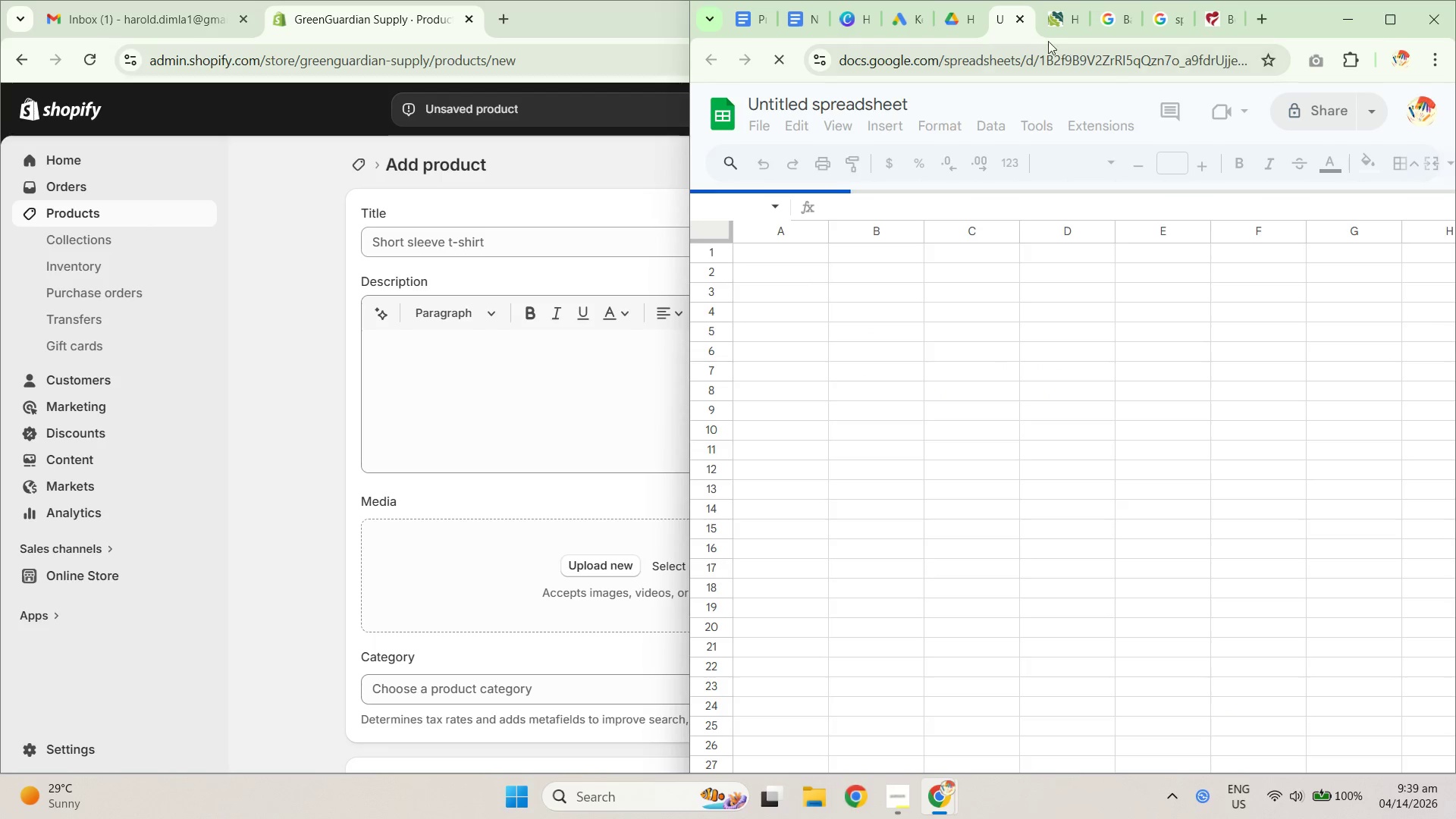 
key(Control+W)
 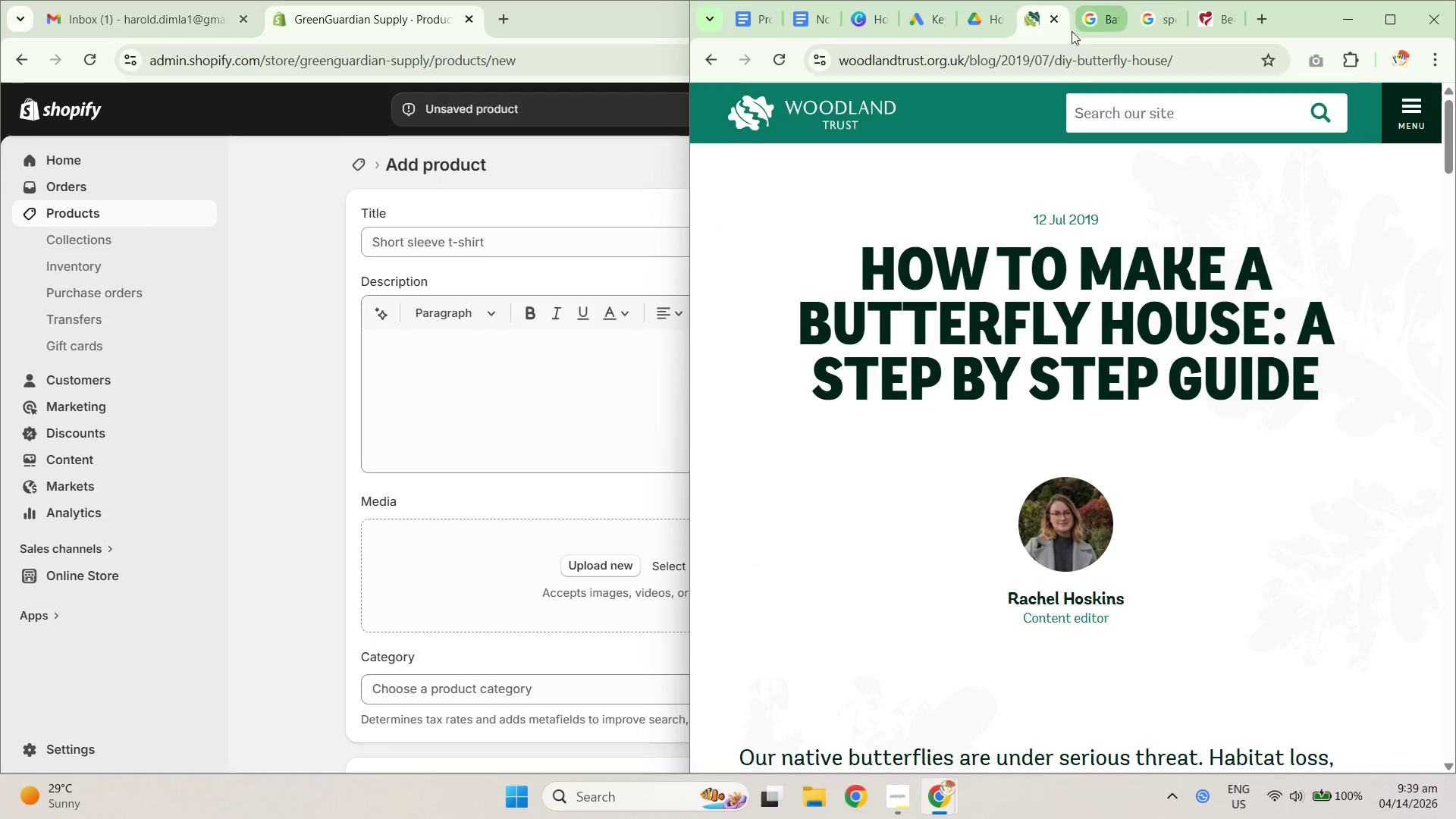 
left_click([1072, 61])
 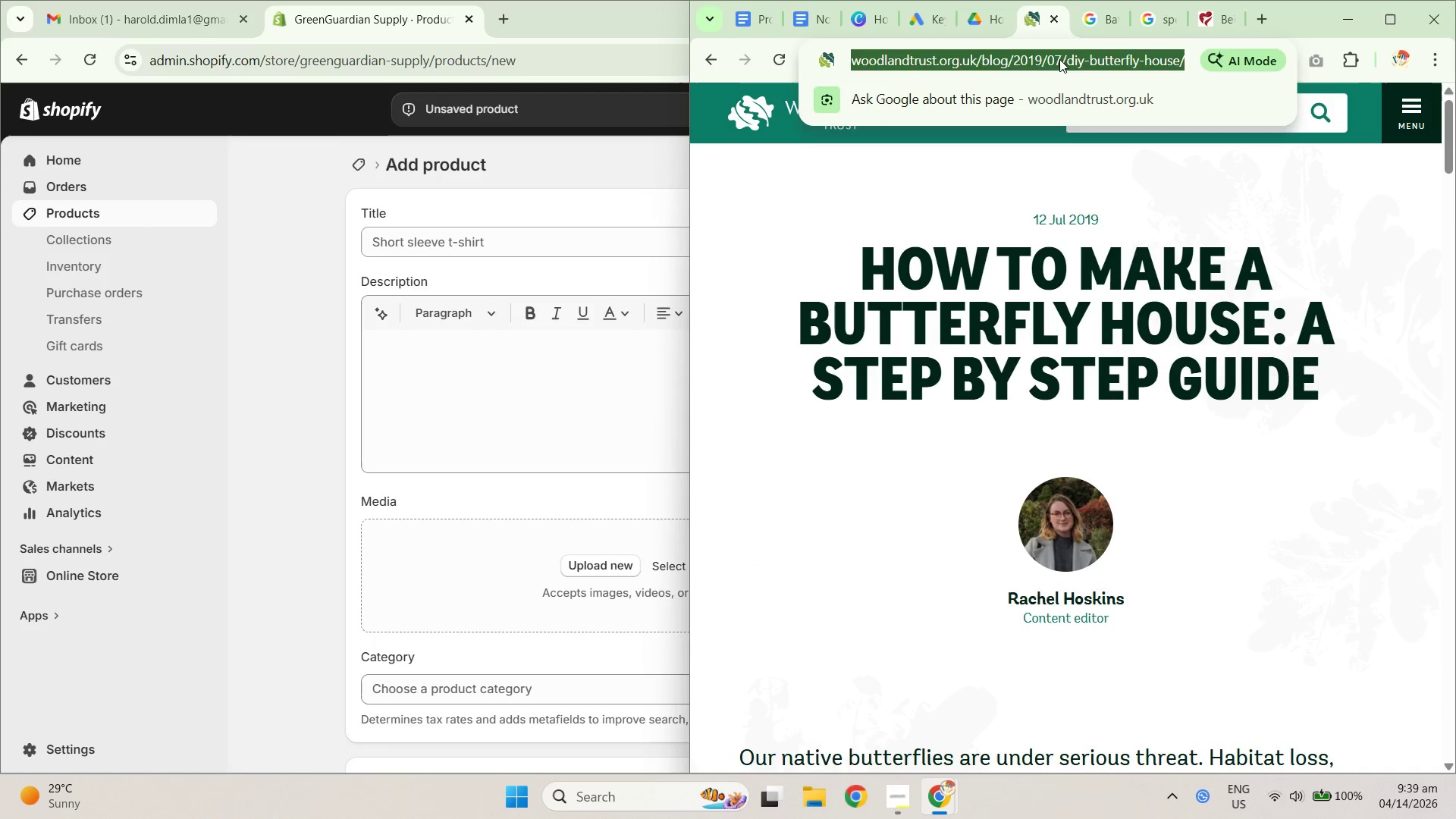 
key(Backspace)
 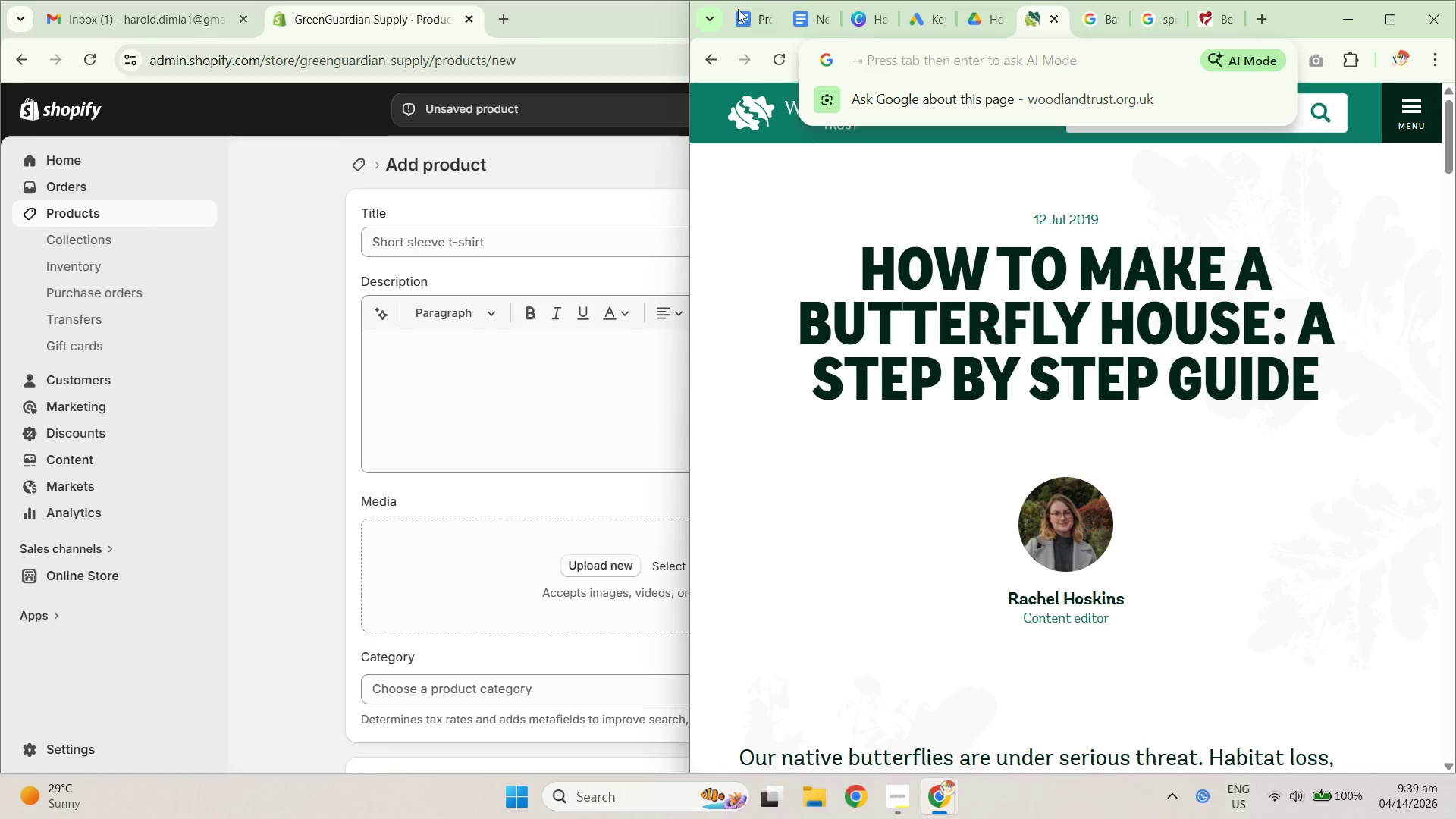 
wait(5.51)
 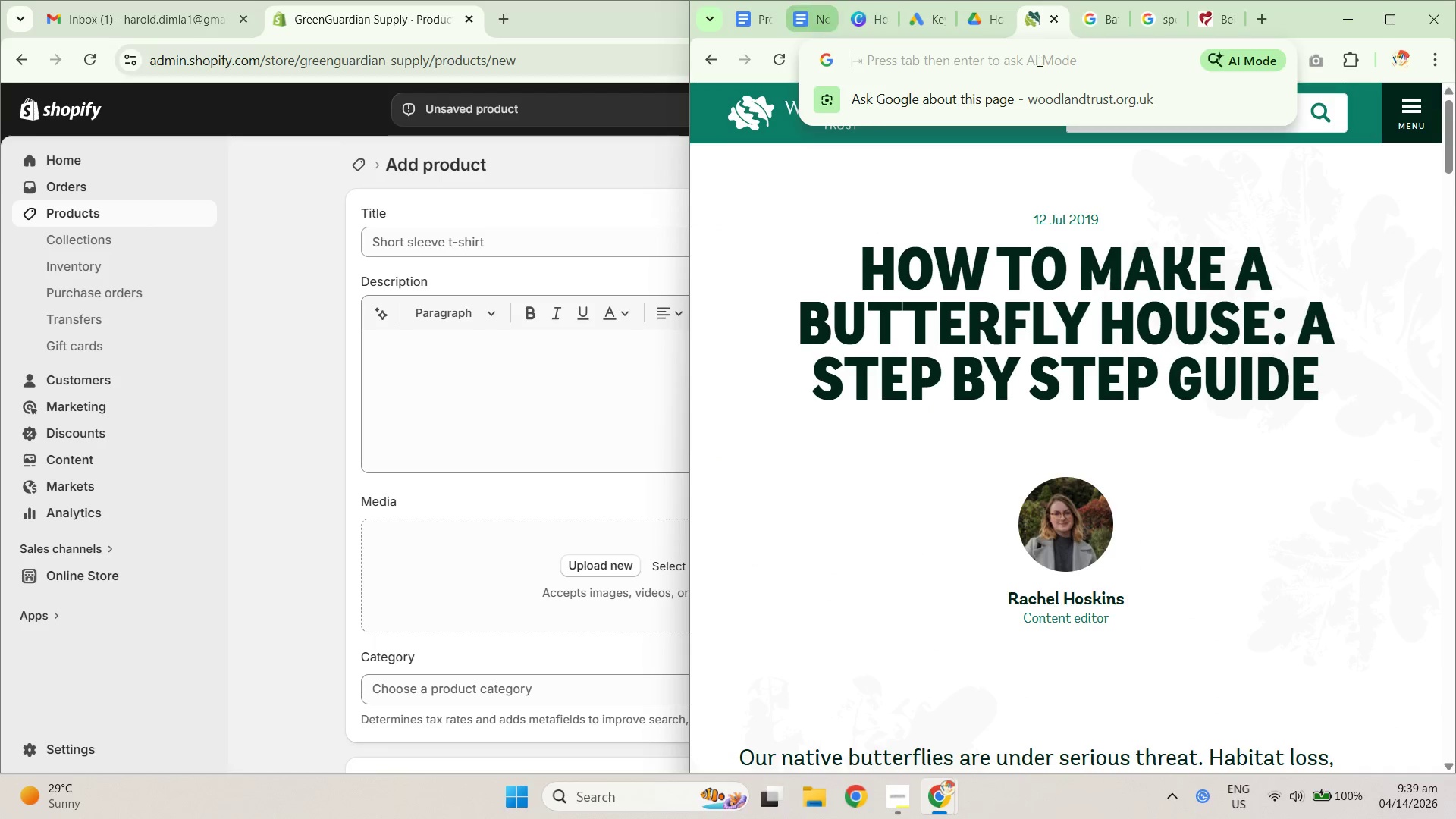 
right_click([1193, 295])
 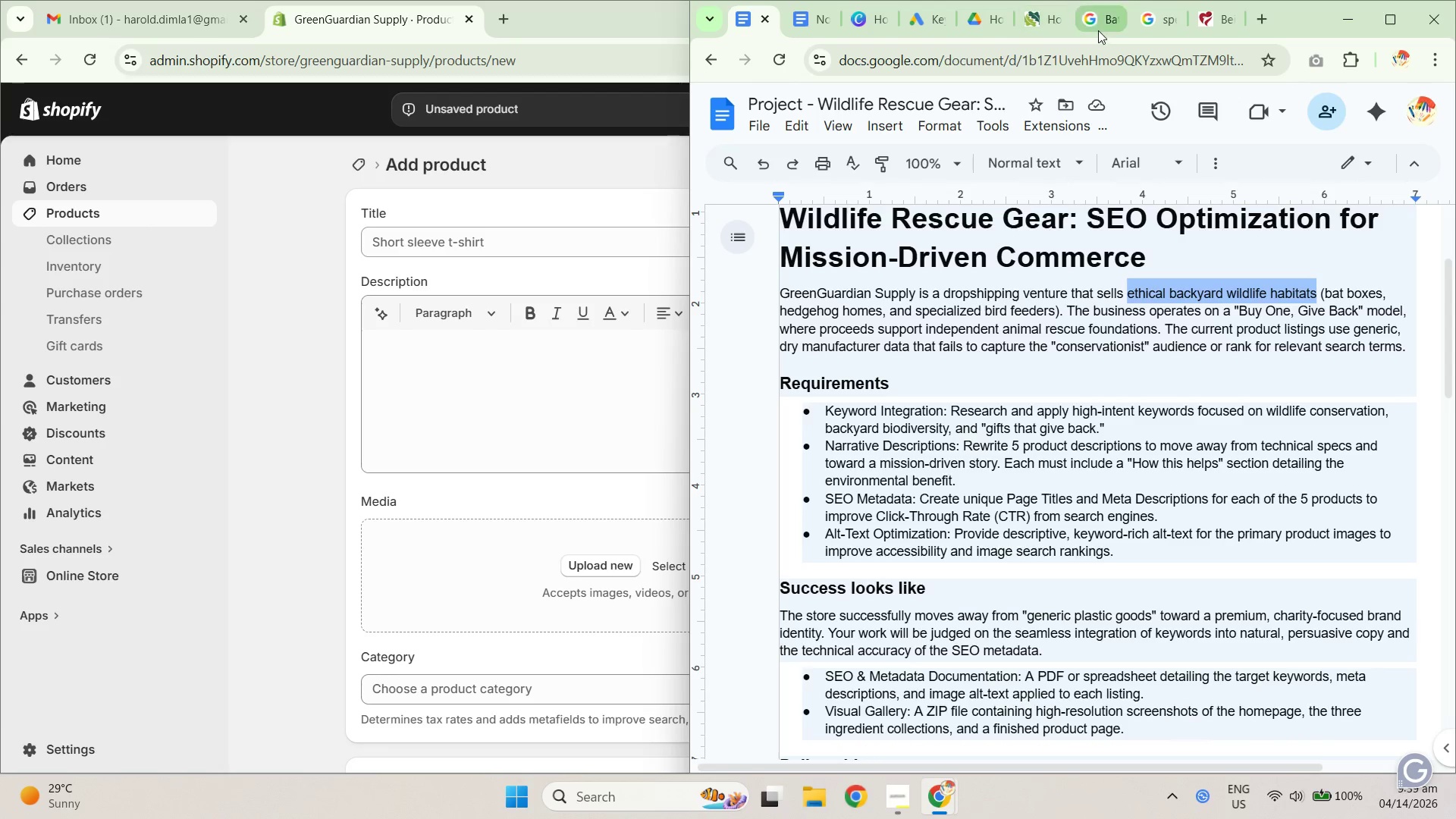 
double_click([1072, 63])
 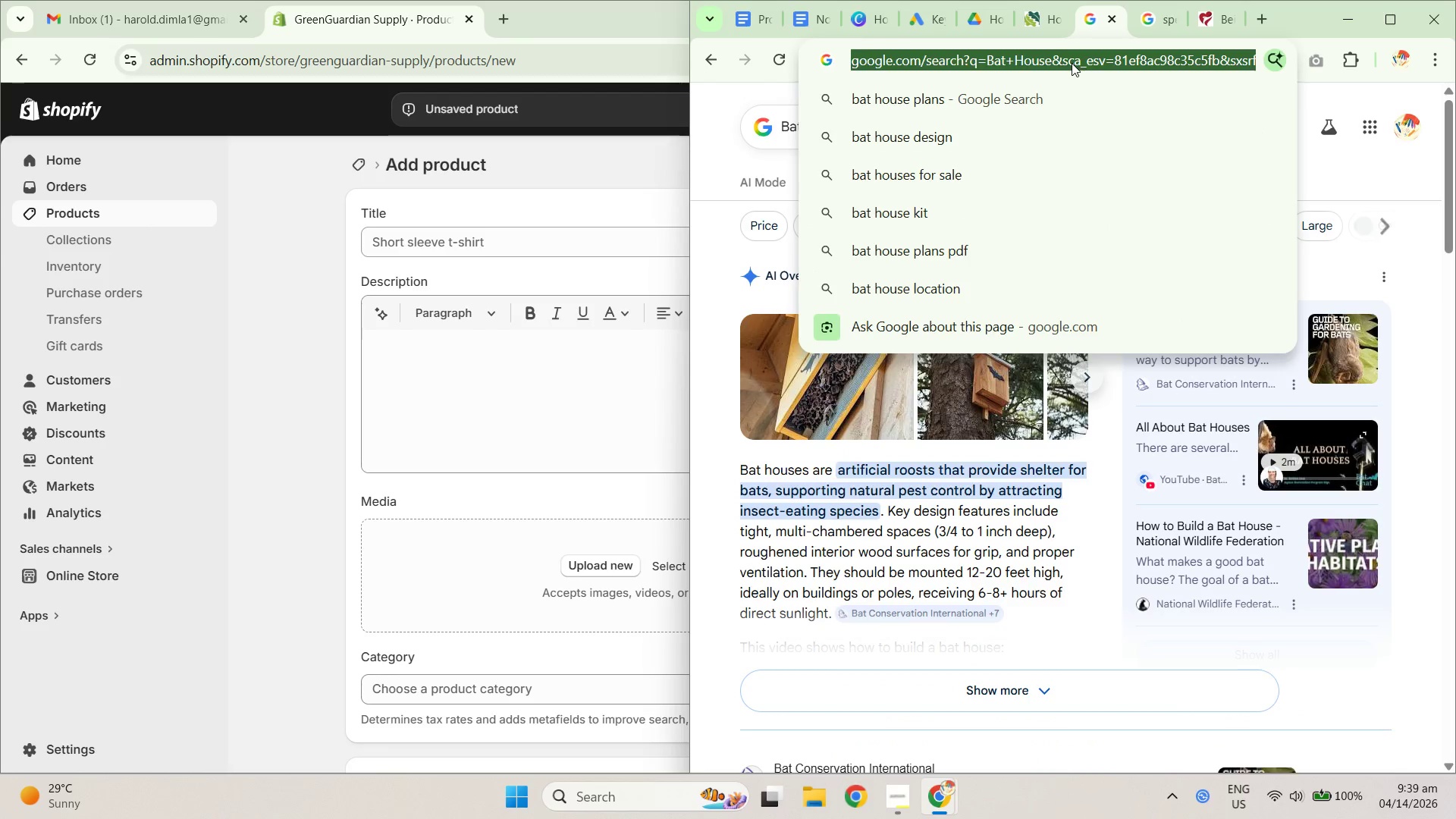 
type(top )
 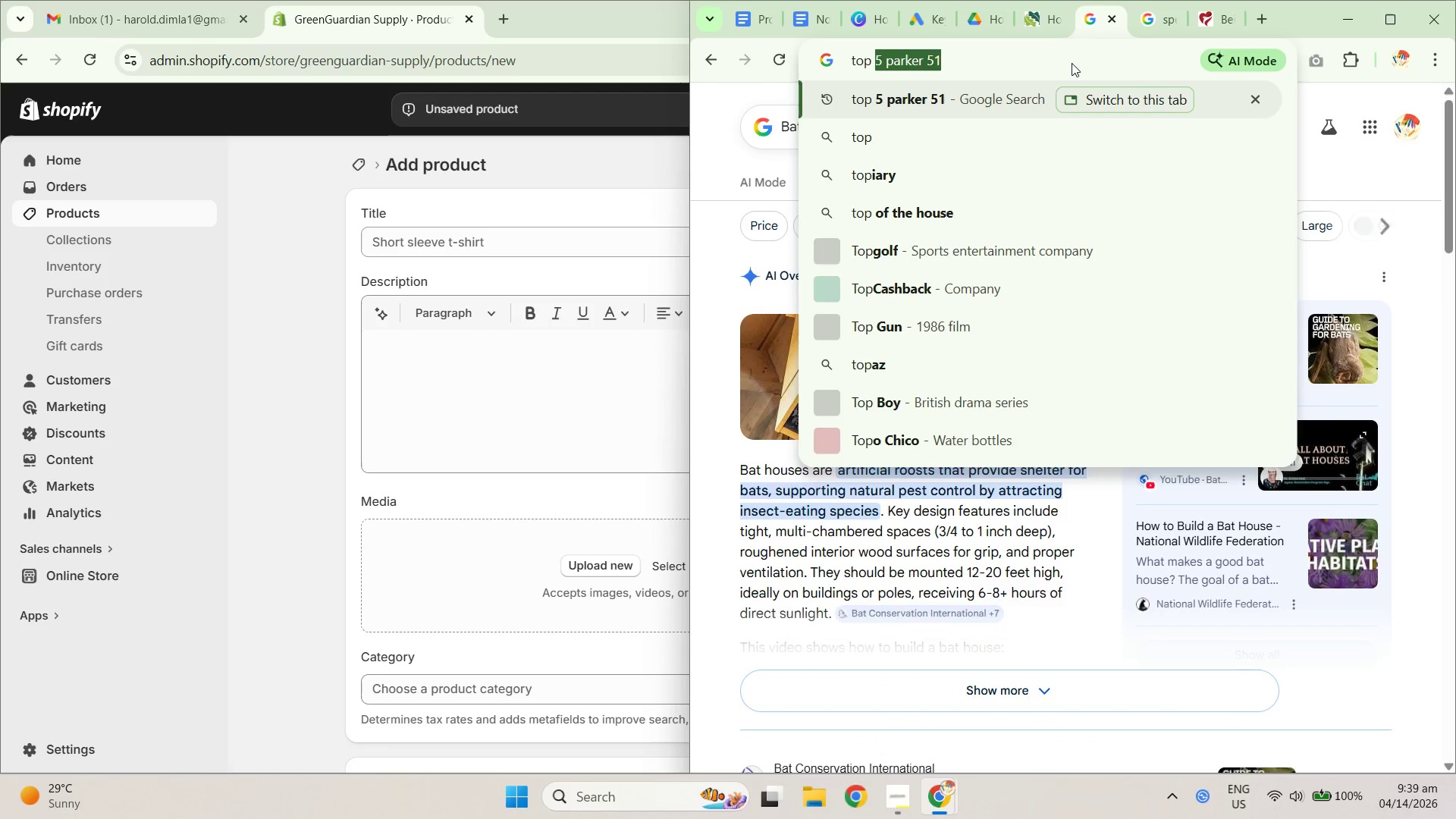 
key(Control+V)
 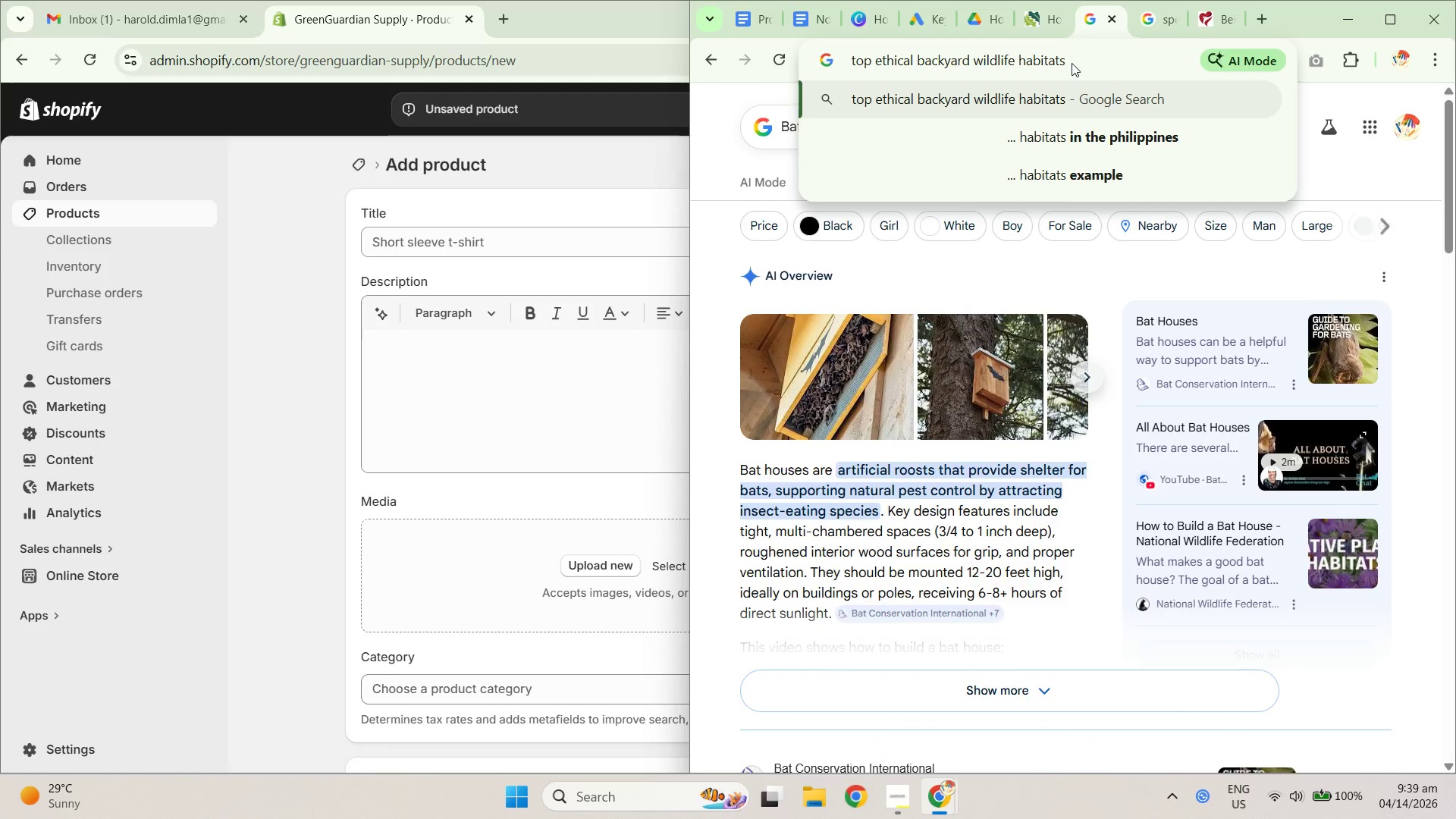 
key(Enter)
 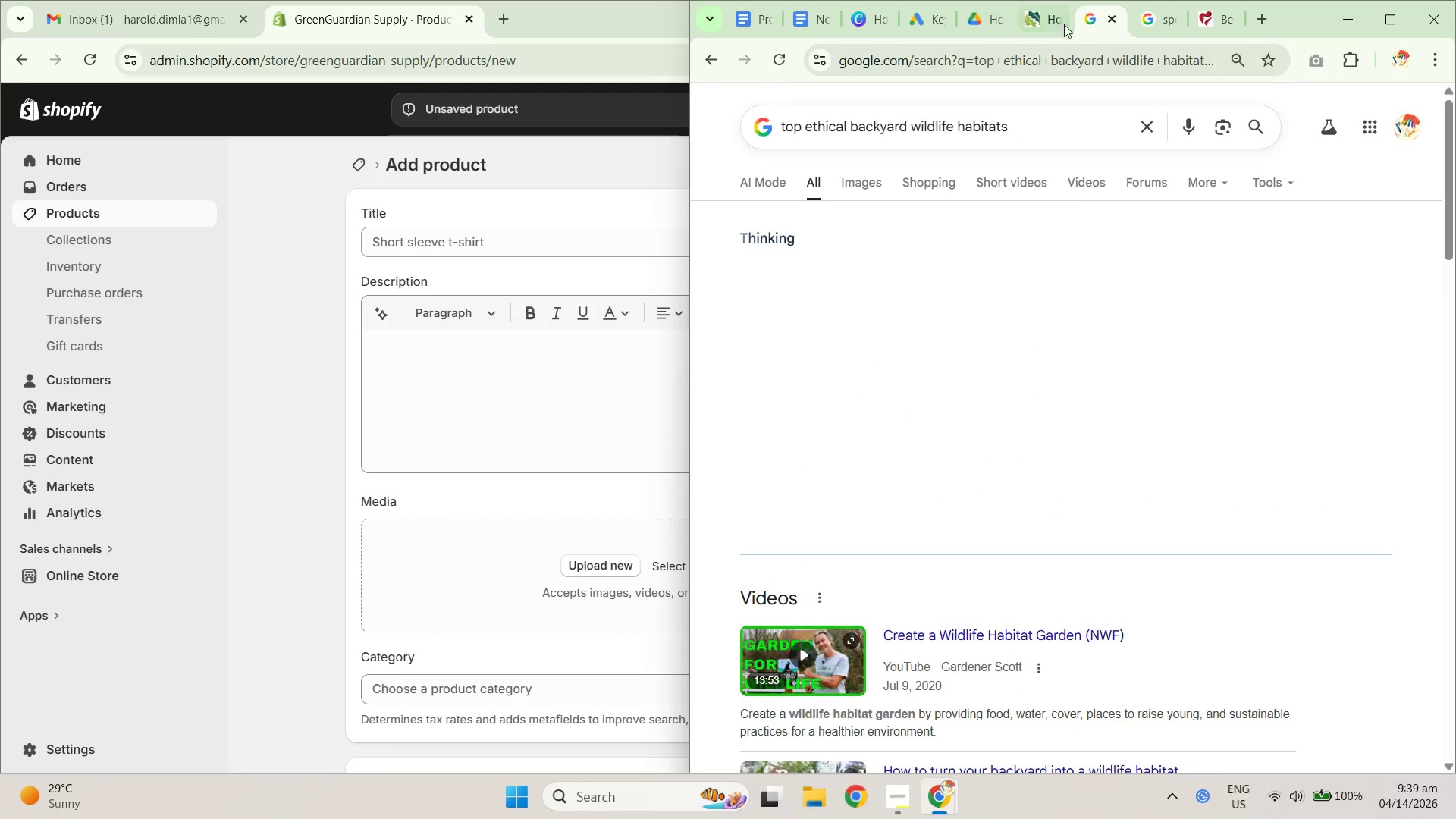 
left_click_drag(start_coordinate=[1085, 33], to_coordinate=[1034, 19])
 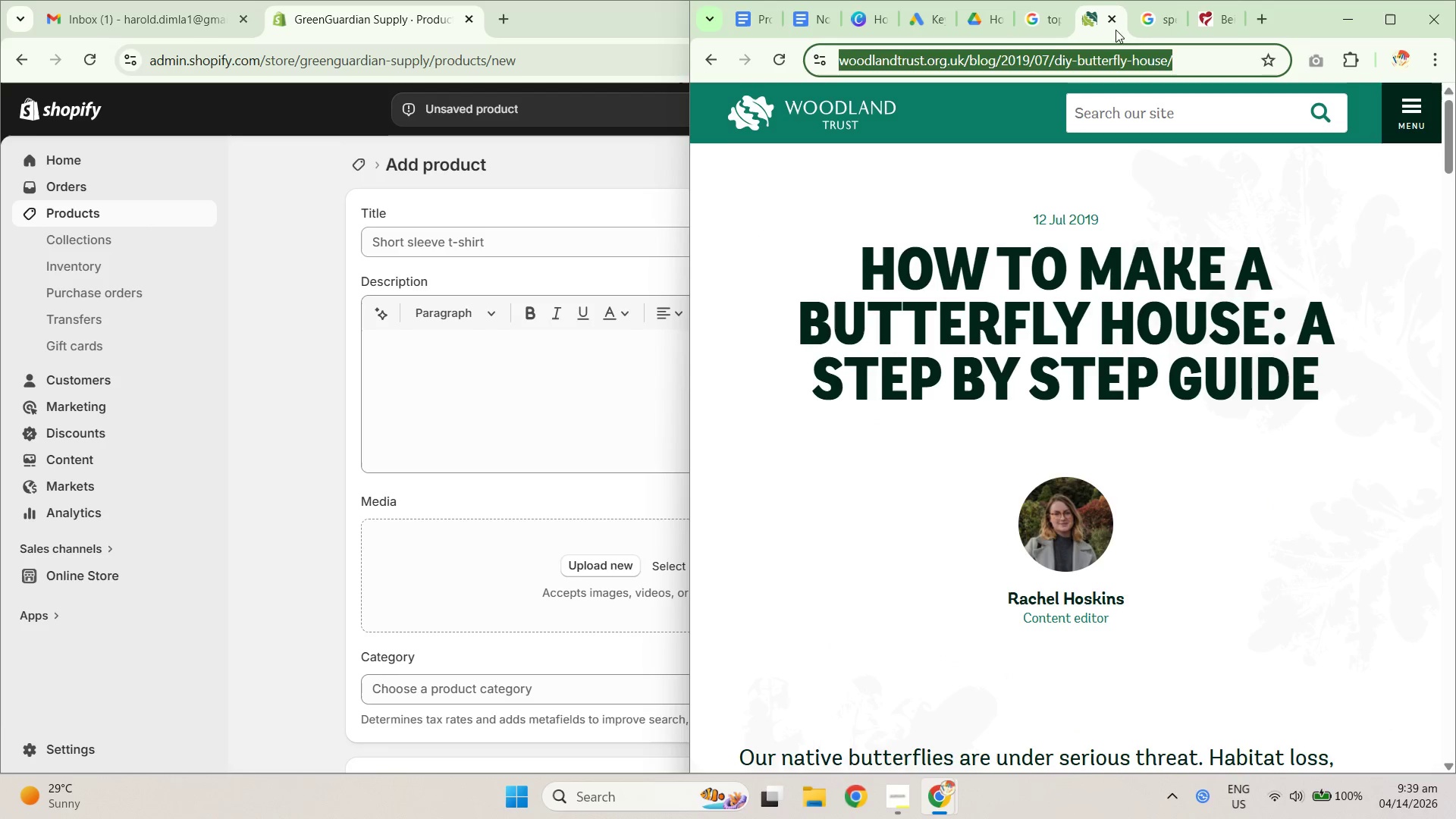 
double_click([1119, 24])
 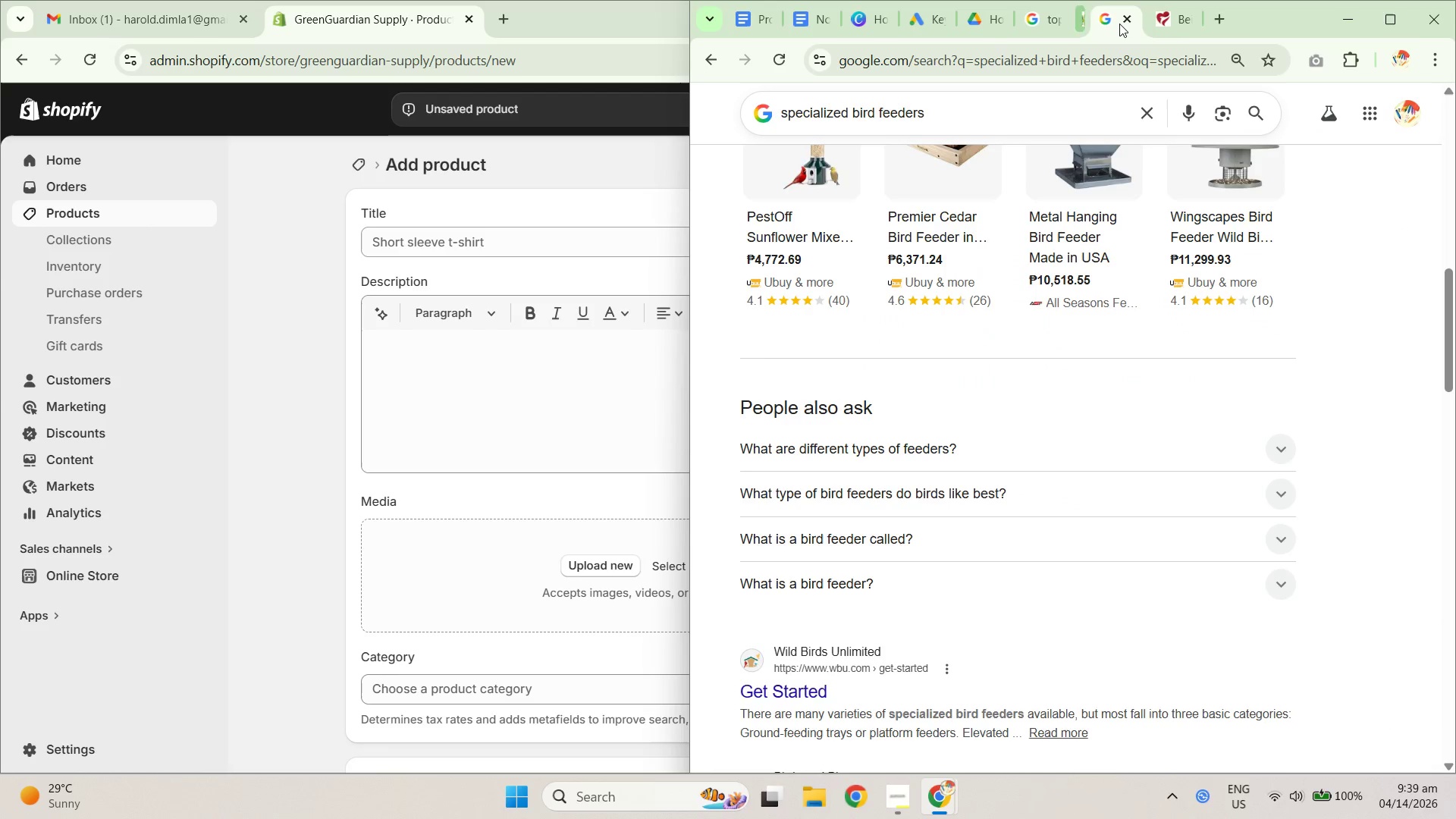 
triple_click([1119, 24])
 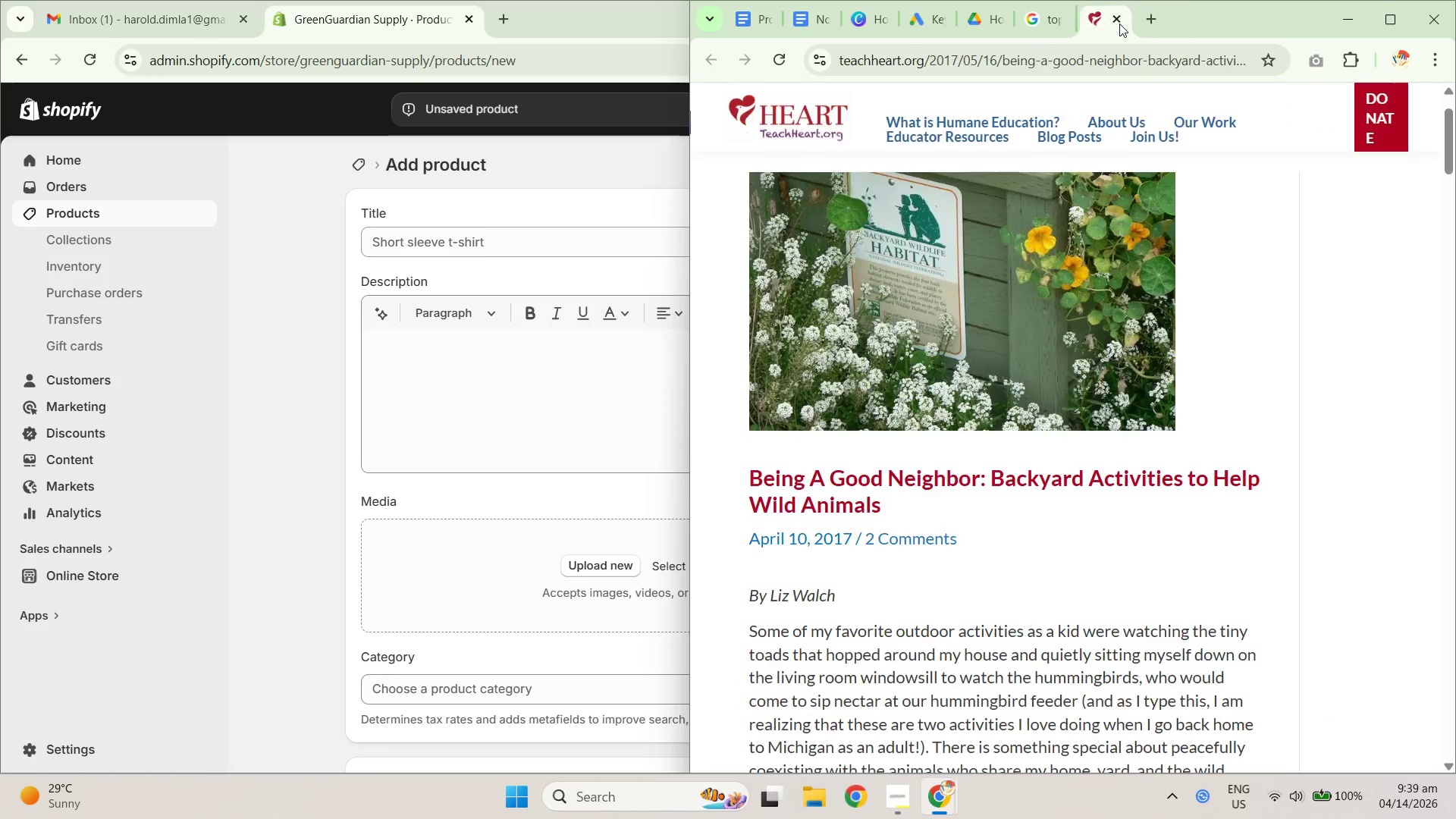 
triple_click([1119, 24])
 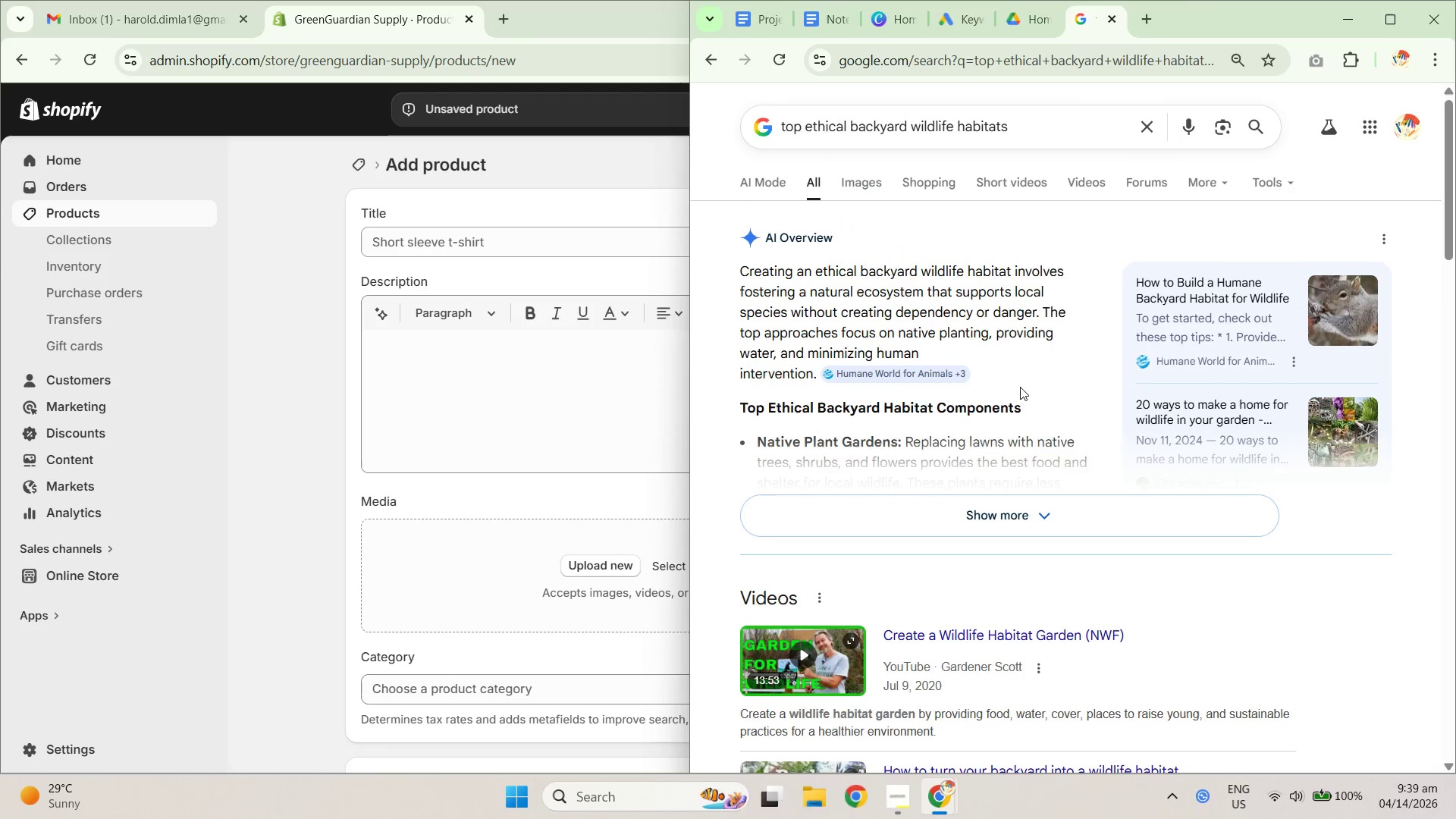 
left_click([954, 518])
 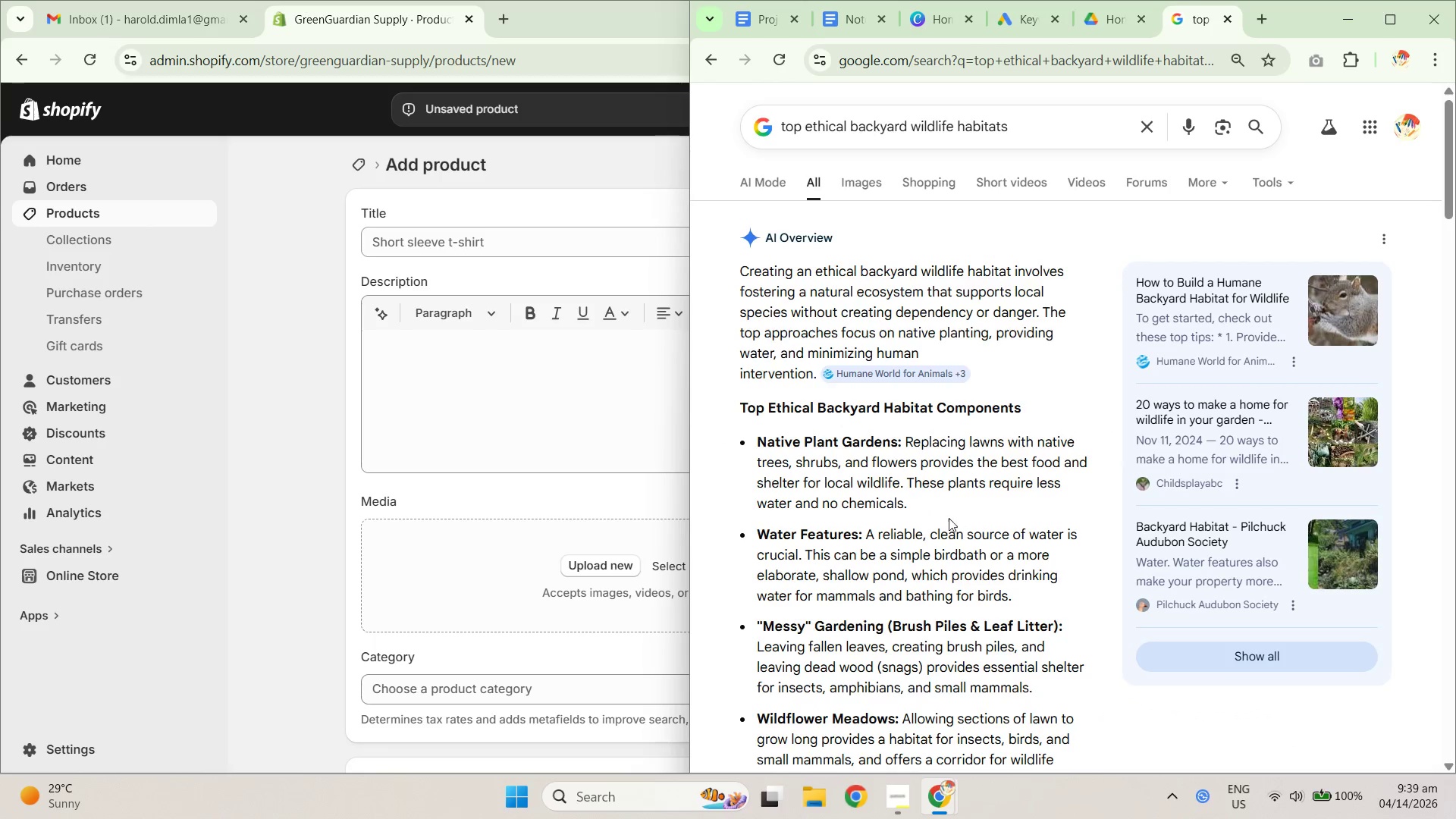 
scroll: coordinate [810, 551], scroll_direction: down, amount: 7.0
 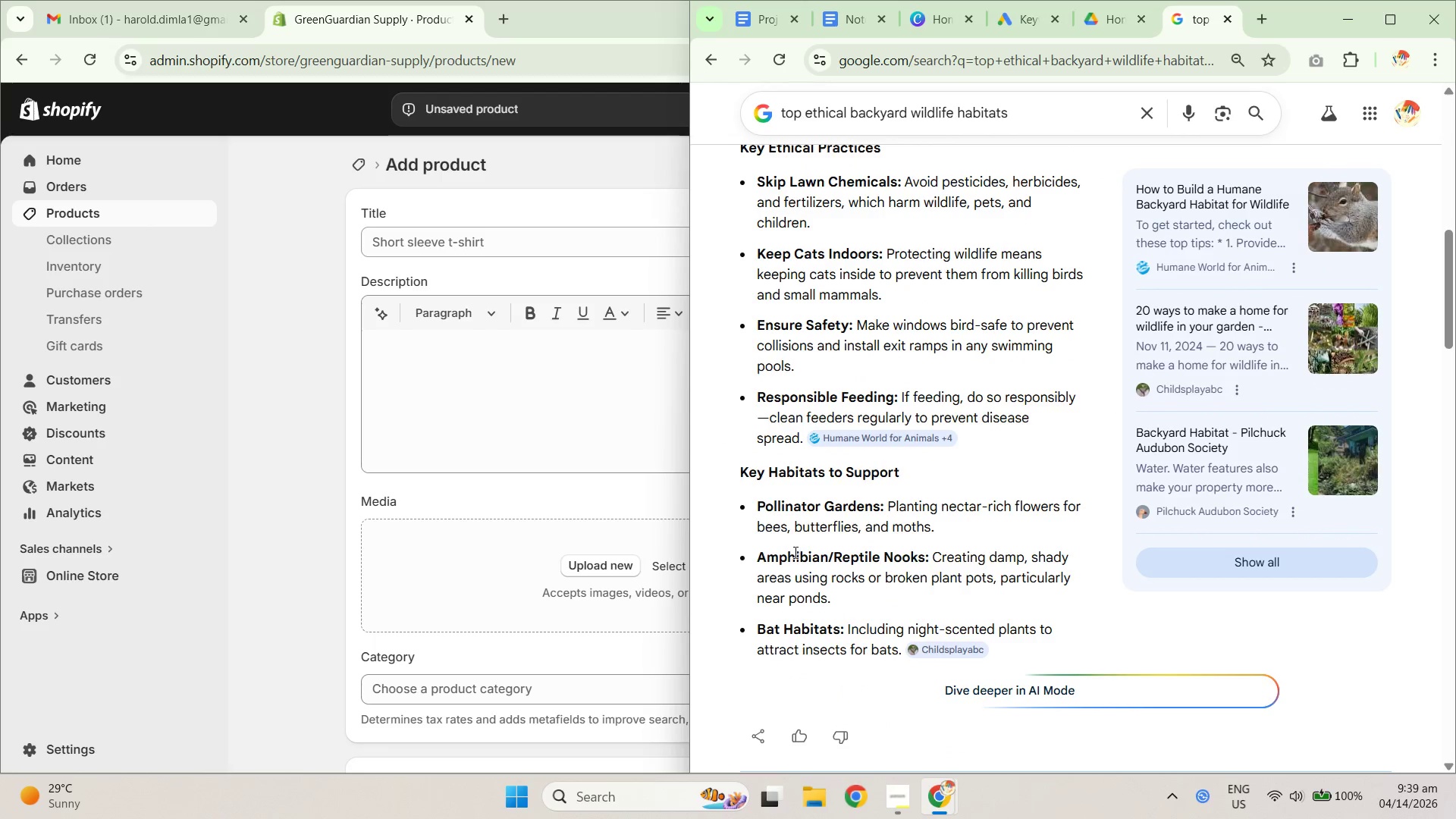 
scroll: coordinate [905, 331], scroll_direction: up, amount: 11.0
 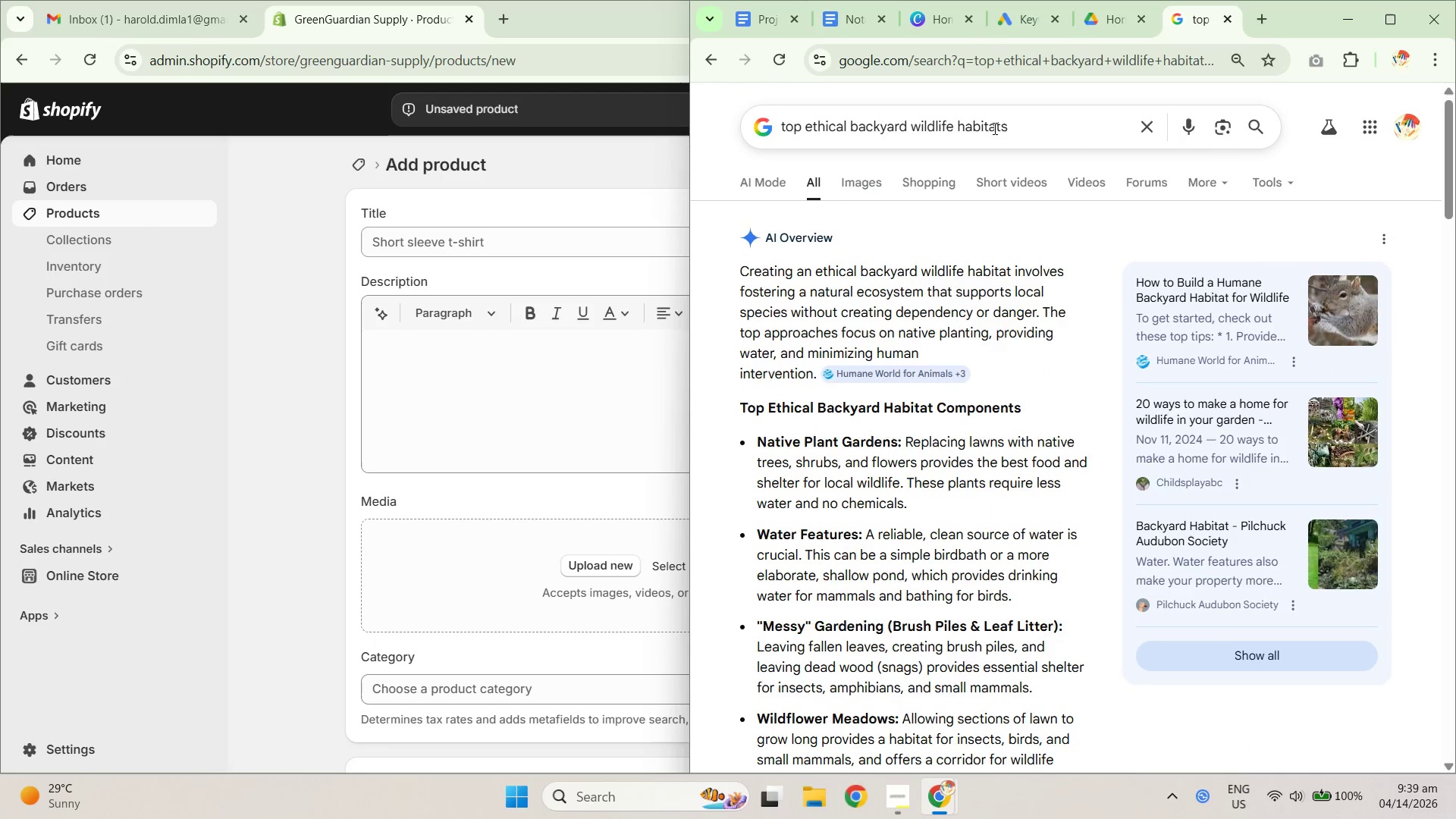 
double_click([987, 129])
 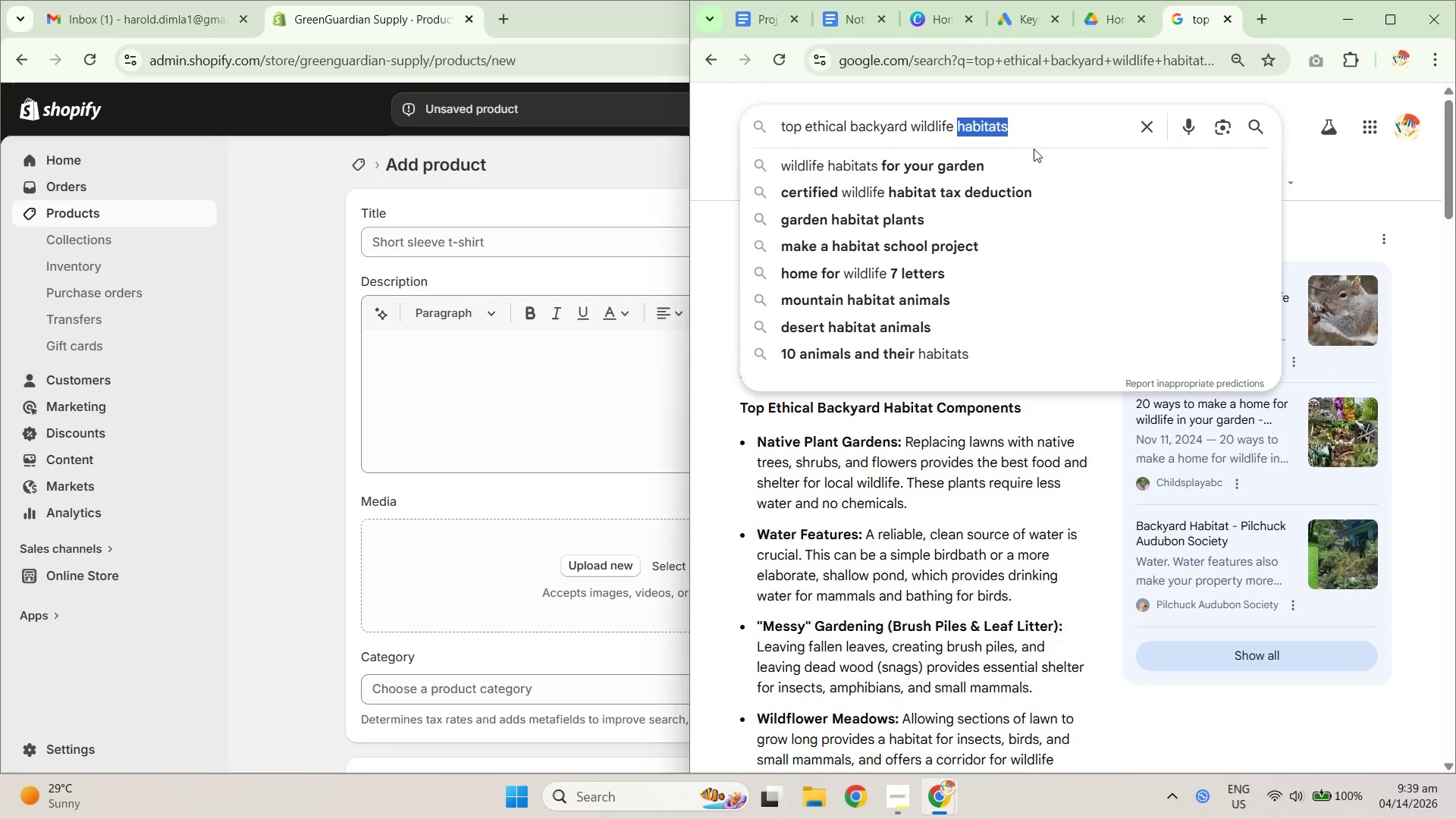 
type(houses)
 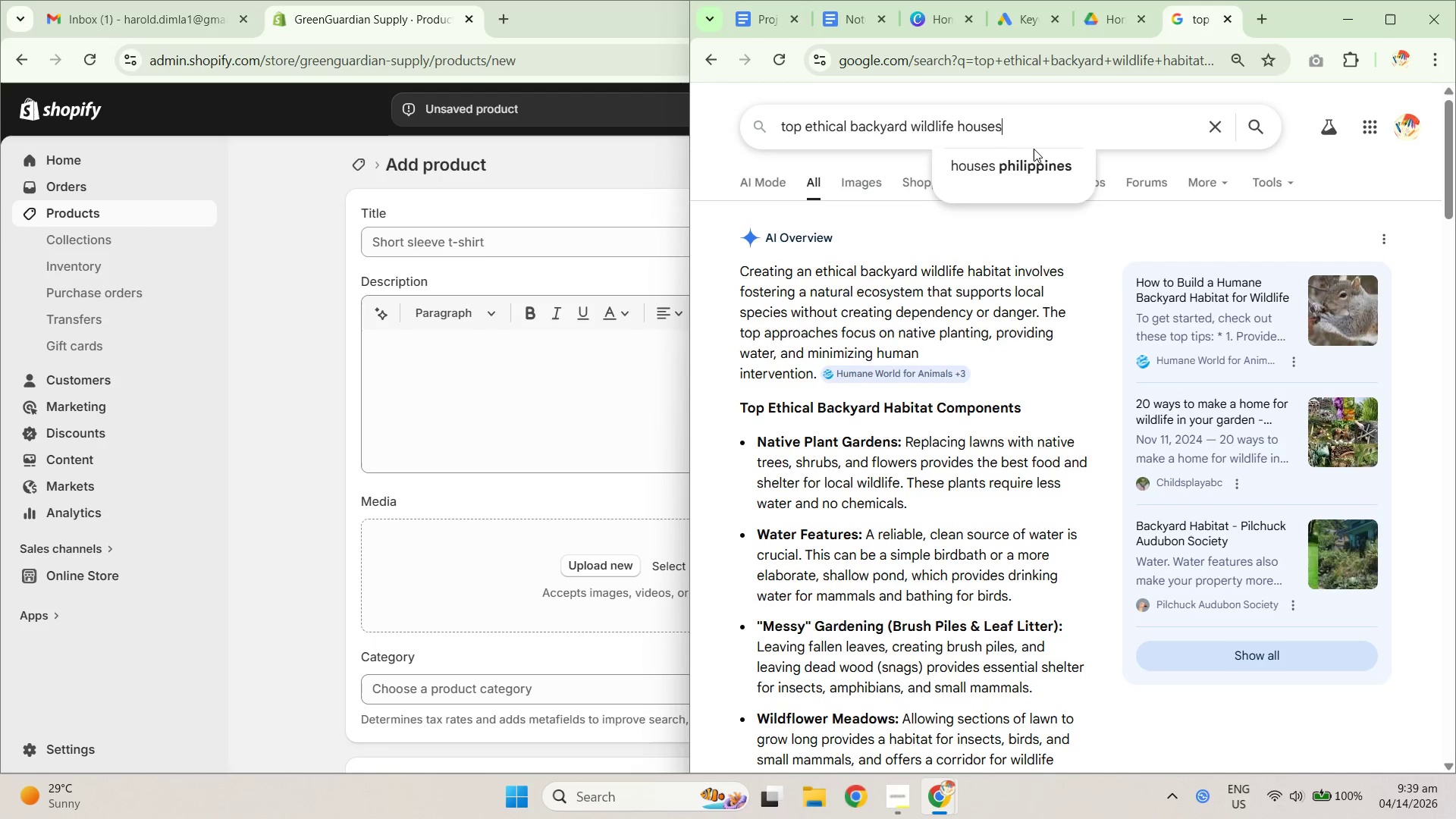 
key(Enter)
 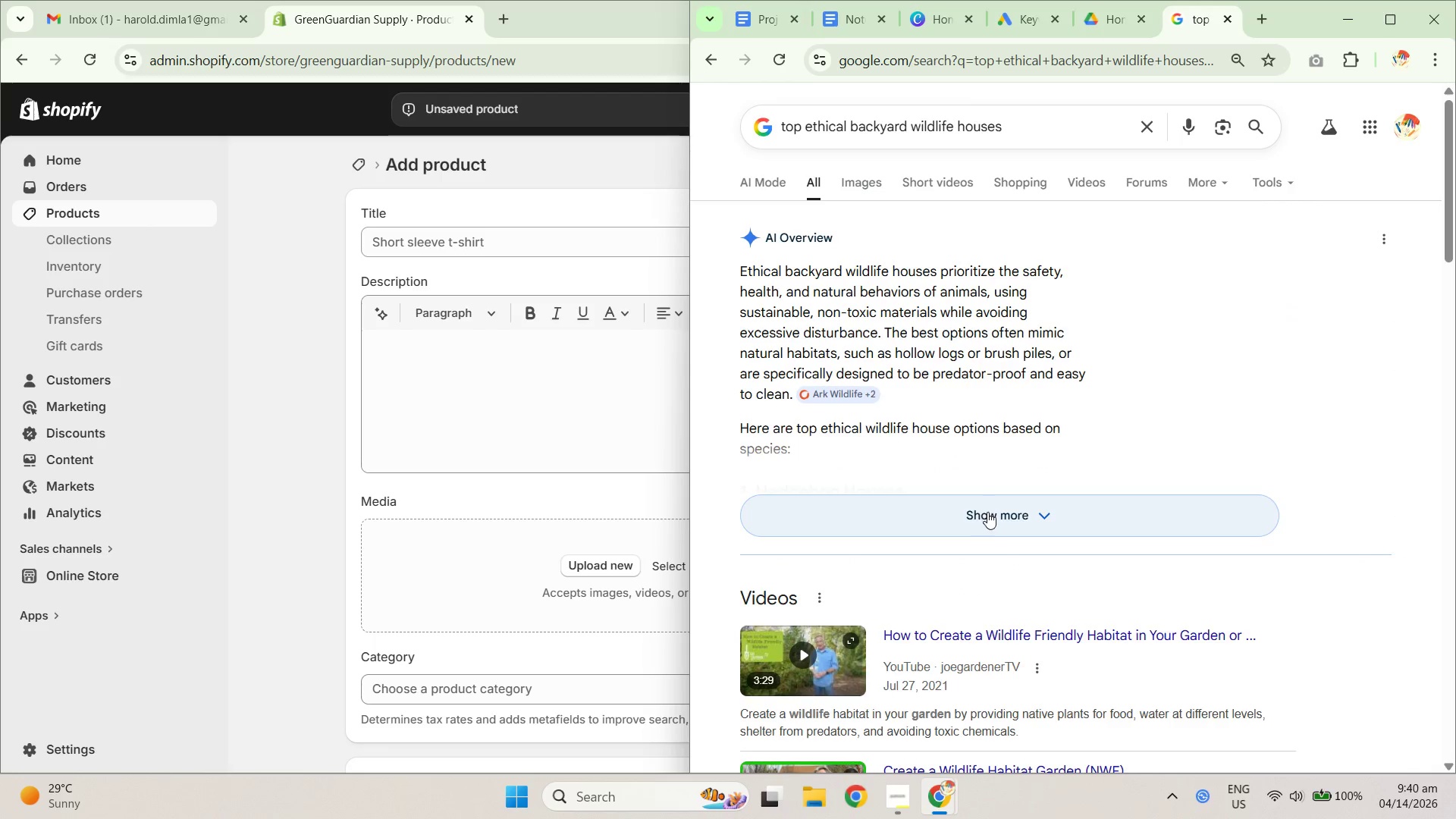 
scroll: coordinate [859, 529], scroll_direction: down, amount: 4.0
 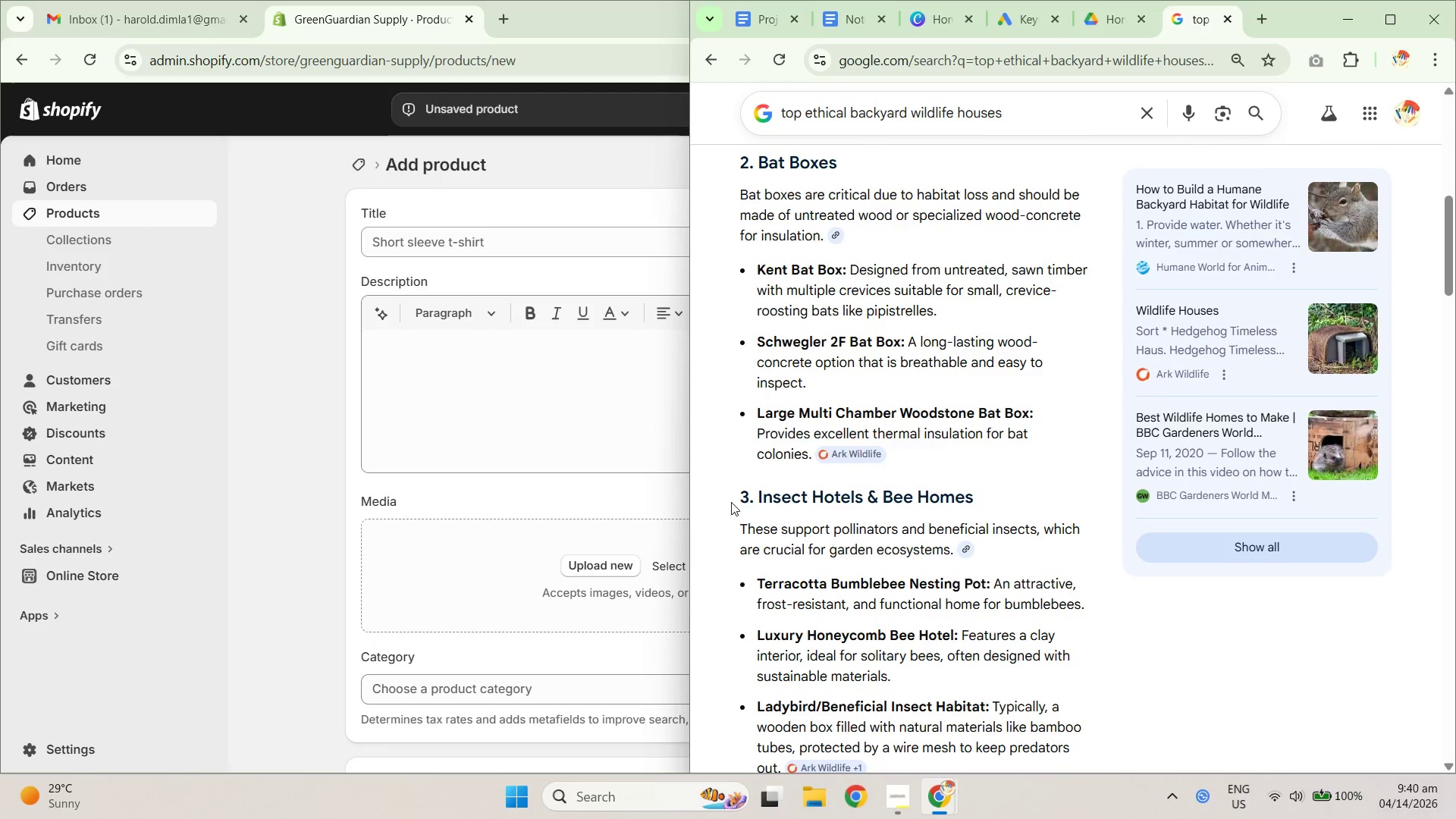 
left_click_drag(start_coordinate=[741, 500], to_coordinate=[1009, 503])
 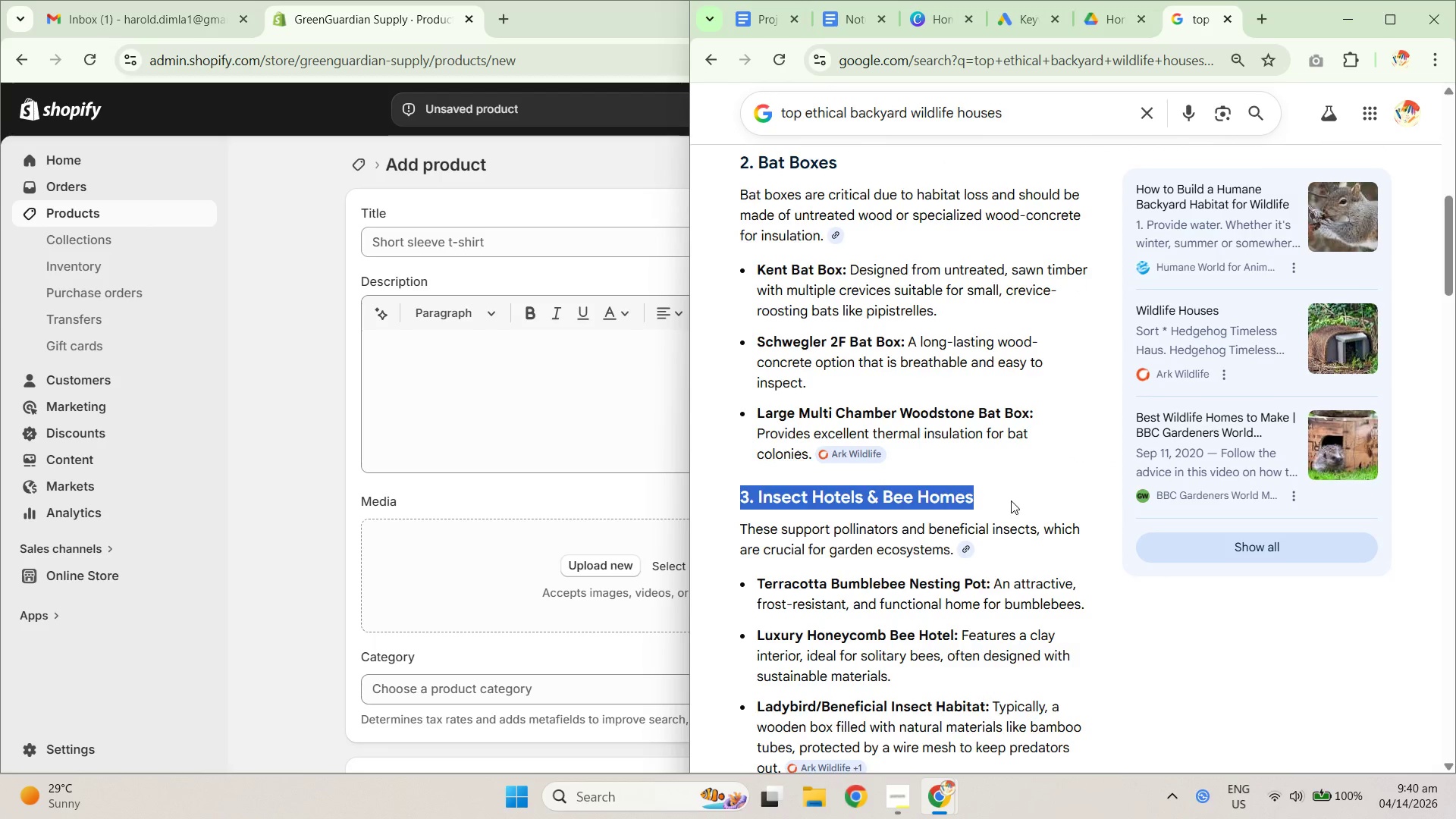 
scroll: coordinate [940, 480], scroll_direction: down, amount: 3.0
 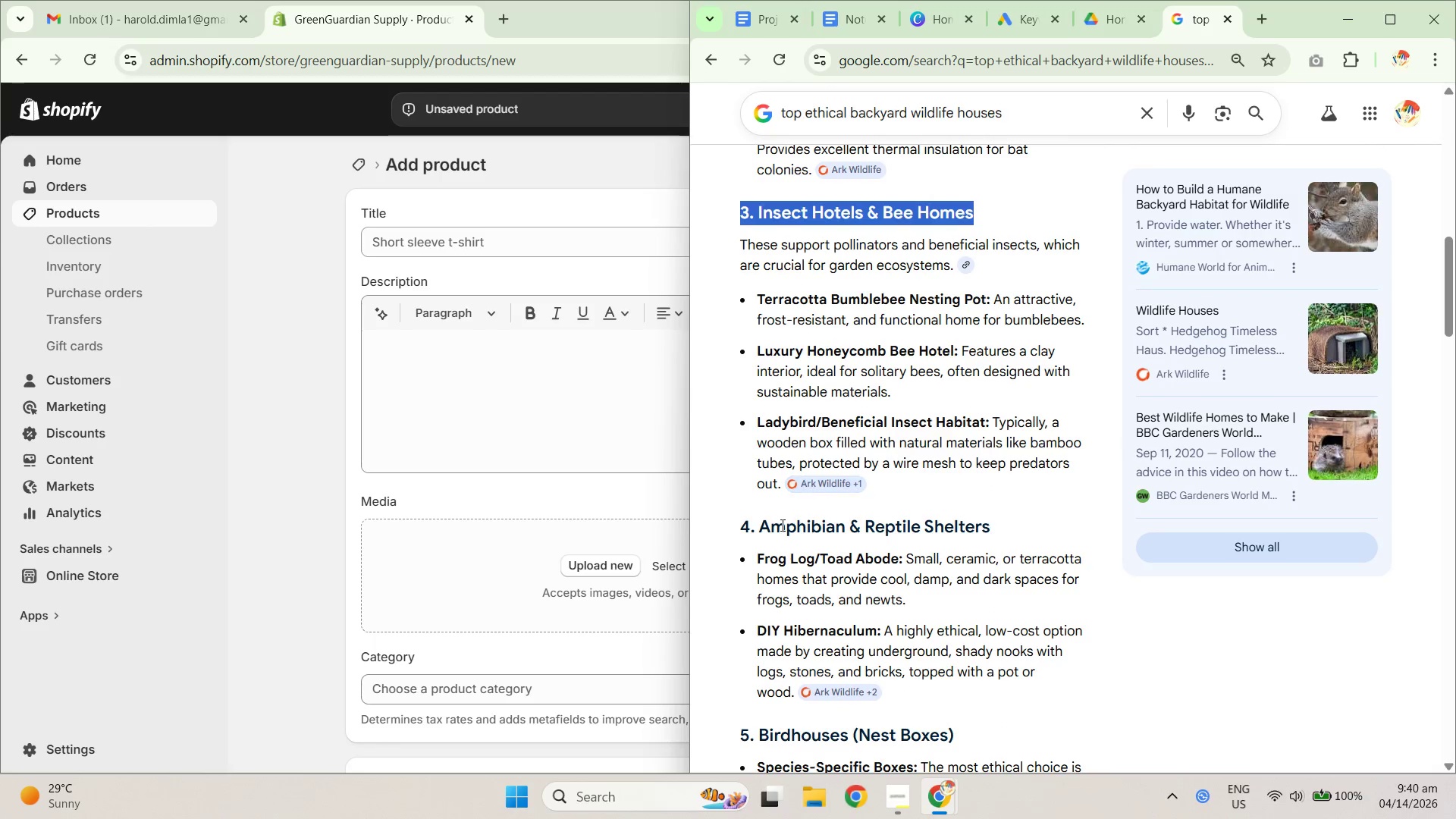 
left_click_drag(start_coordinate=[752, 529], to_coordinate=[1000, 581])
 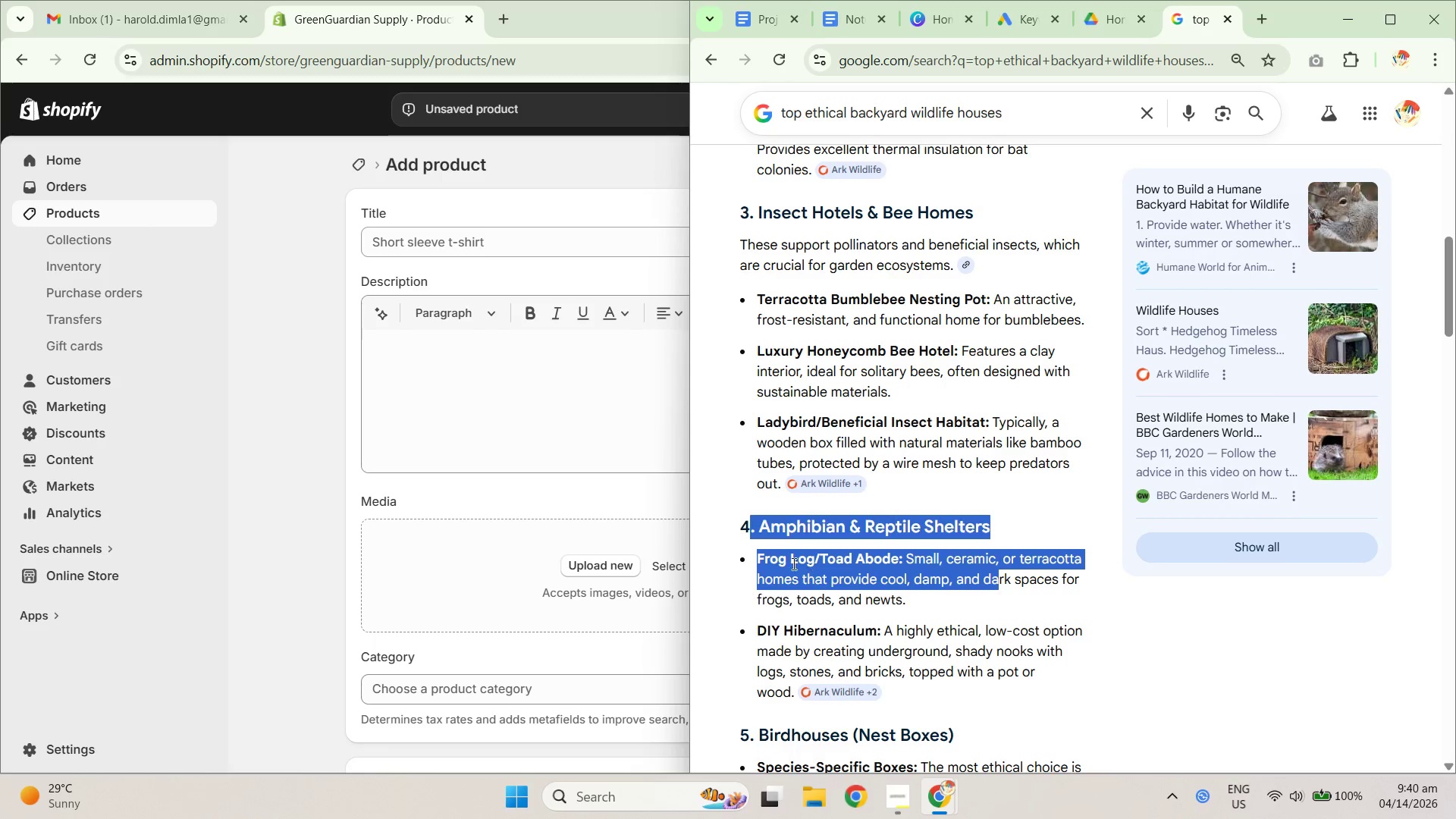 
triple_click([764, 557])
 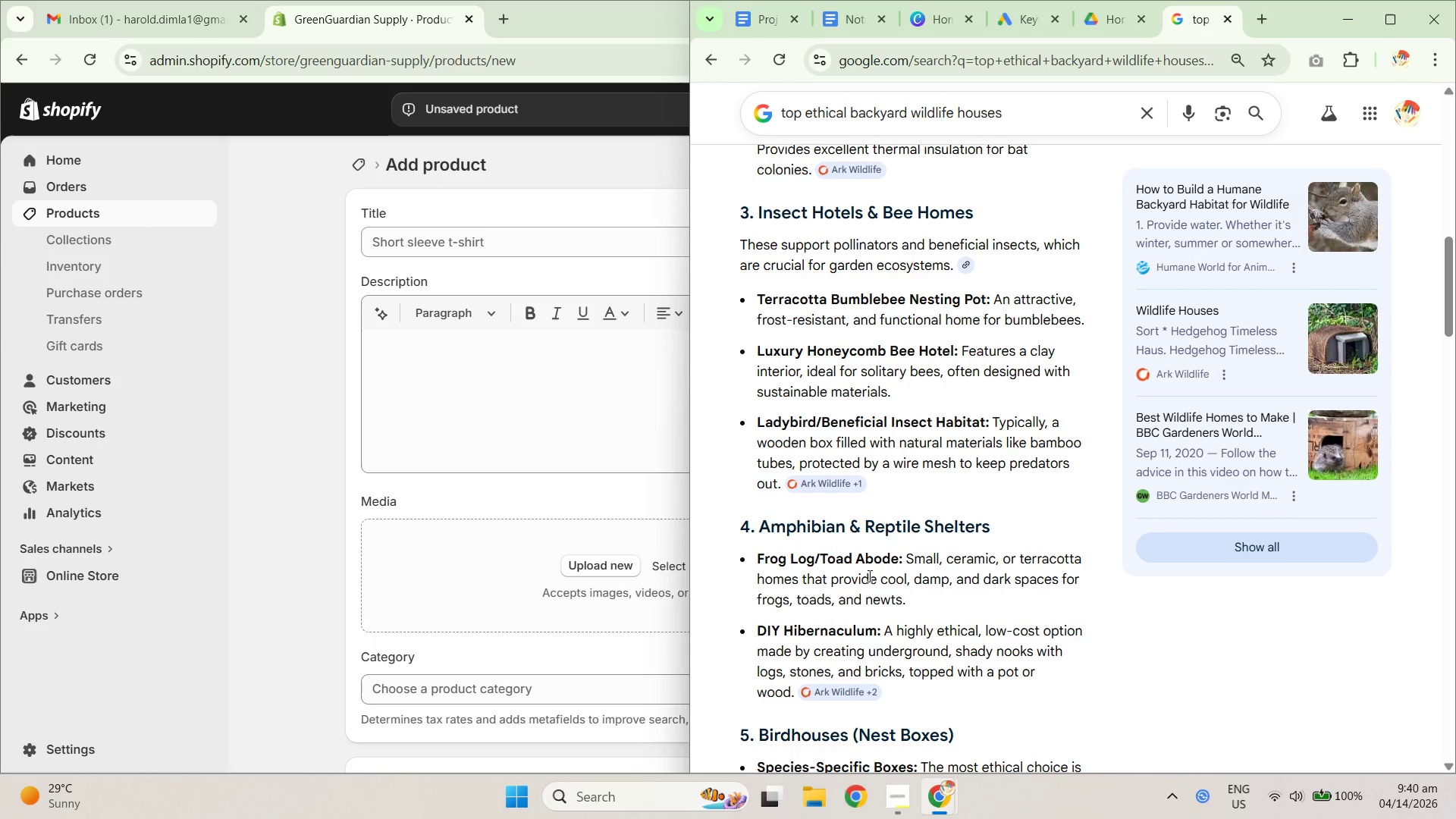 
left_click_drag(start_coordinate=[848, 562], to_coordinate=[993, 570])
 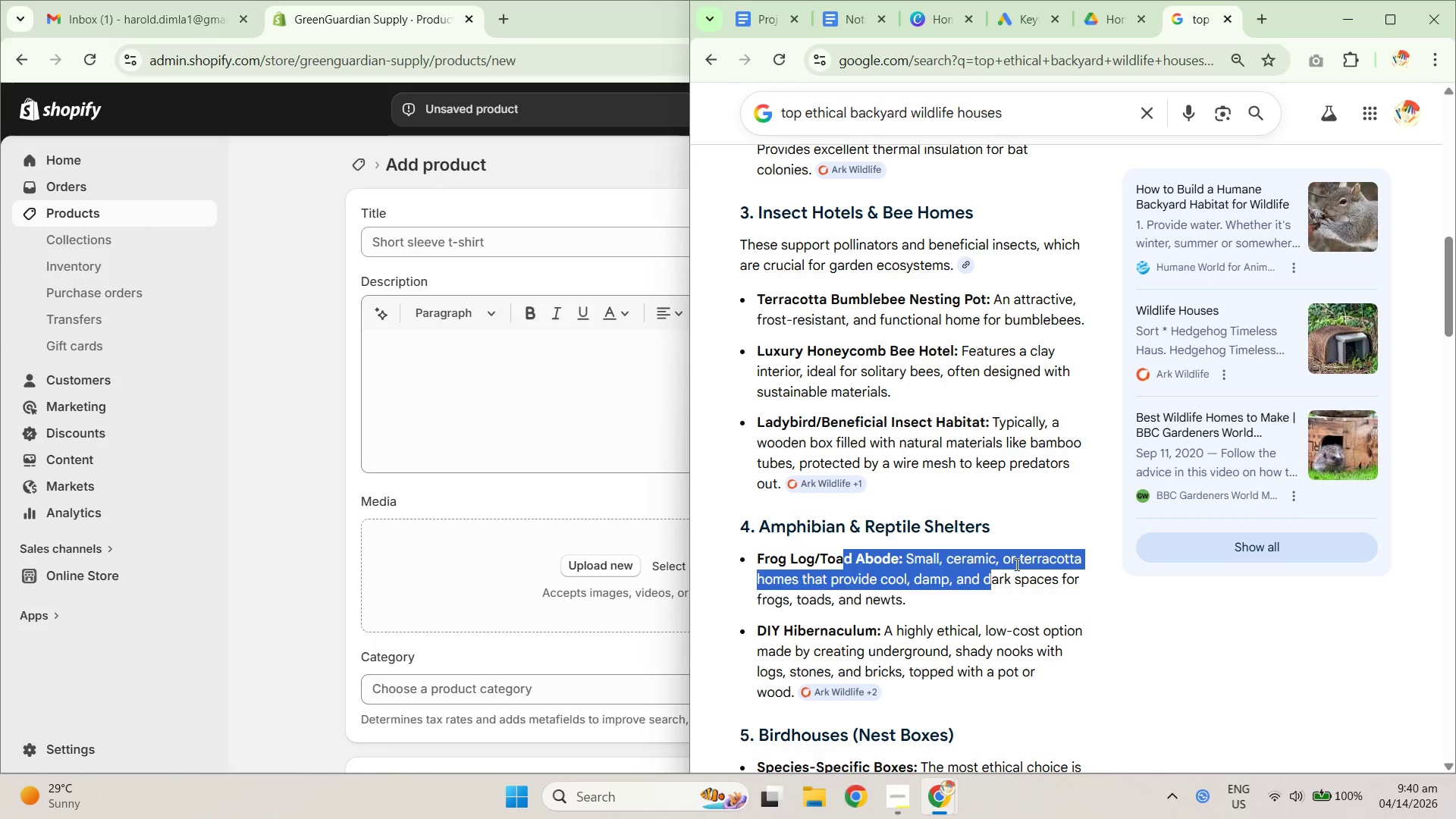 
left_click([1018, 564])
 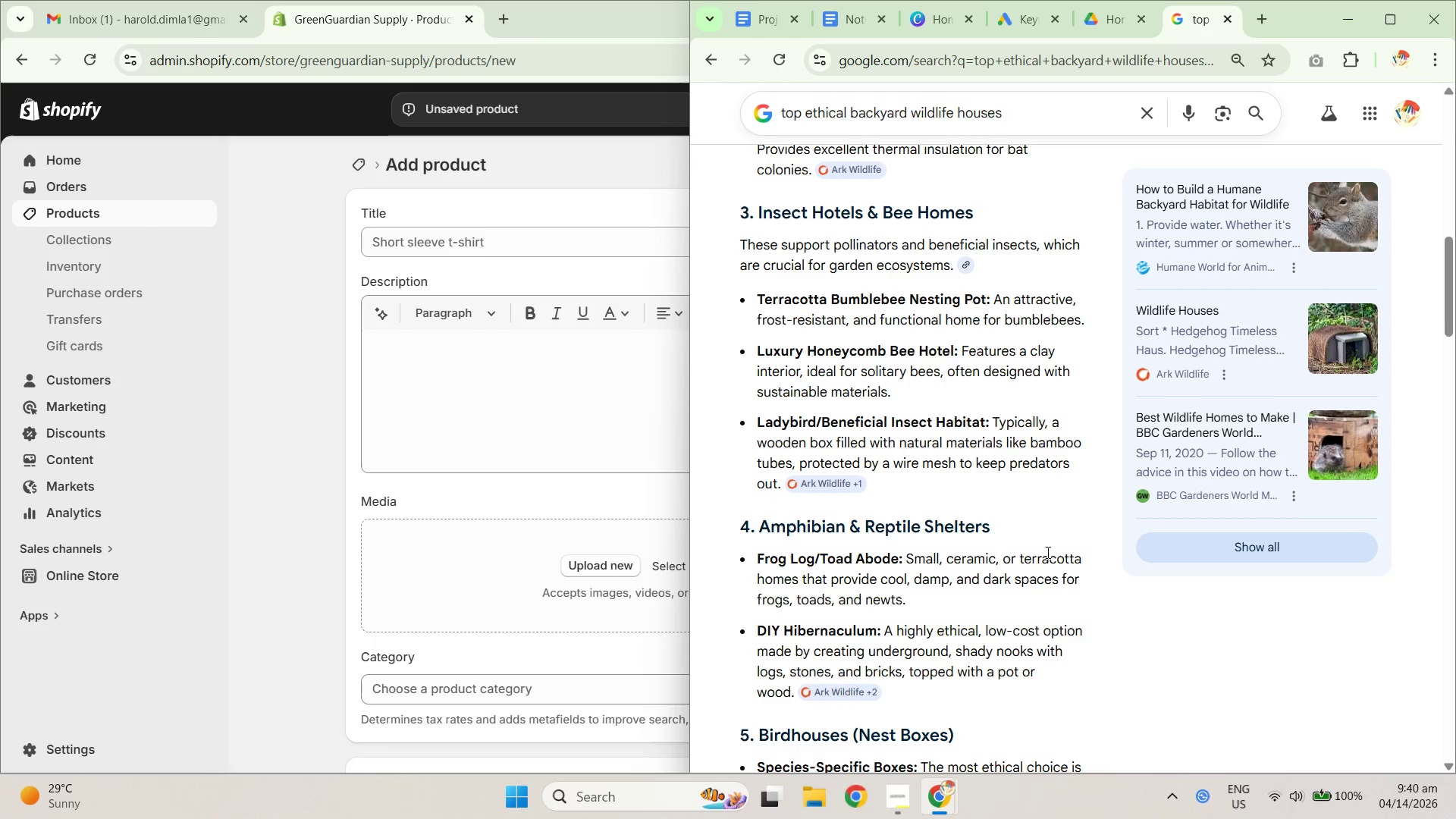 
left_click_drag(start_coordinate=[1050, 552], to_coordinate=[824, 557])
 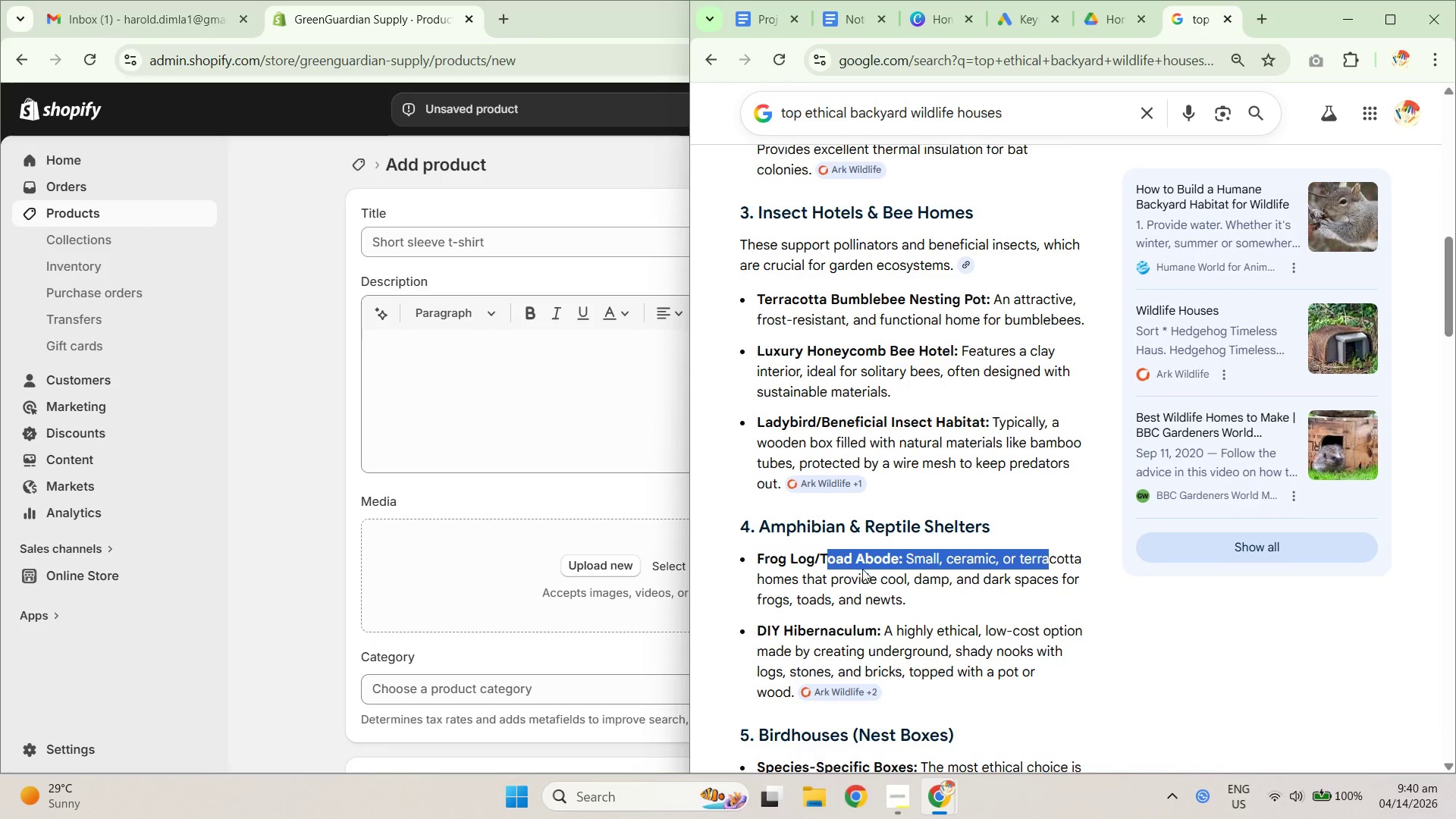 
scroll: coordinate [940, 528], scroll_direction: down, amount: 8.0
 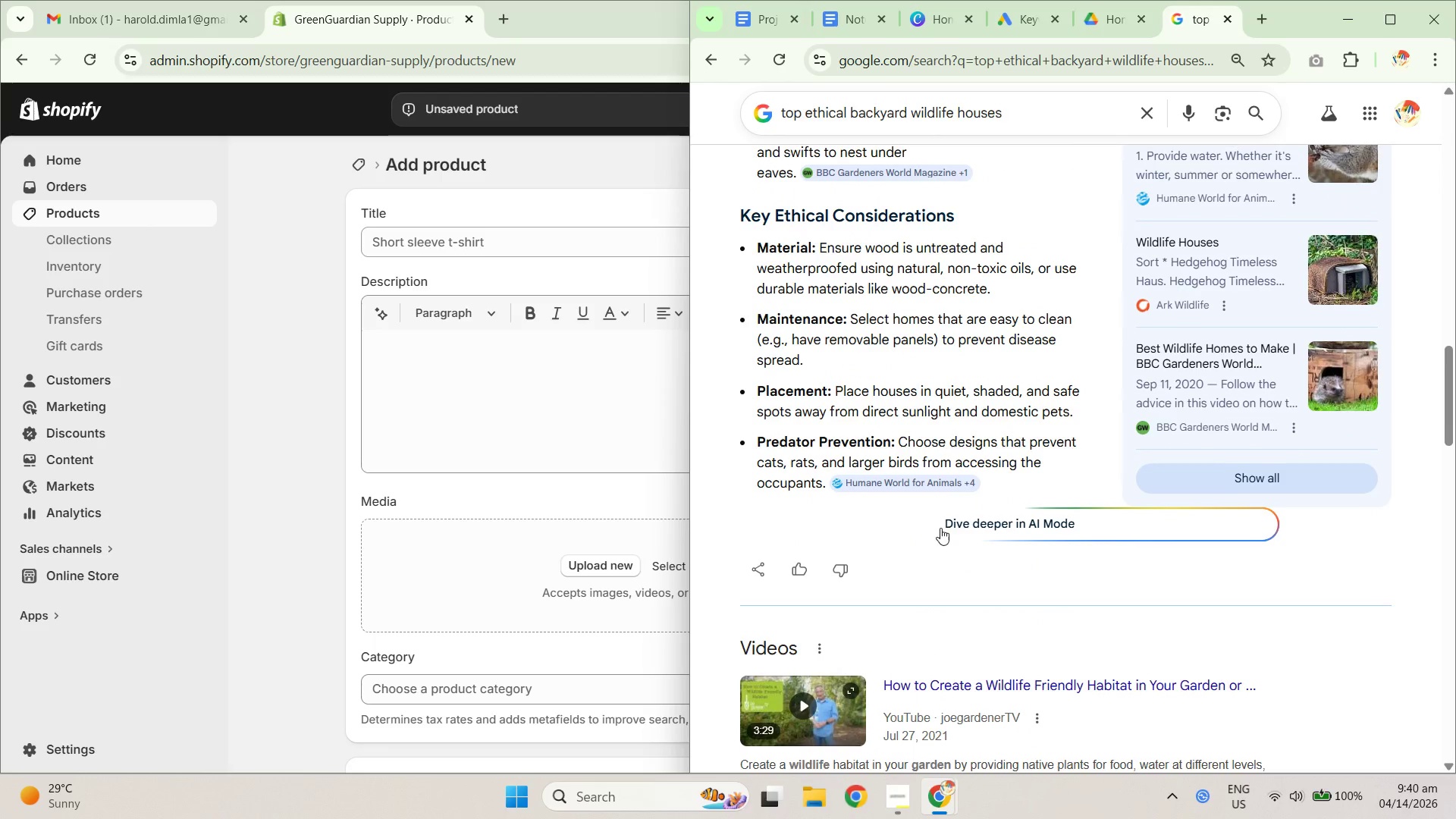 
scroll: coordinate [944, 542], scroll_direction: up, amount: 5.0
 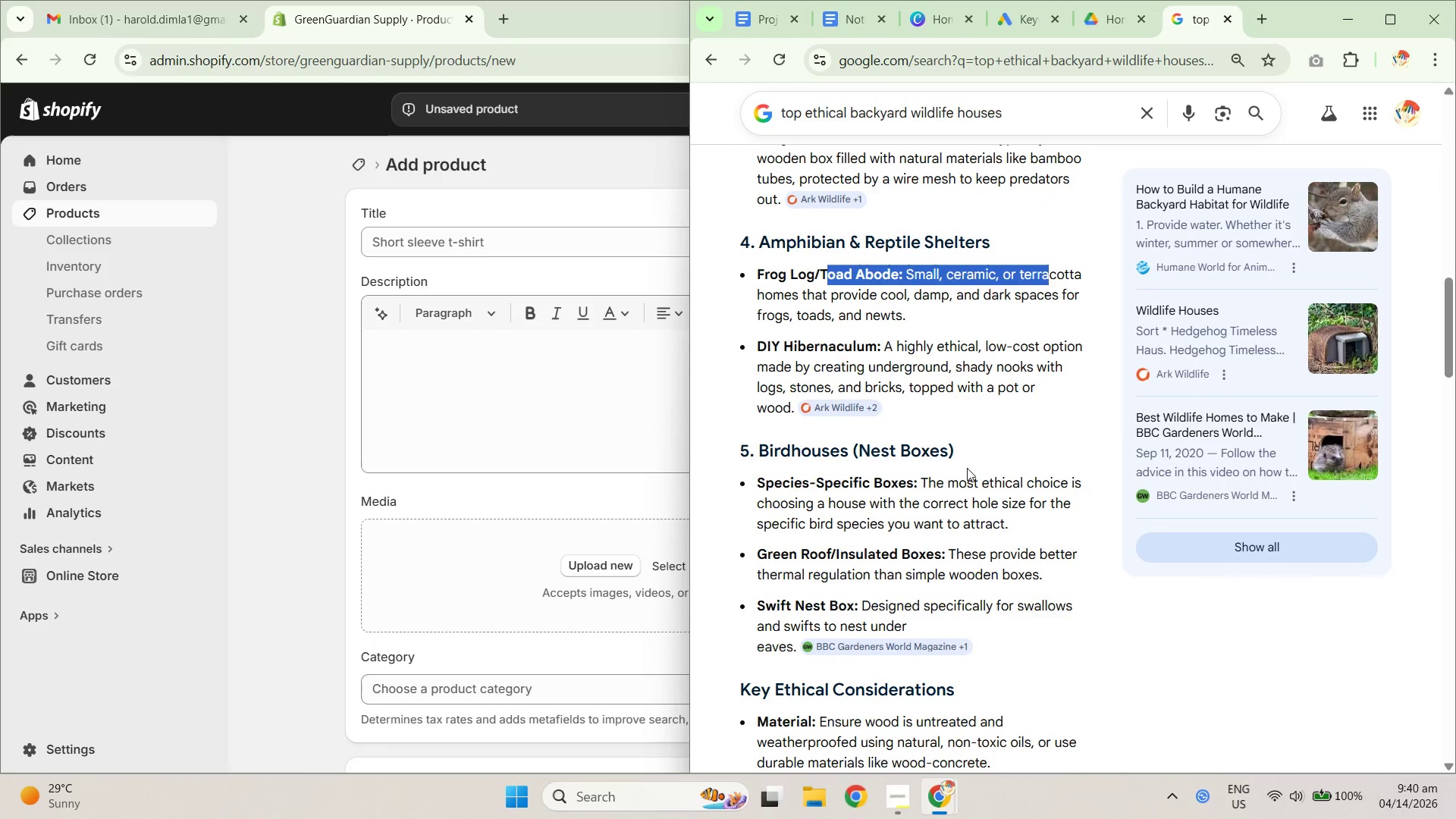 
left_click_drag(start_coordinate=[1003, 470], to_coordinate=[805, 465])
 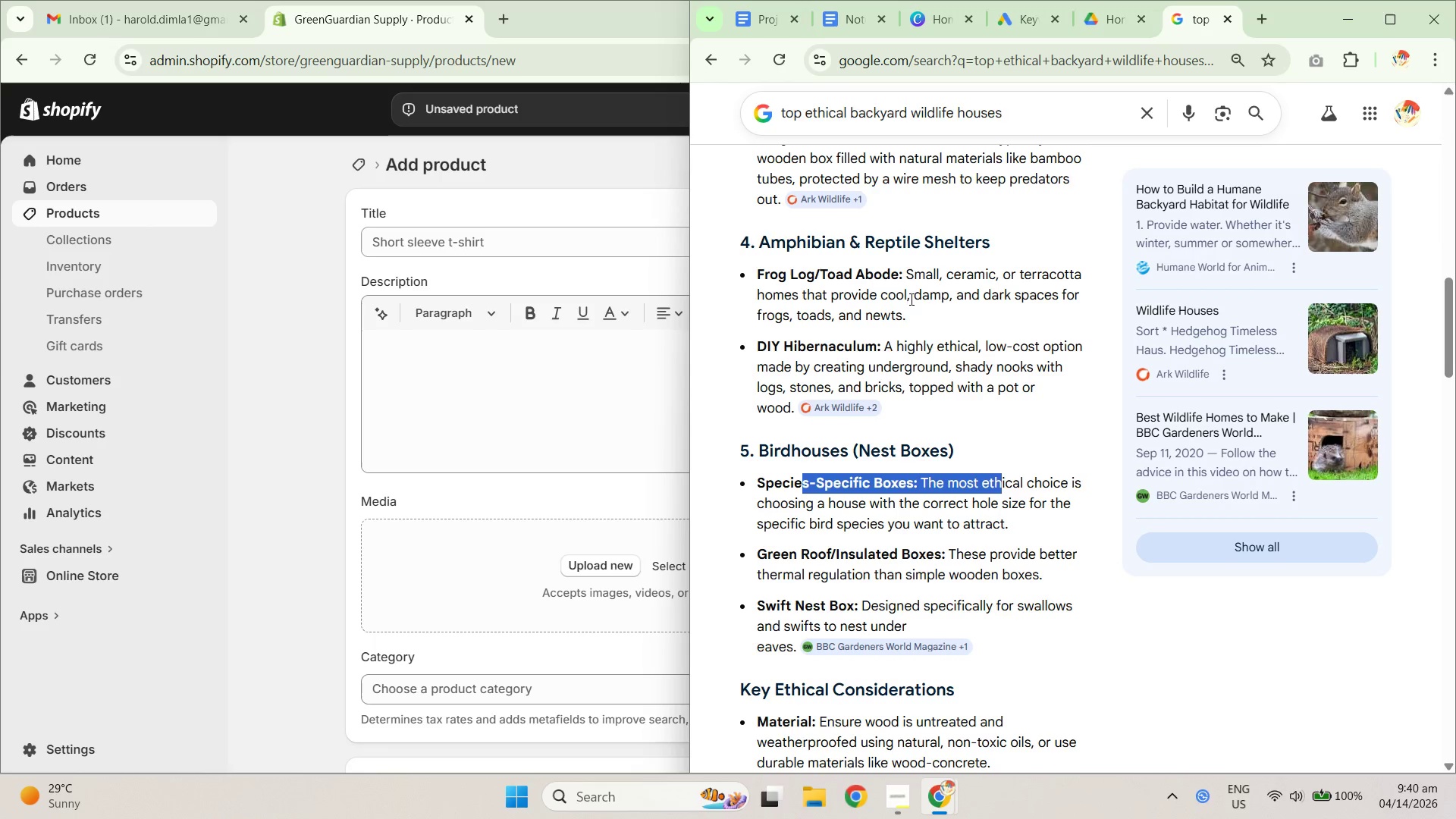 
left_click([809, 278])
 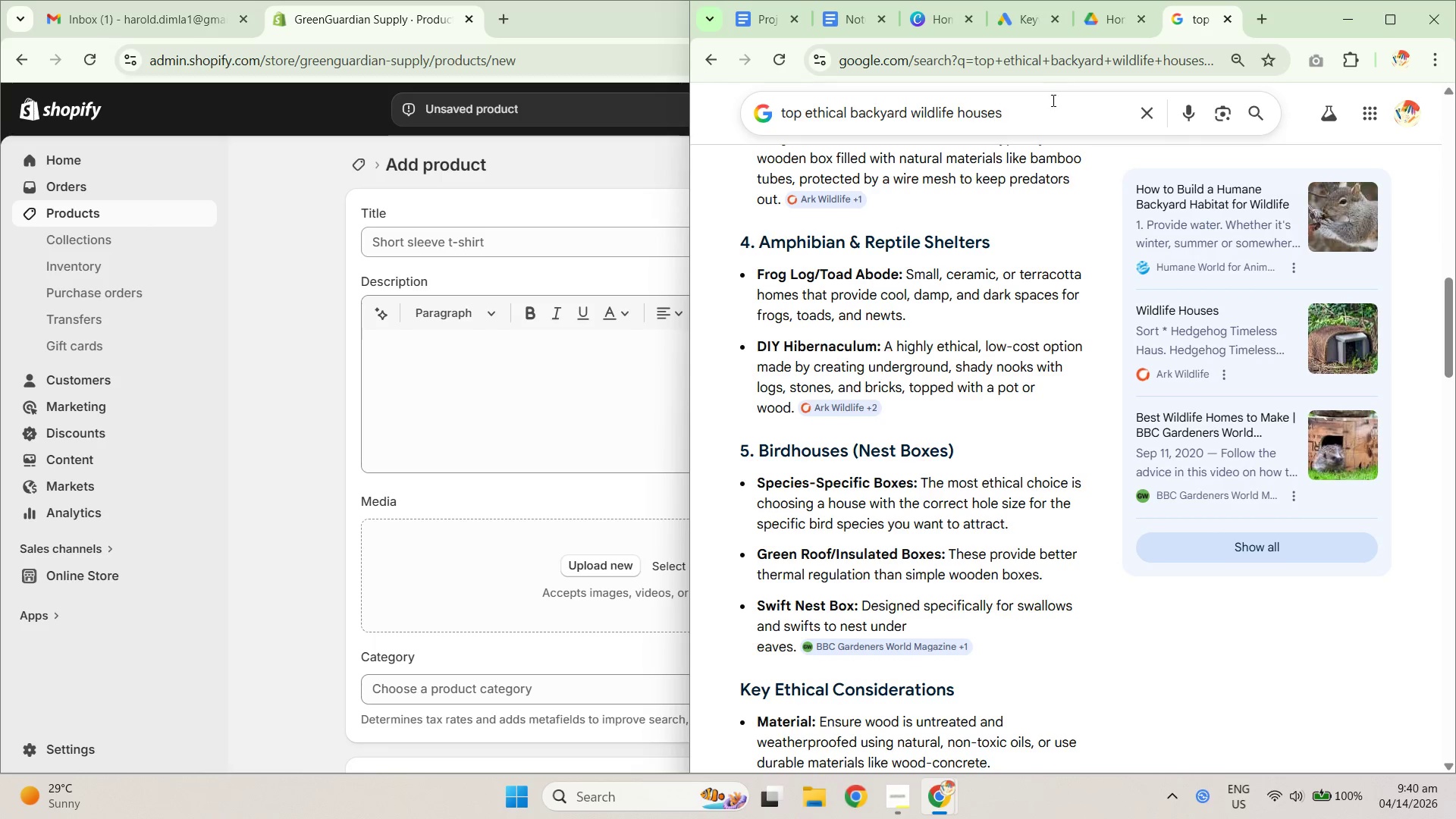 
left_click_drag(start_coordinate=[1046, 109], to_coordinate=[734, 51])
 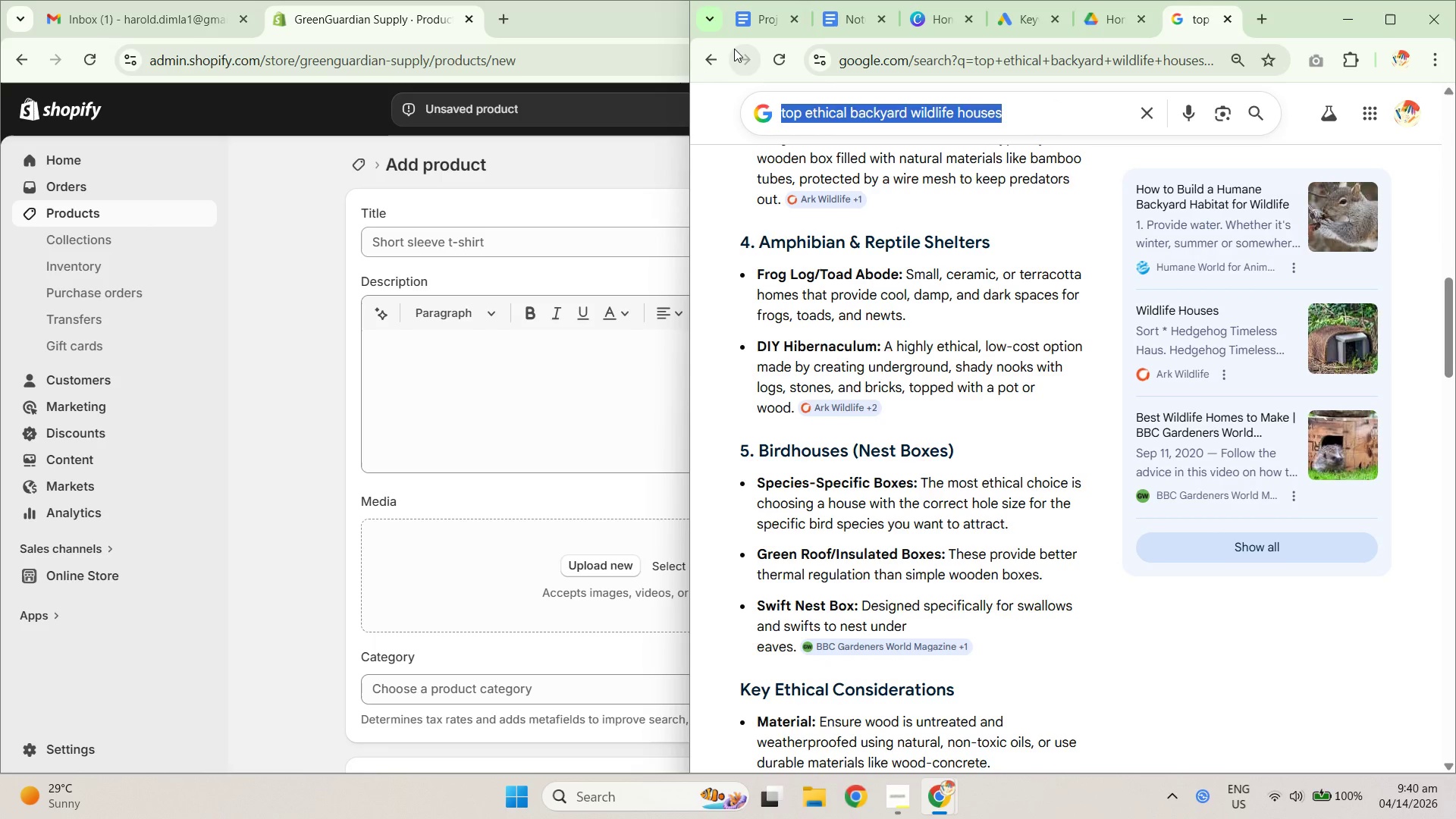 
type(Frog house)
 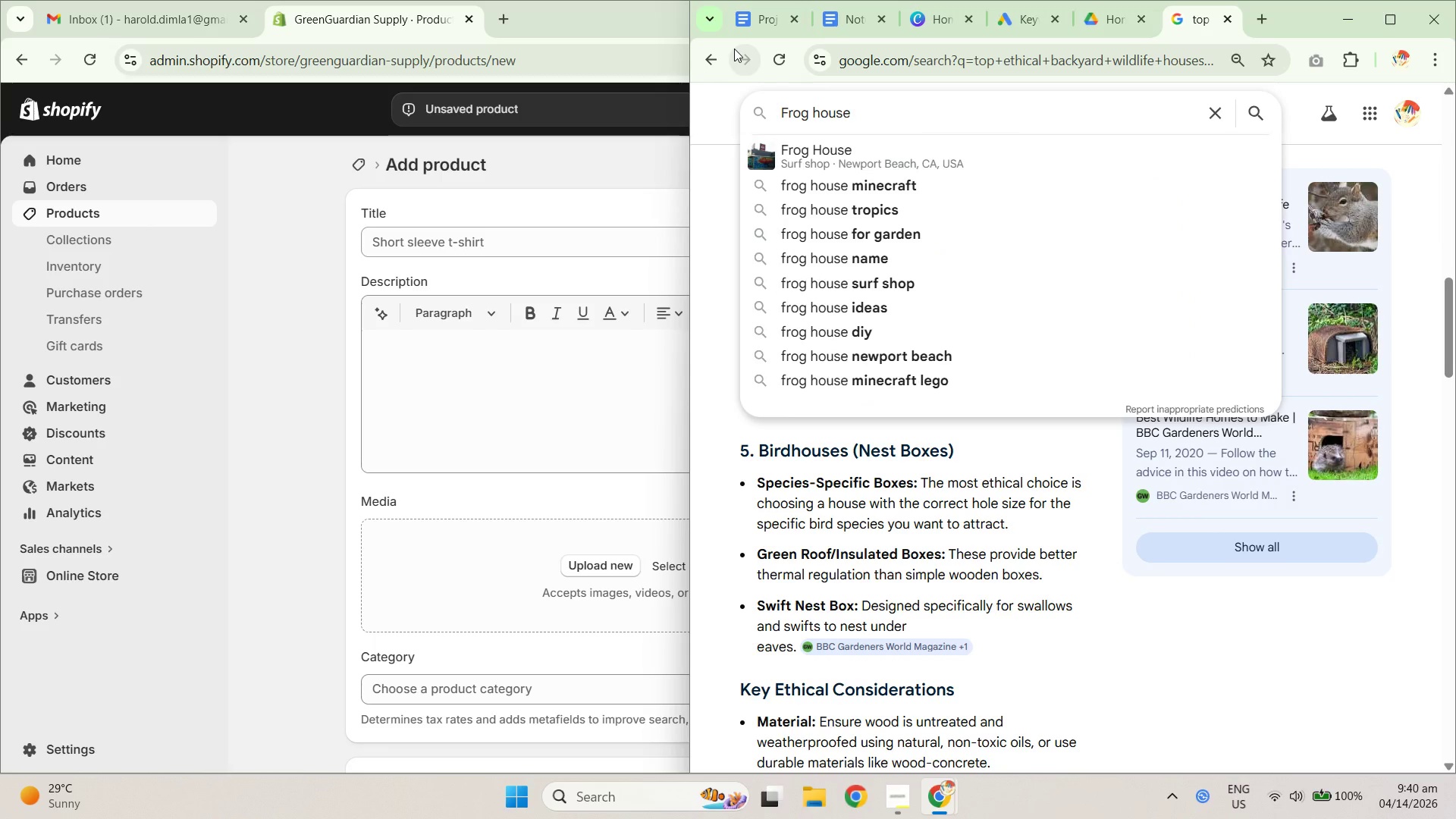 
wait(5.26)
 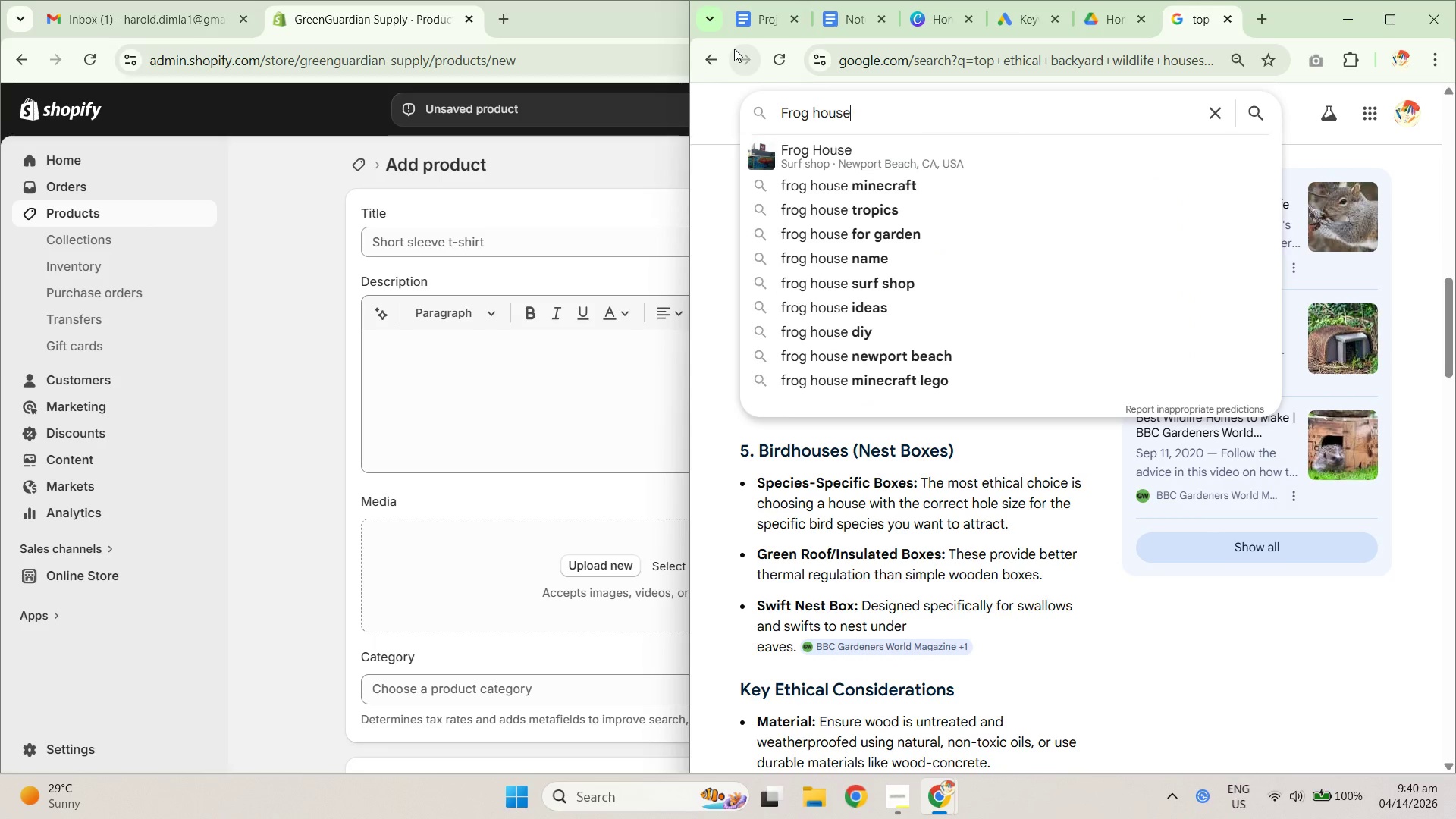 
key(Enter)
 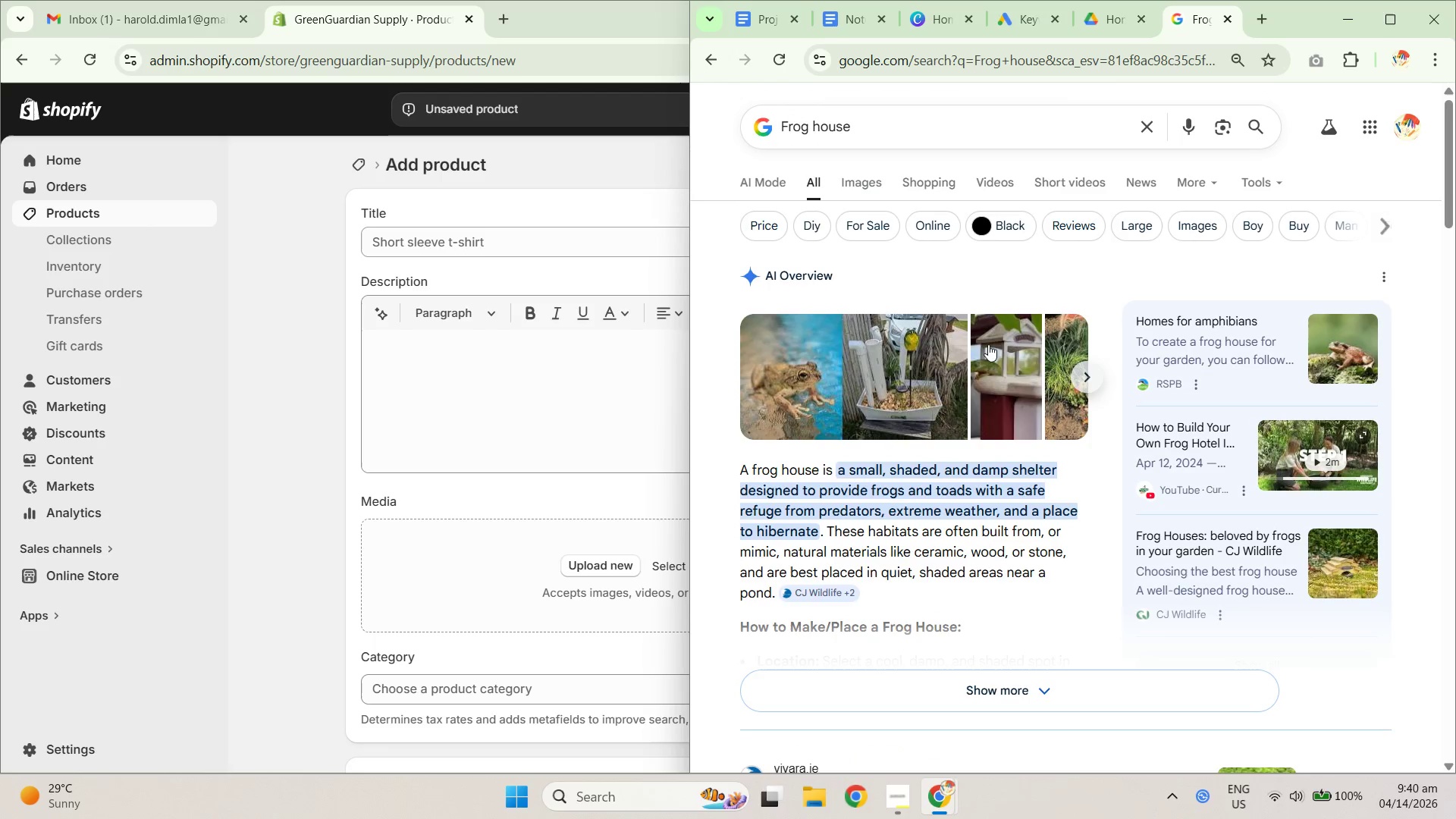 
wait(5.08)
 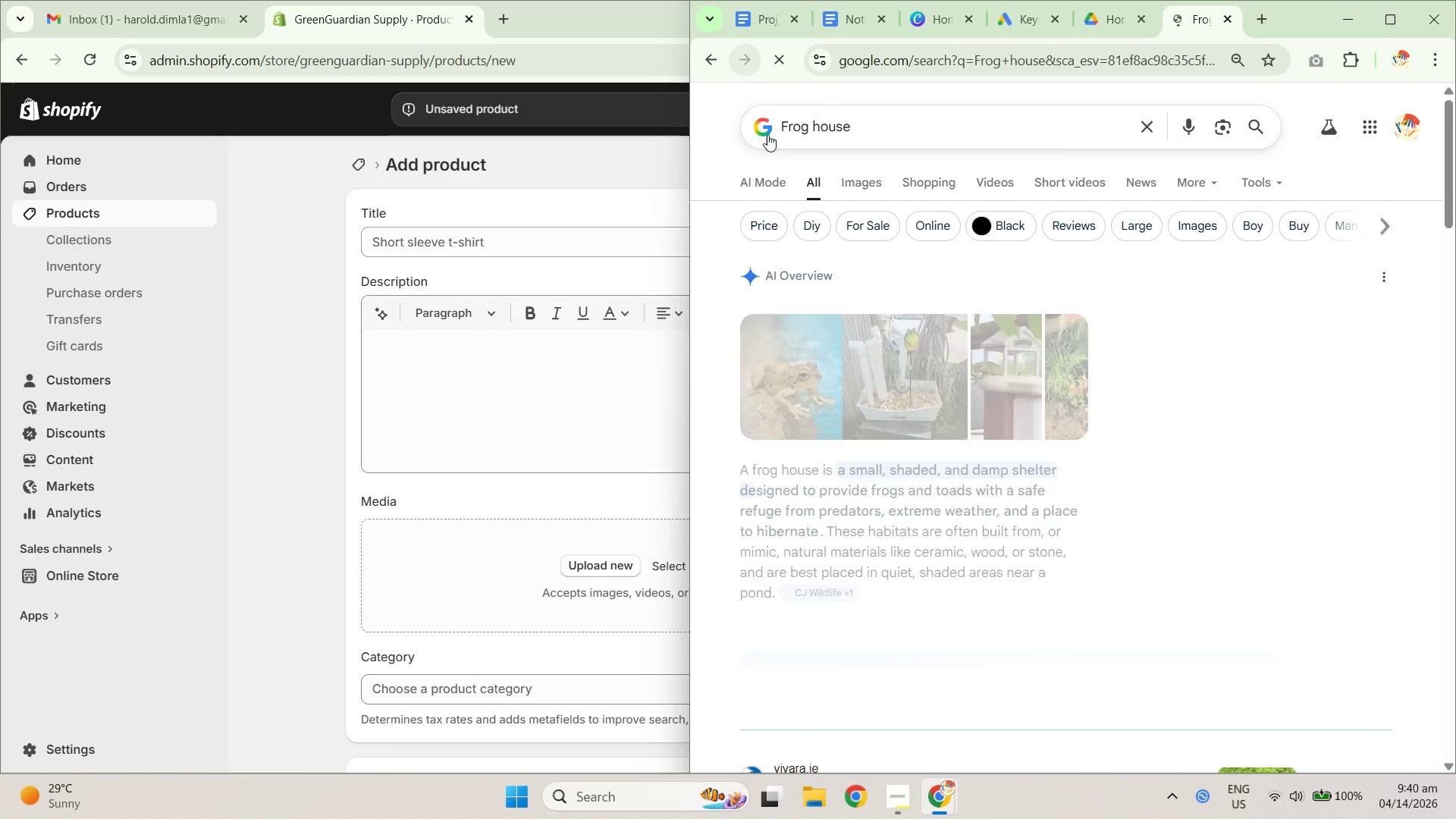 
scroll: coordinate [871, 486], scroll_direction: down, amount: 1.0
 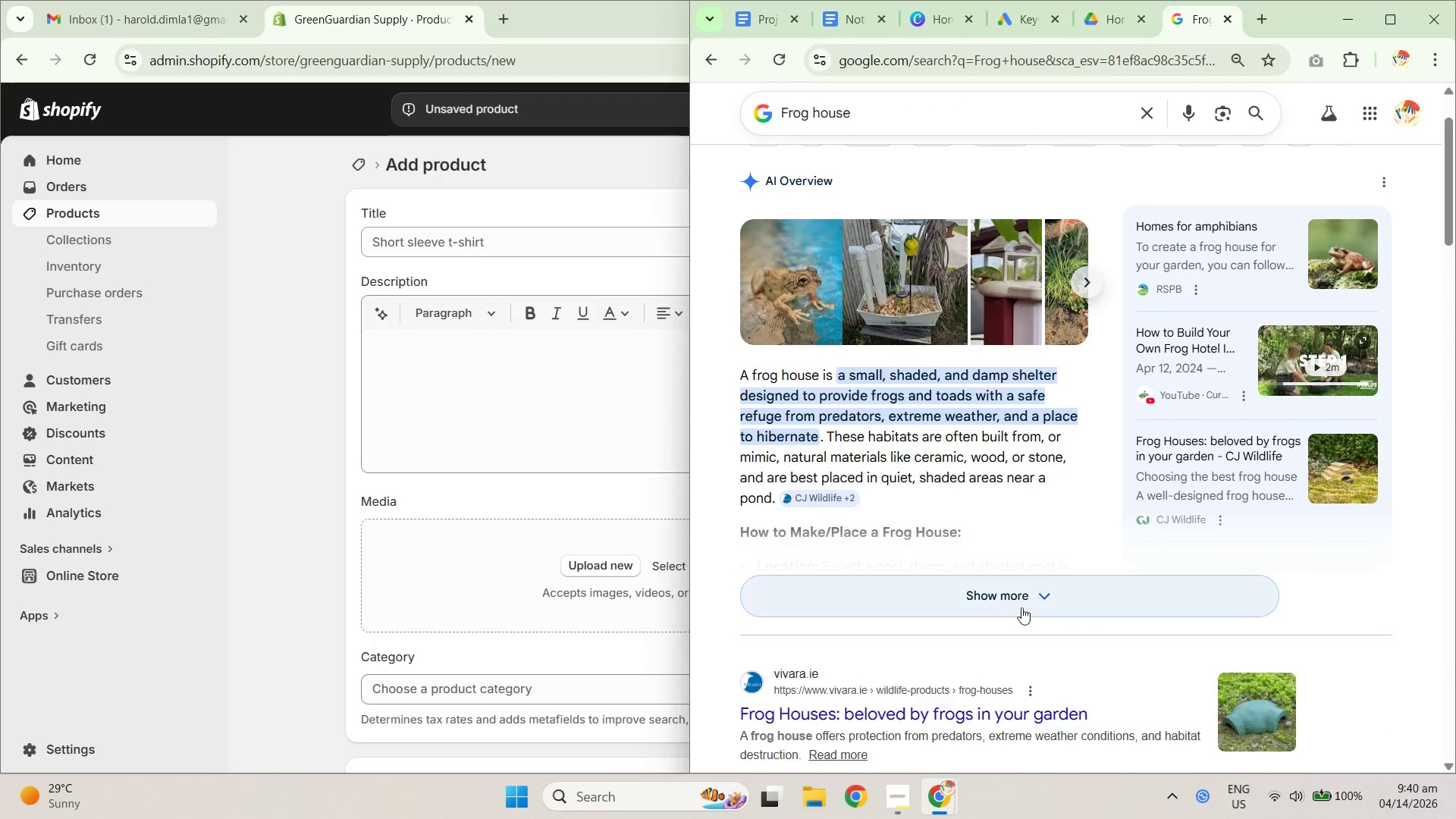 
left_click([1027, 596])
 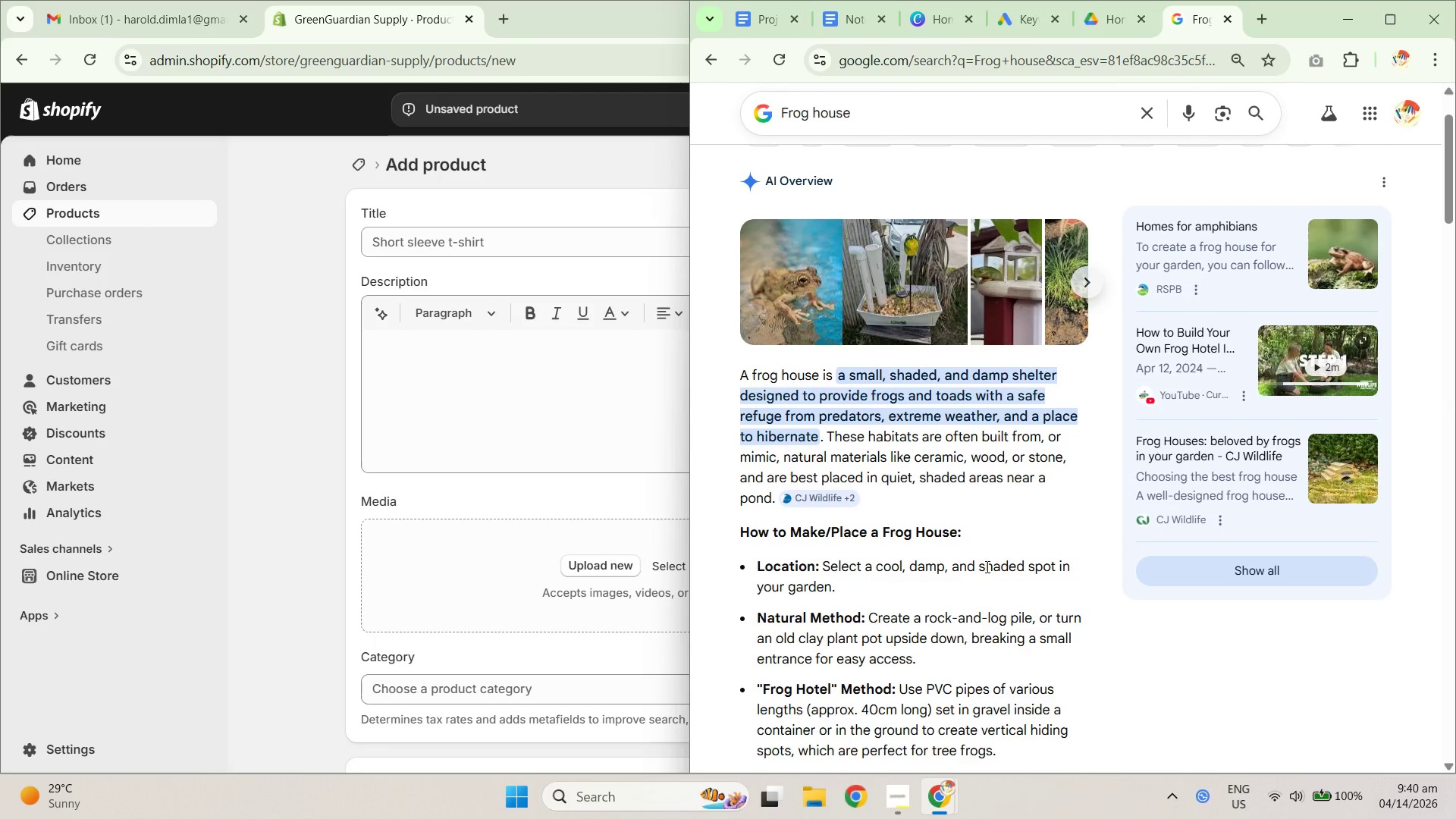 
scroll: coordinate [986, 560], scroll_direction: down, amount: 3.0
 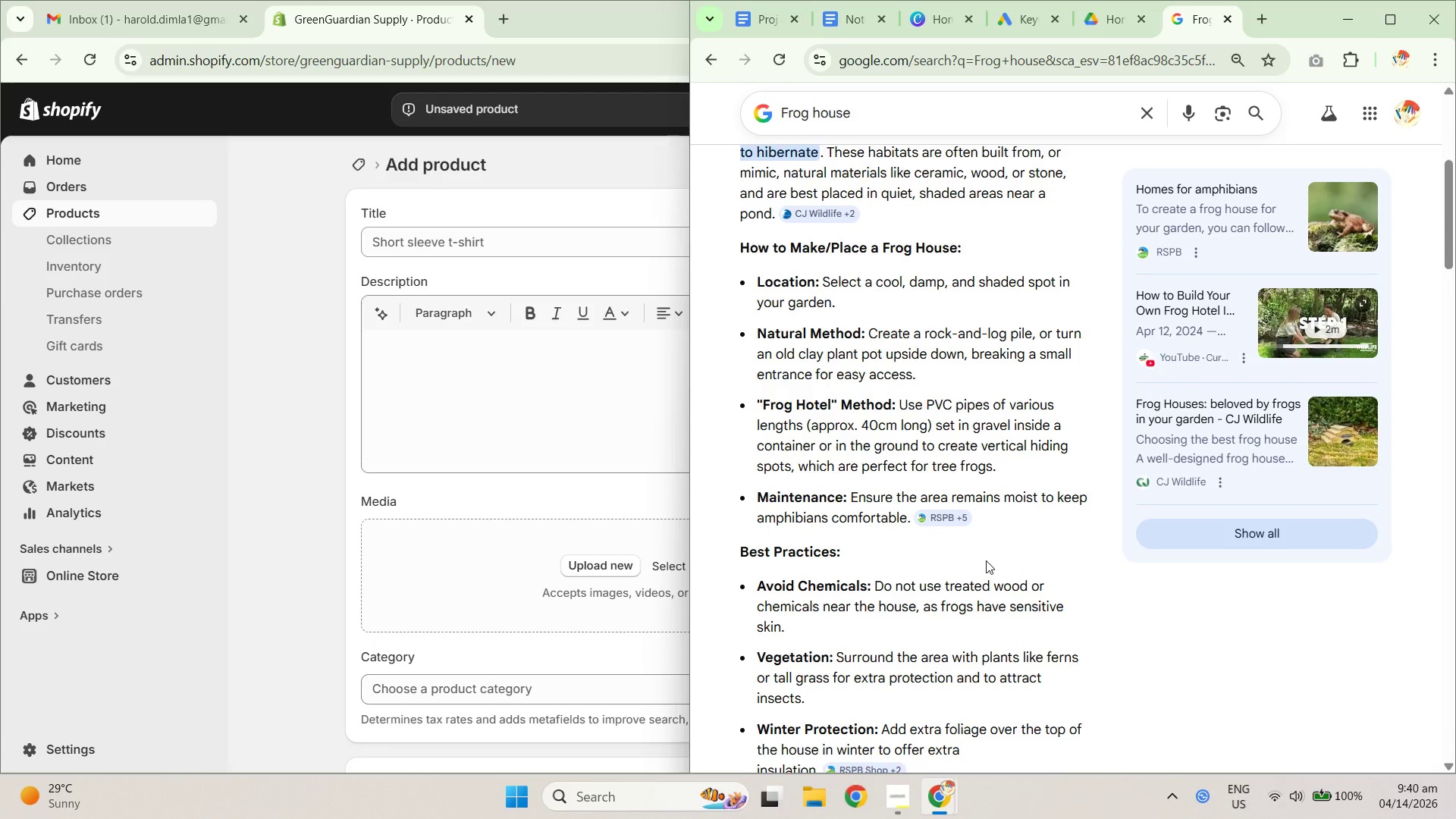 
scroll: coordinate [979, 548], scroll_direction: up, amount: 4.0
 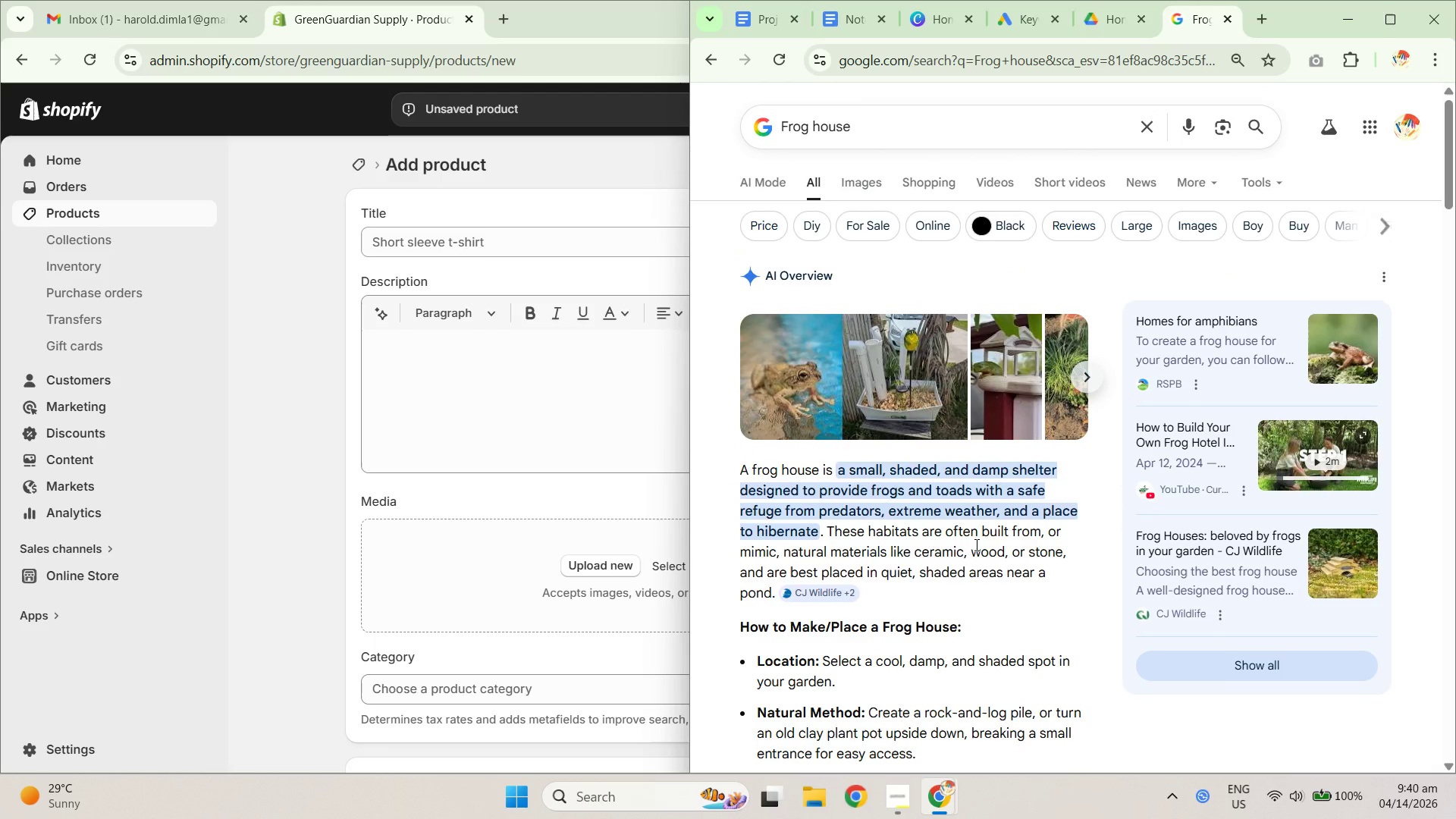 
wait(5.59)
 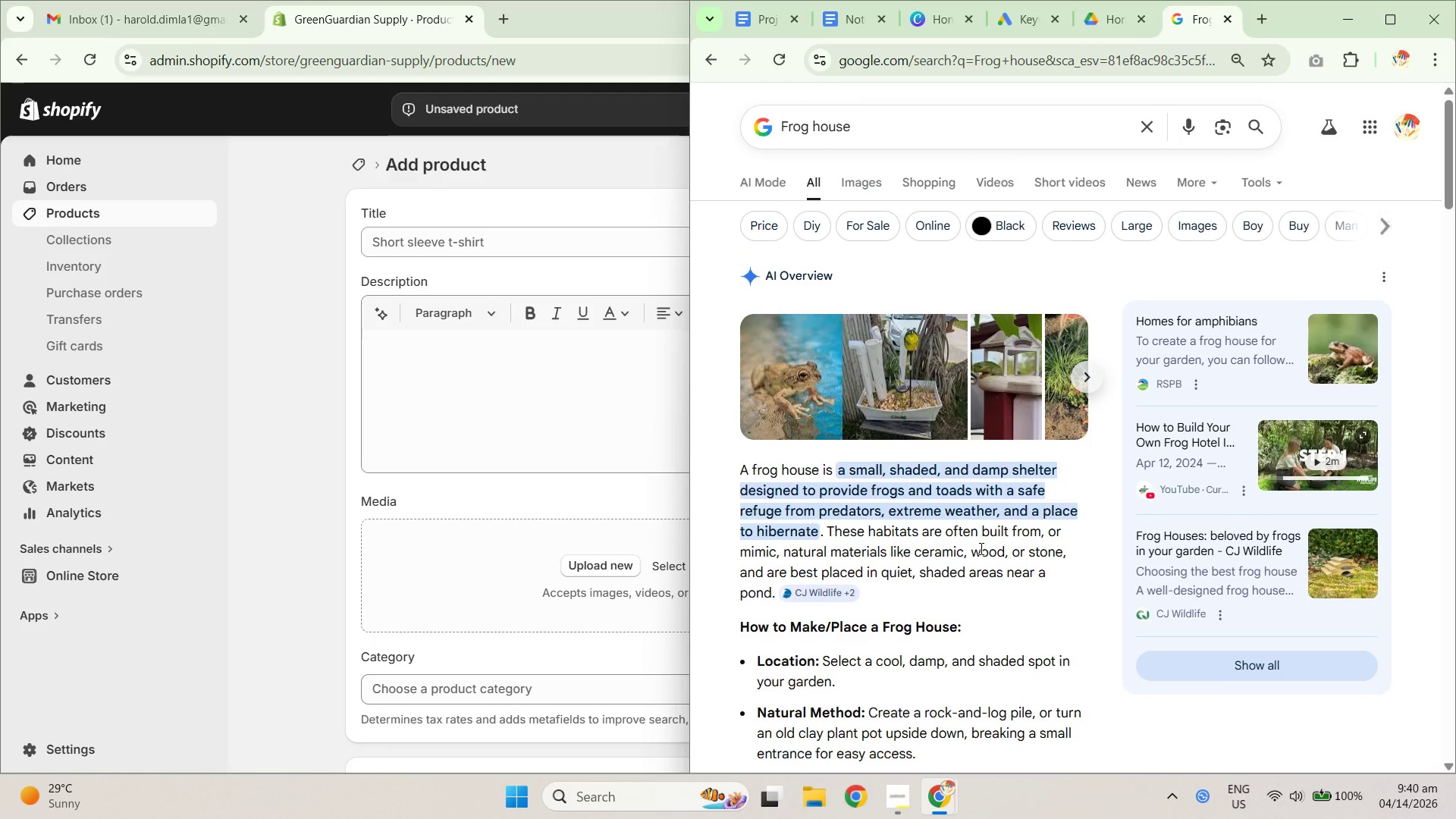 
scroll: coordinate [970, 542], scroll_direction: down, amount: 3.0
 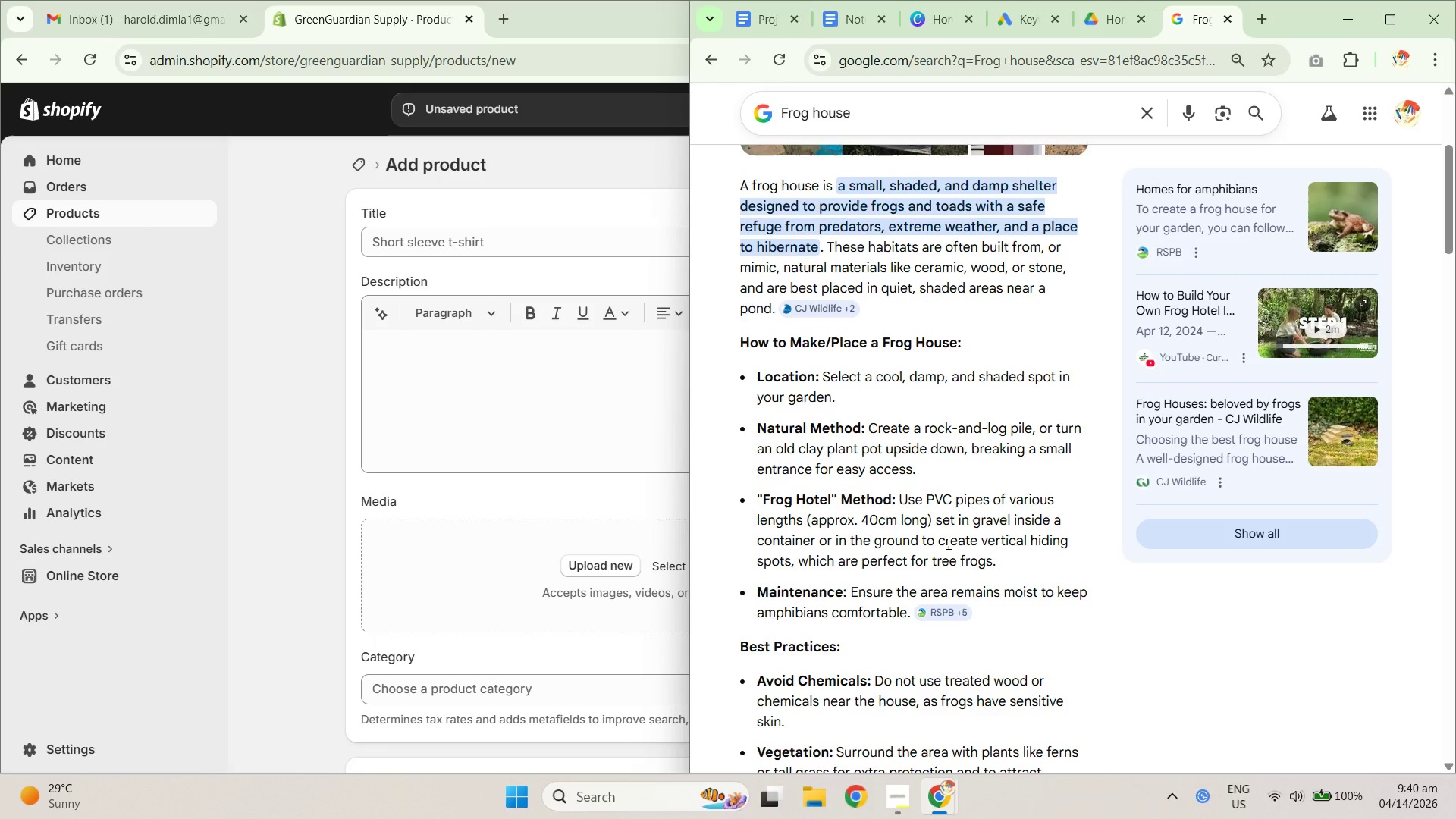 
wait(7.01)
 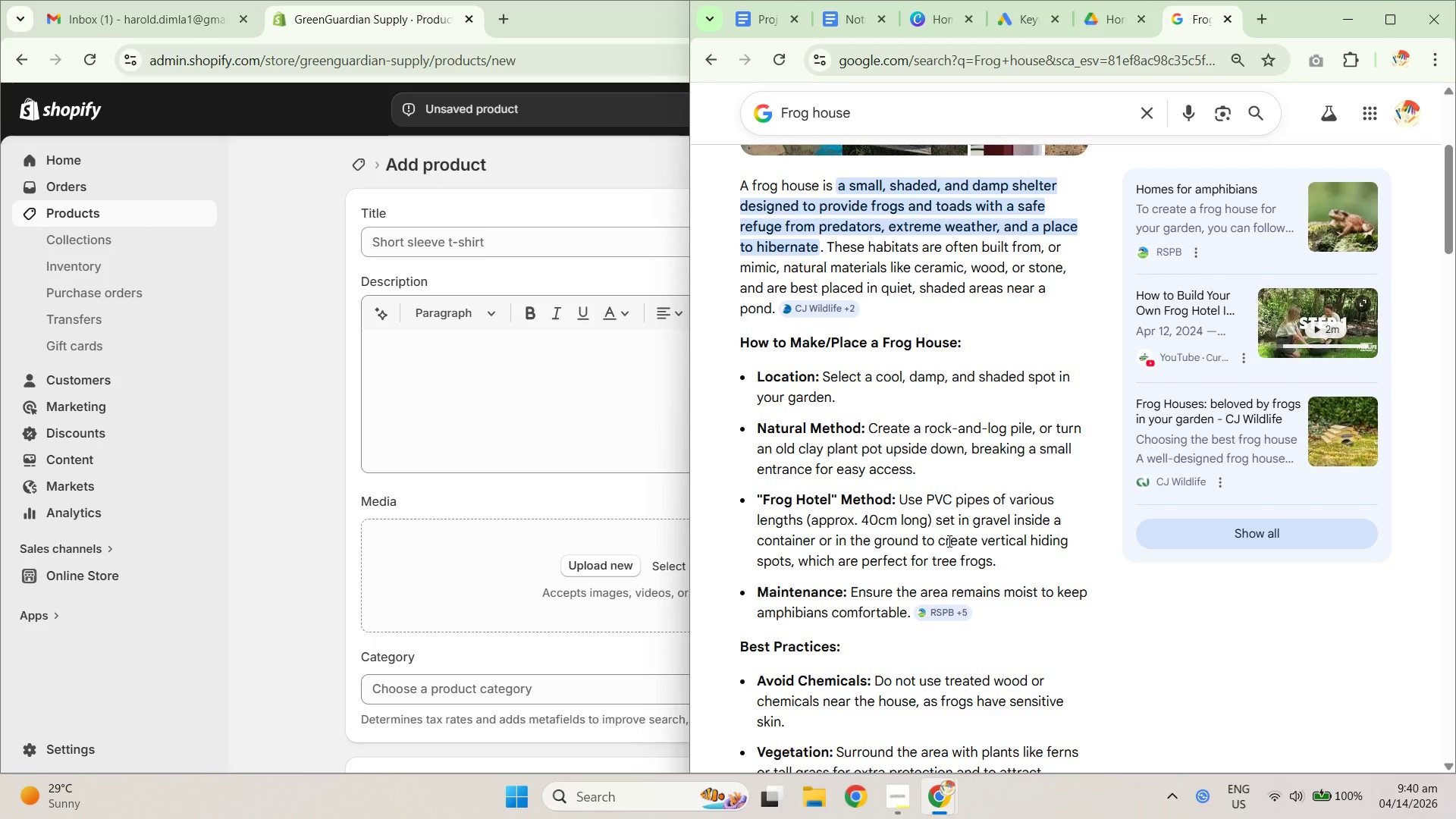 
scroll: coordinate [943, 546], scroll_direction: down, amount: 6.0
 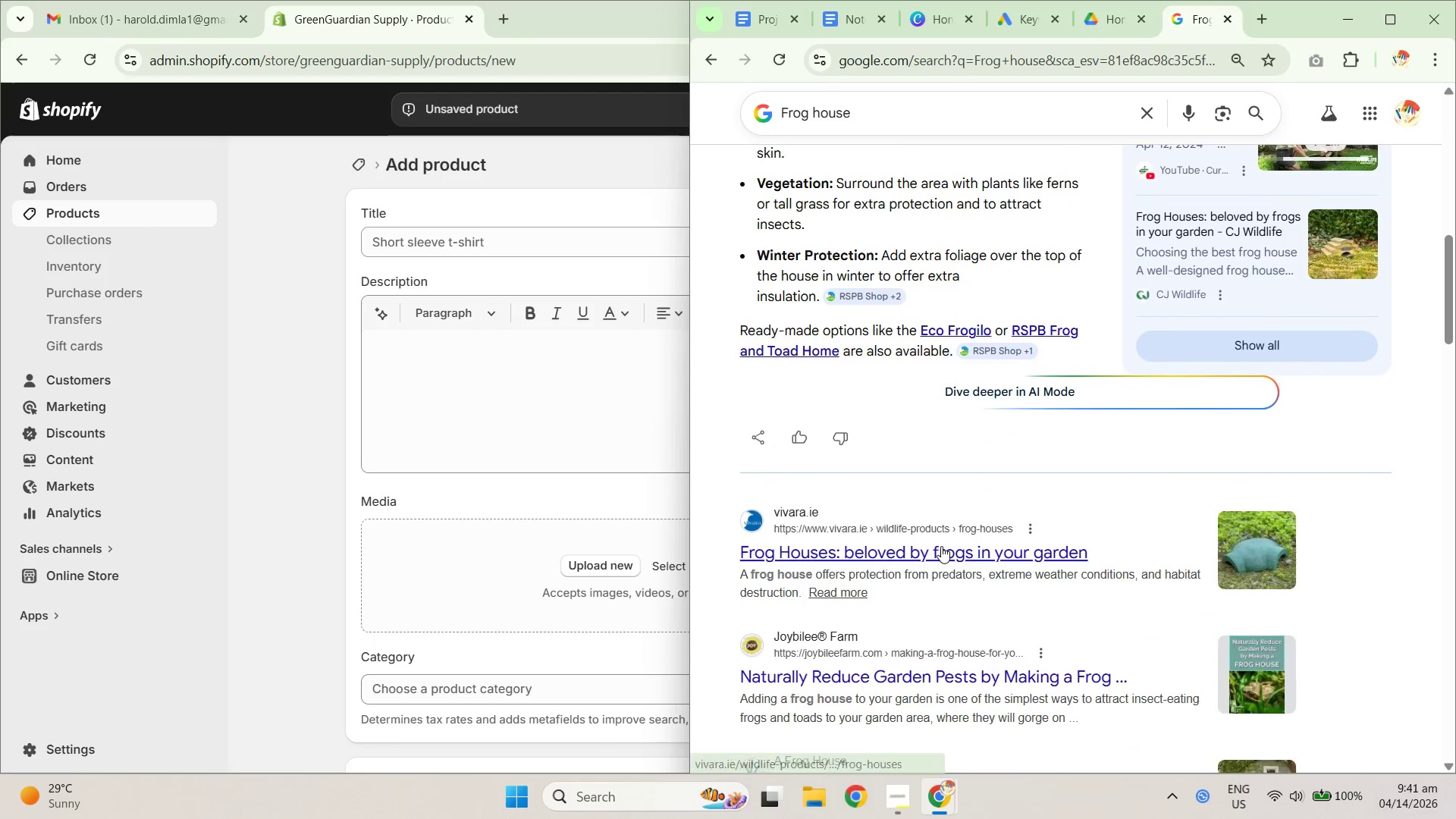 
scroll: coordinate [937, 546], scroll_direction: up, amount: 13.0
 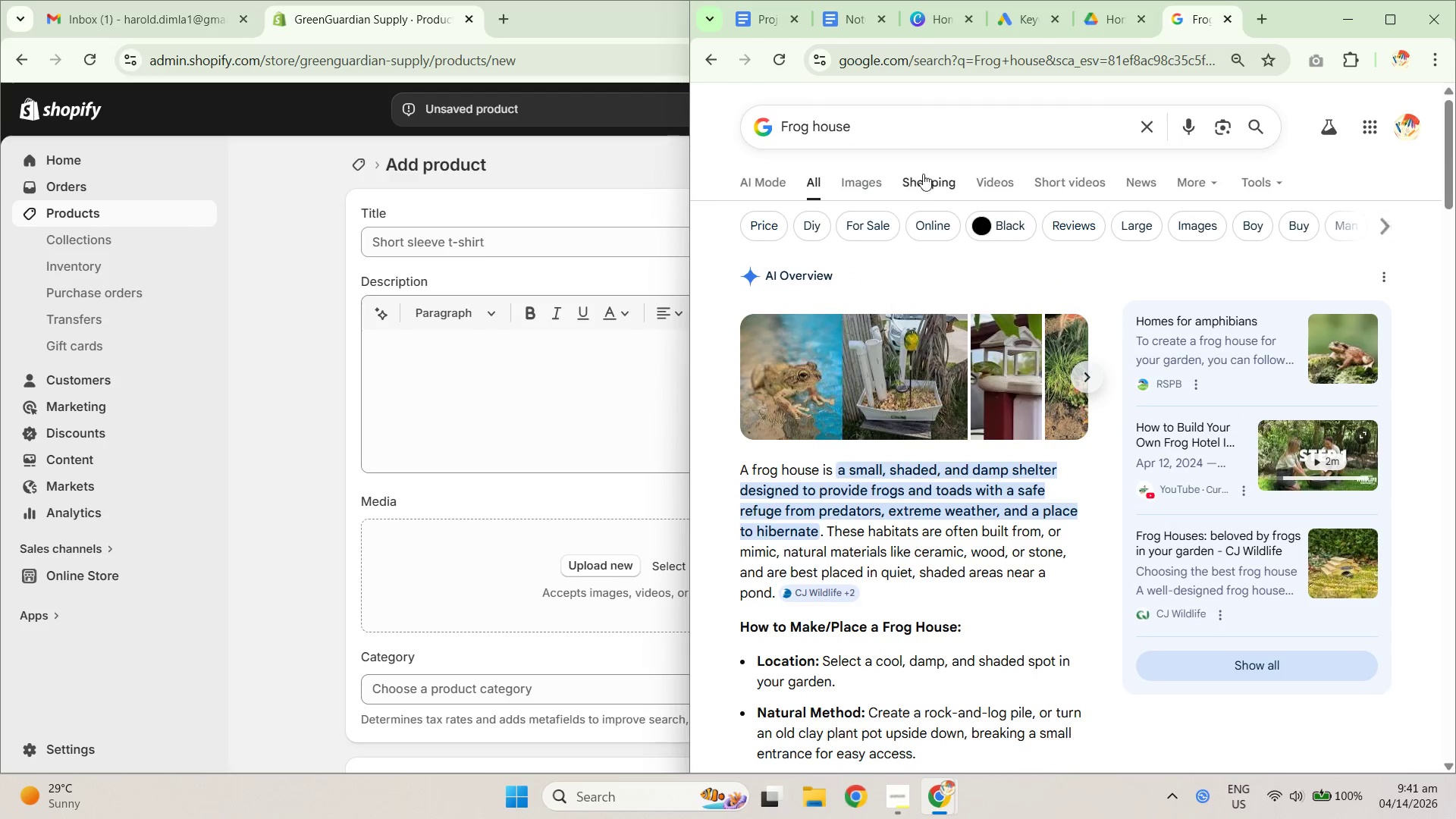 
wait(7.13)
 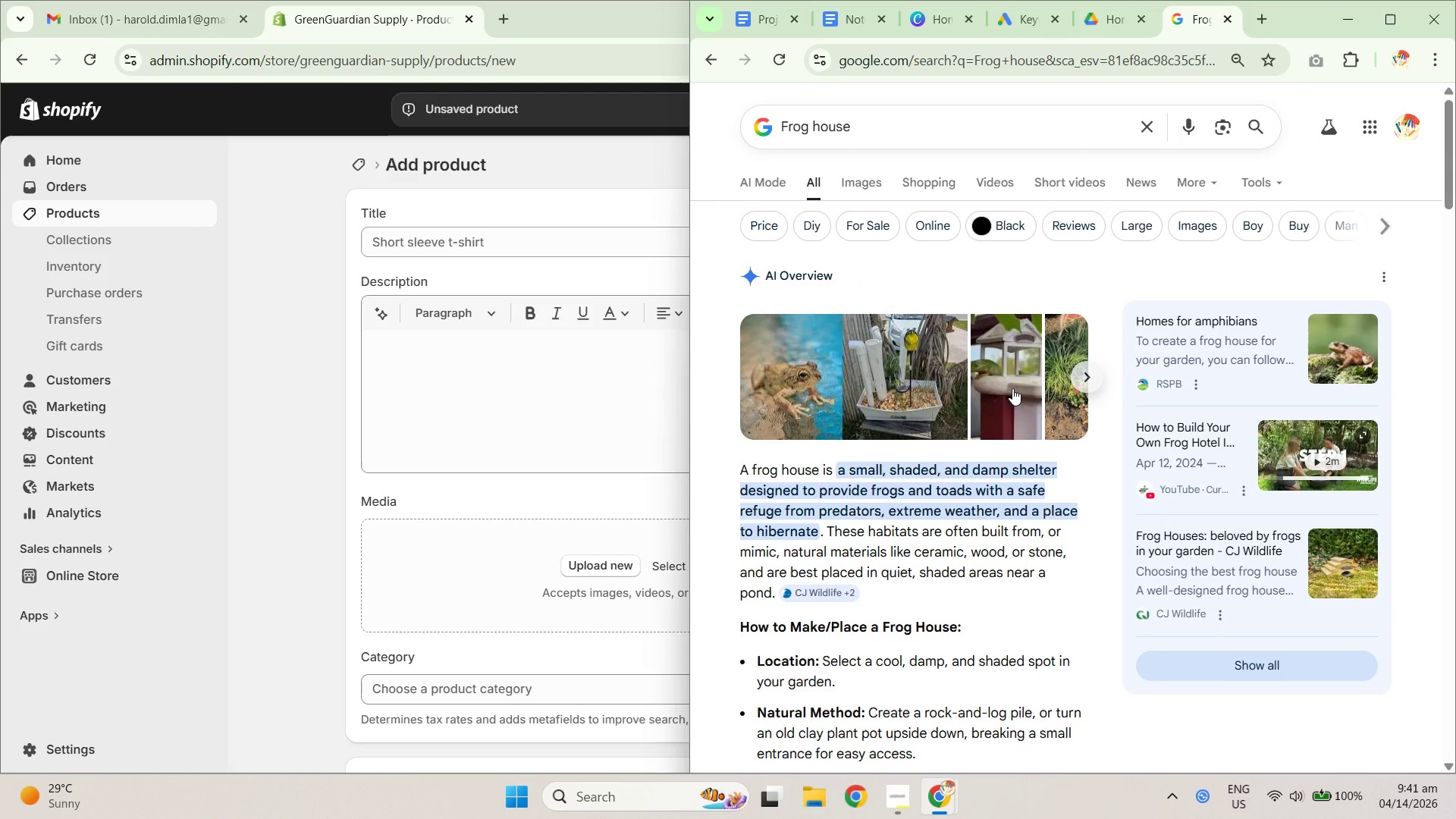 
scroll: coordinate [977, 481], scroll_direction: down, amount: 2.0
 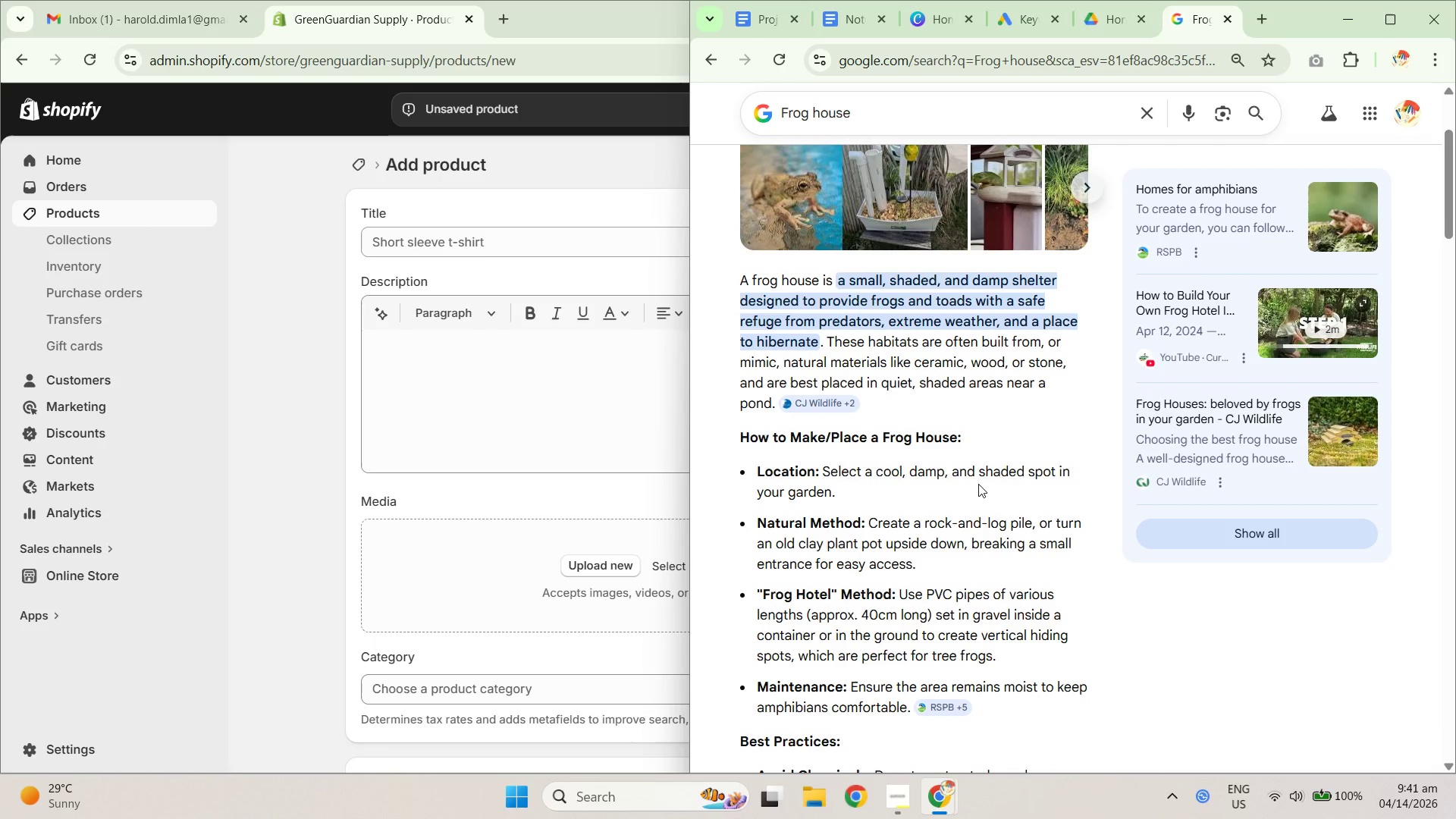 
wait(5.32)
 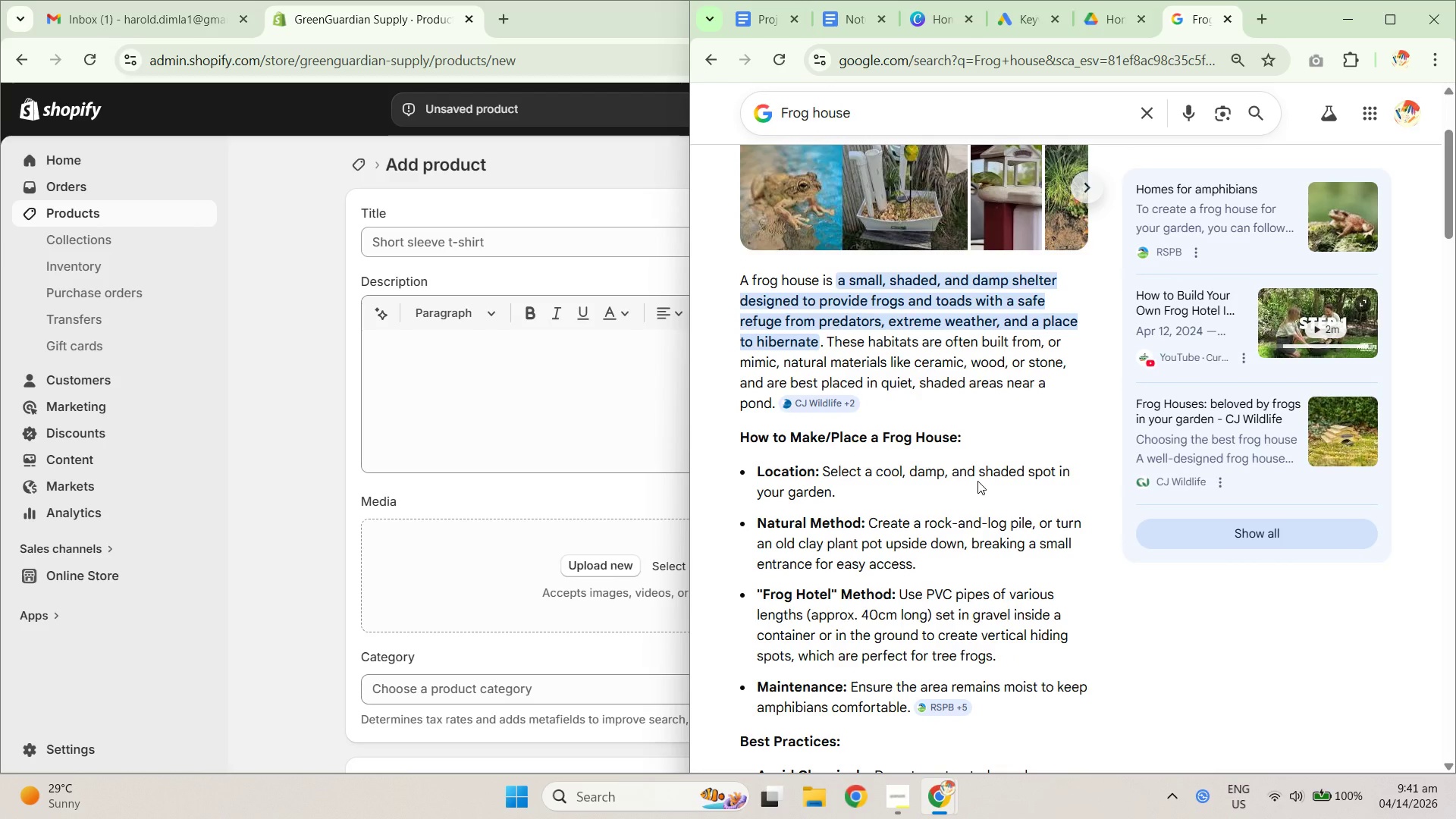 
scroll: coordinate [992, 469], scroll_direction: up, amount: 3.0
 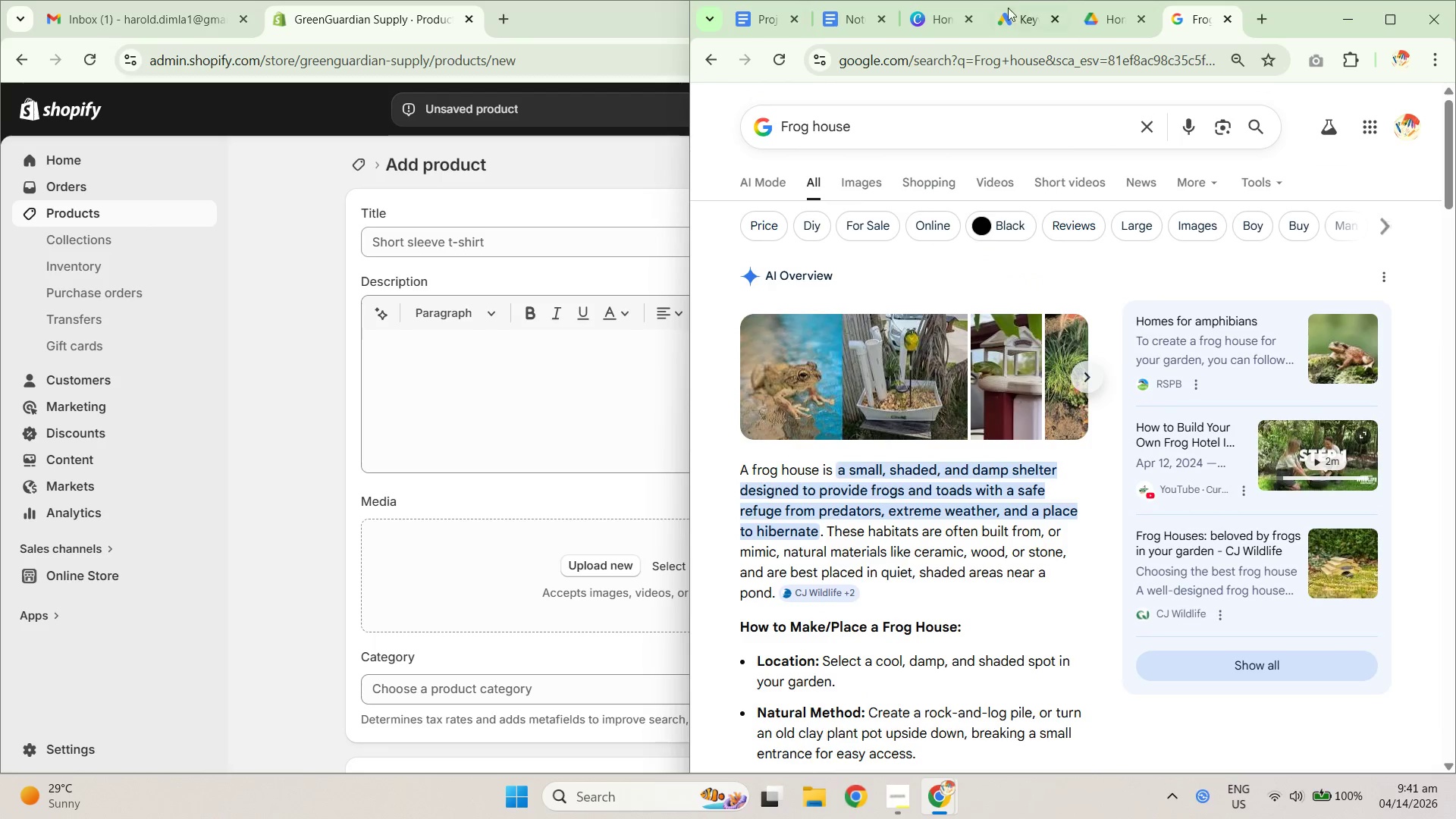 
left_click([1015, 22])
 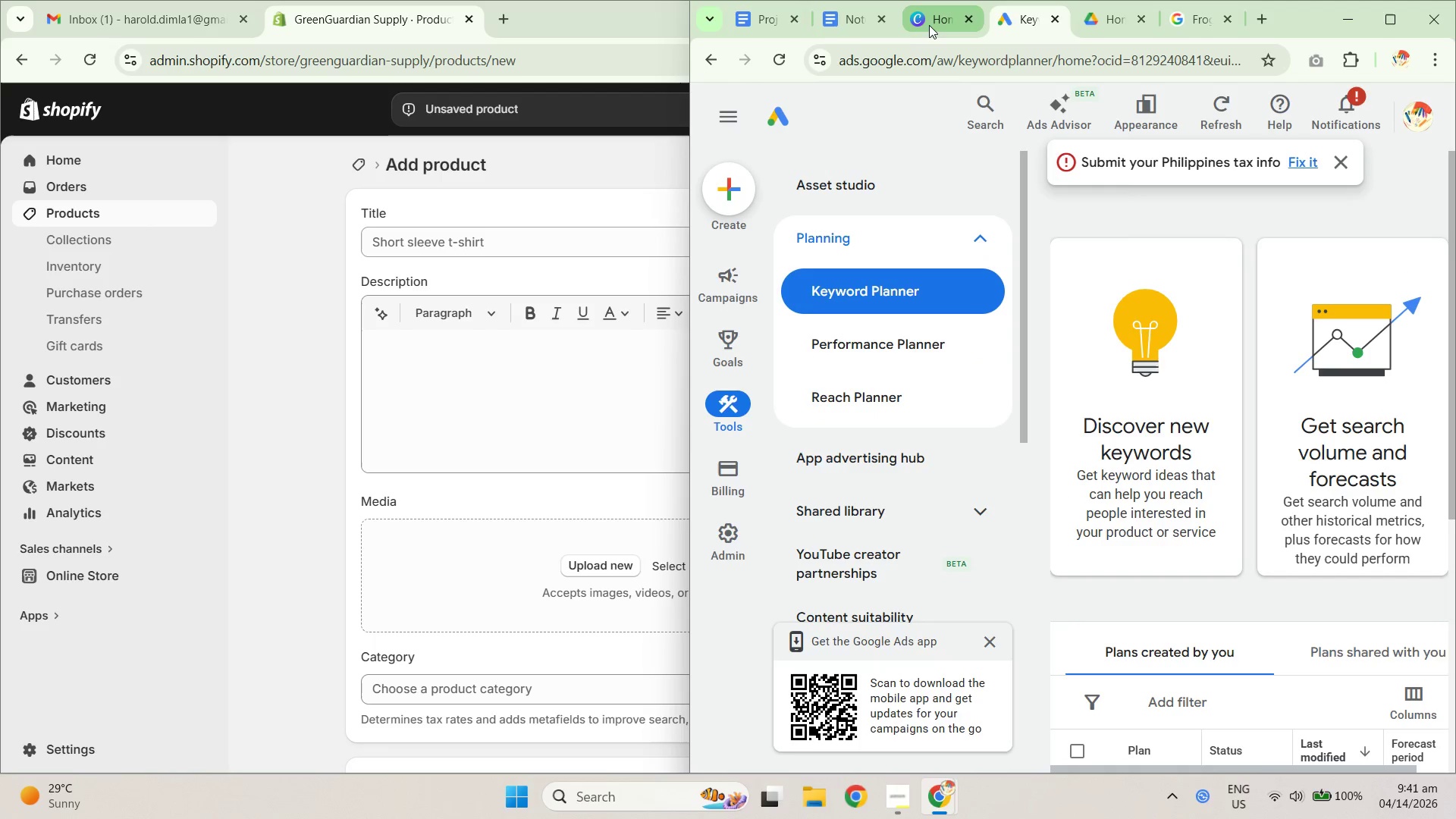 
left_click([930, 26])
 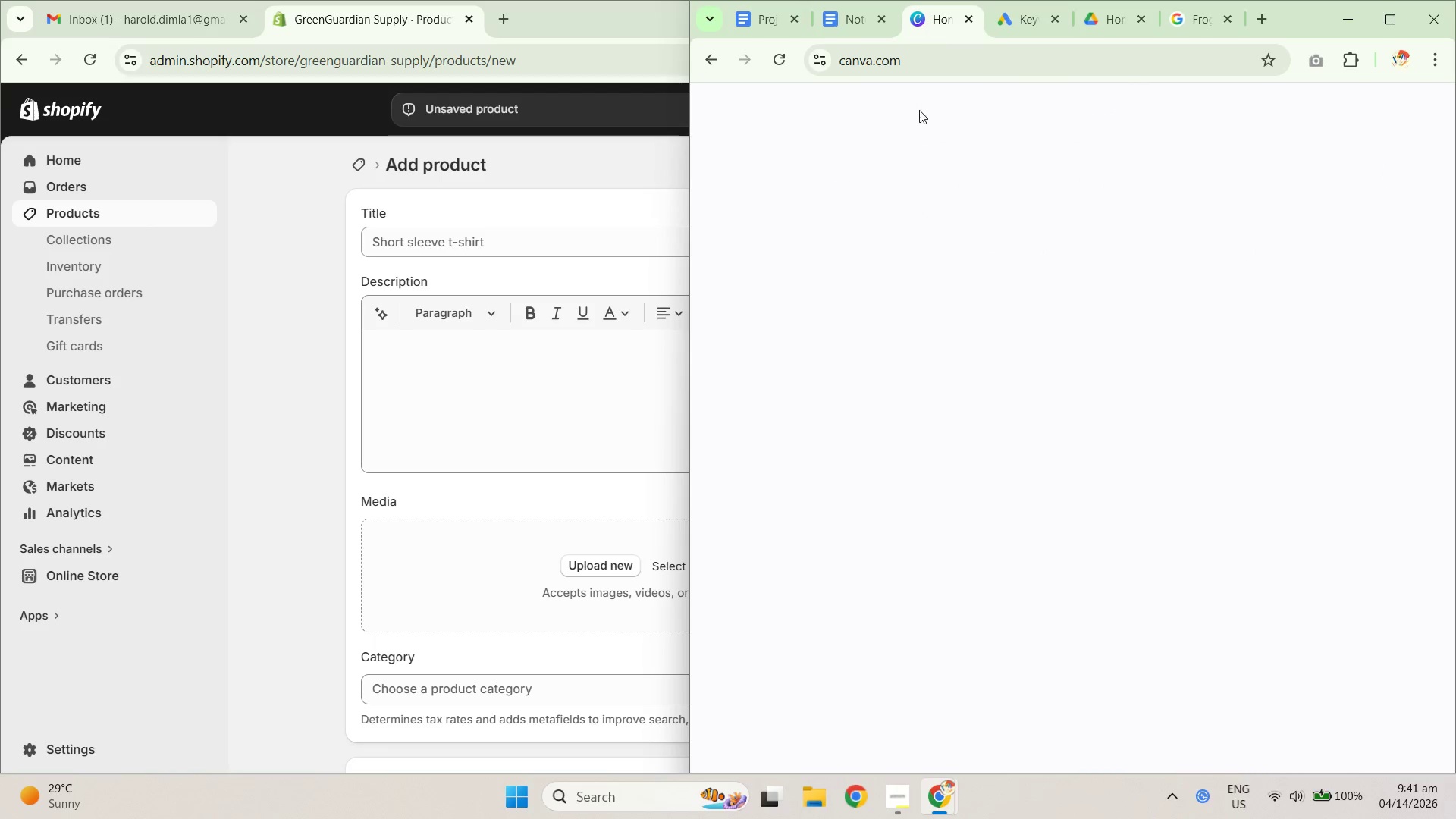 
mouse_move([826, 347])
 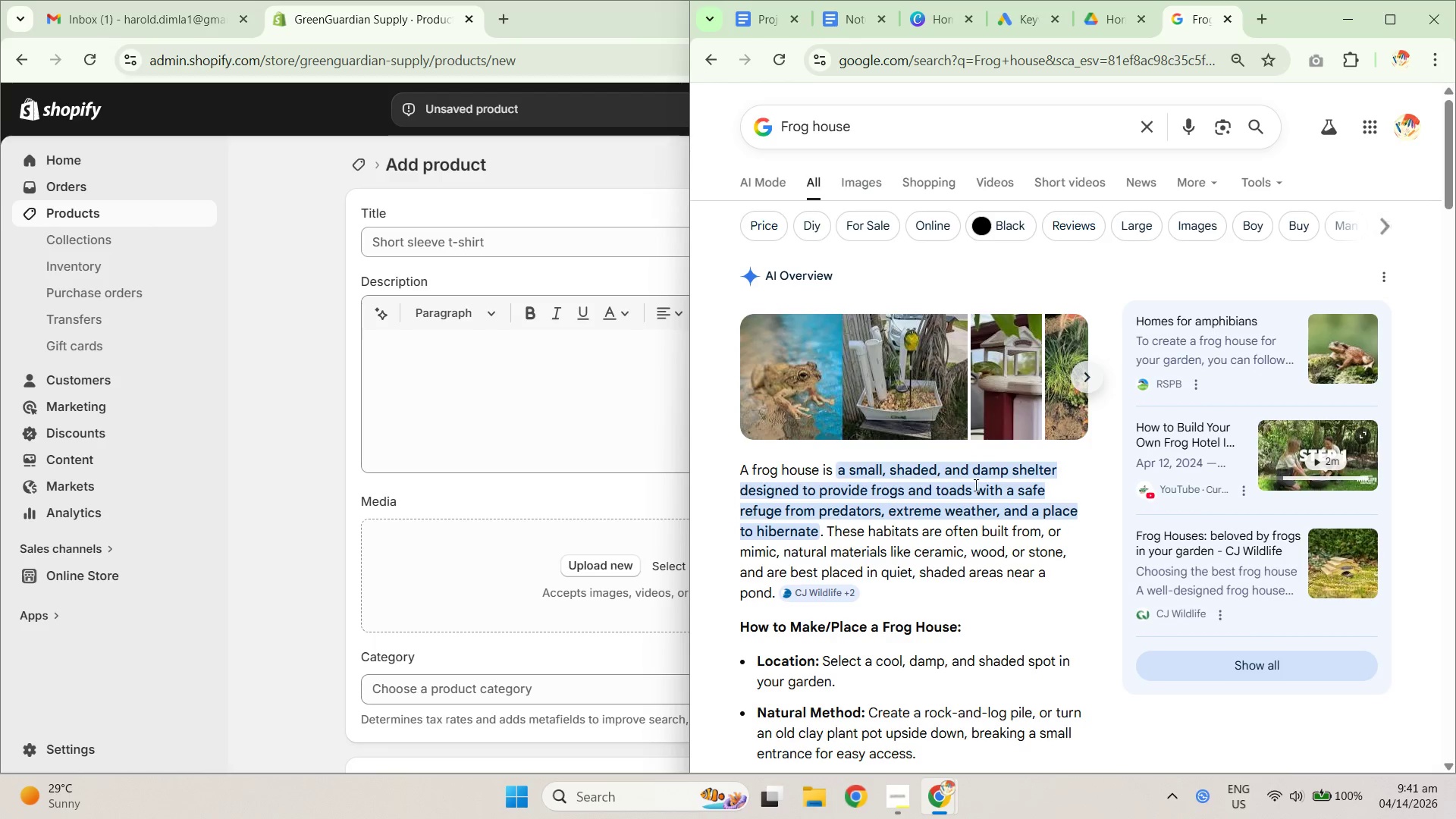 
wait(5.67)
 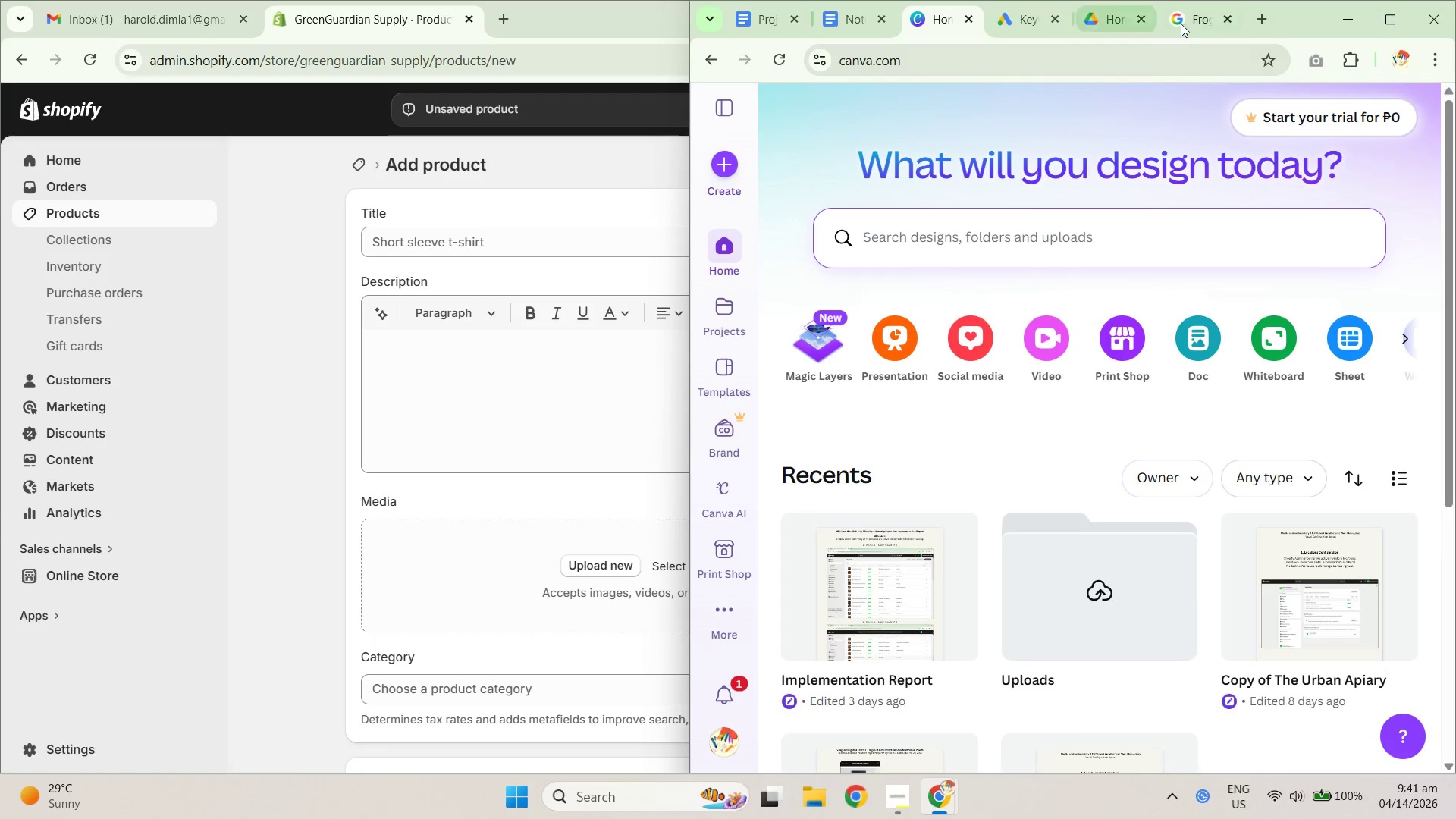 
double_click([852, 19])
 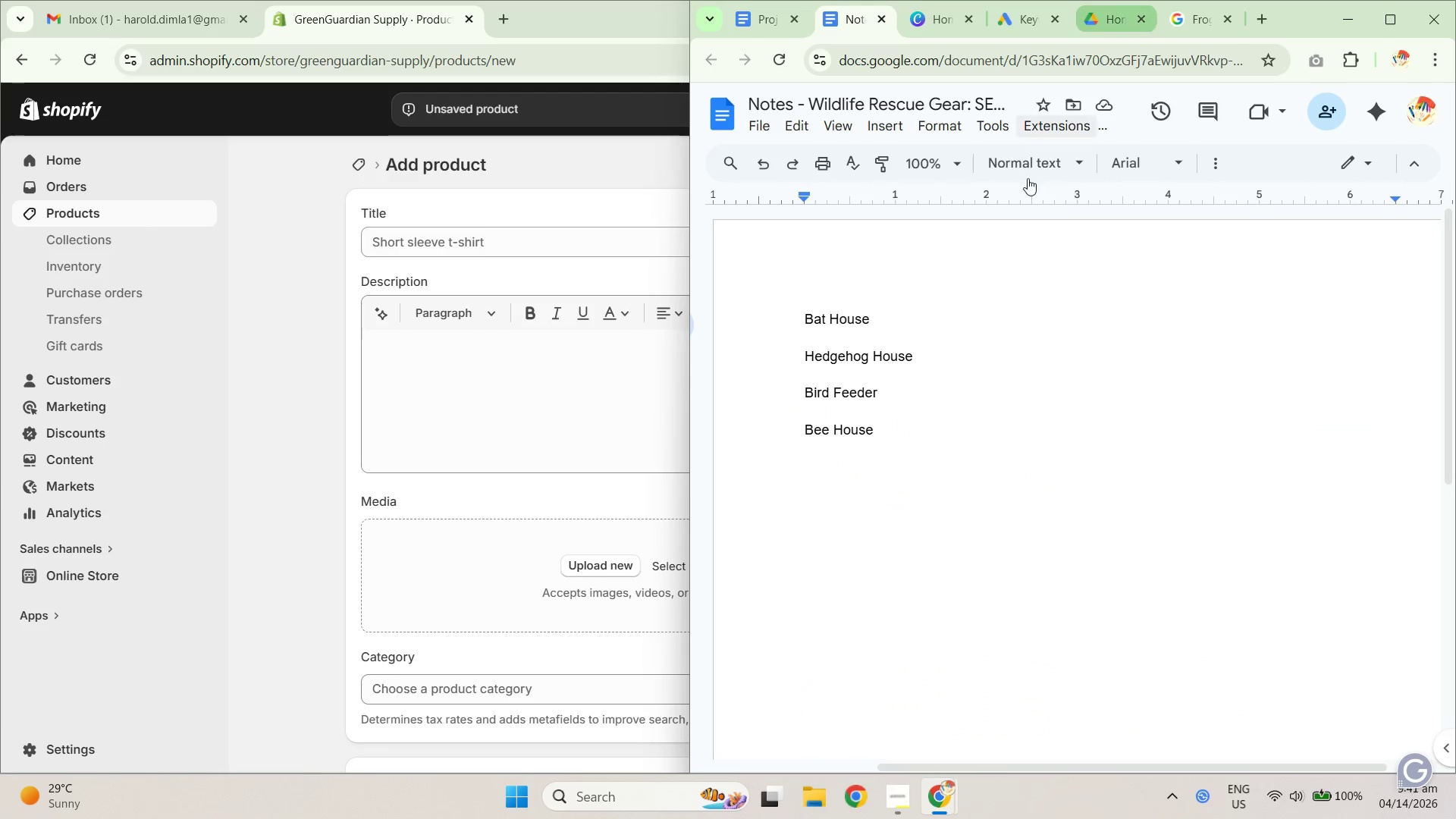 
type(Frog House)
 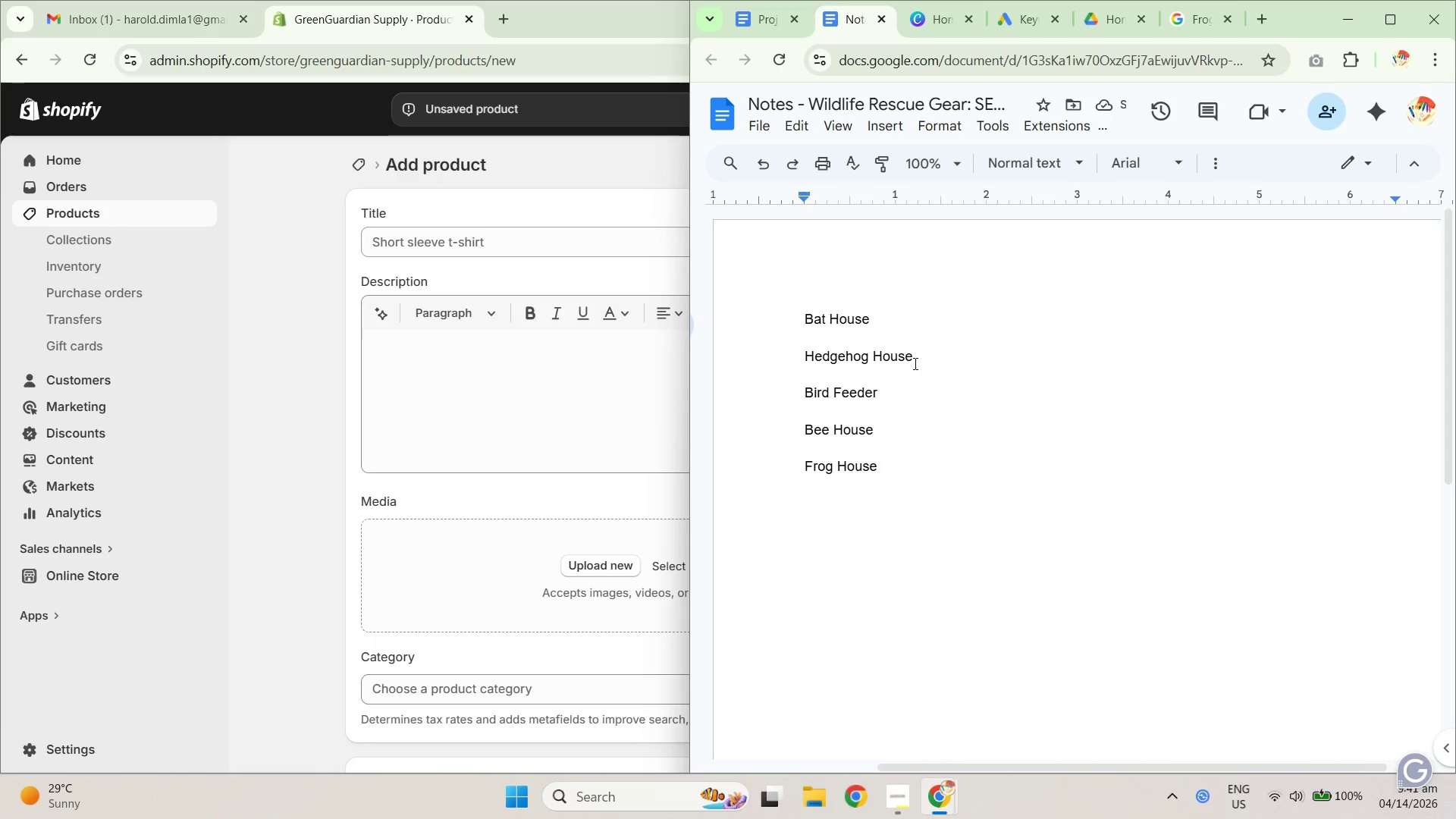 
left_click_drag(start_coordinate=[804, 353], to_coordinate=[919, 375])
 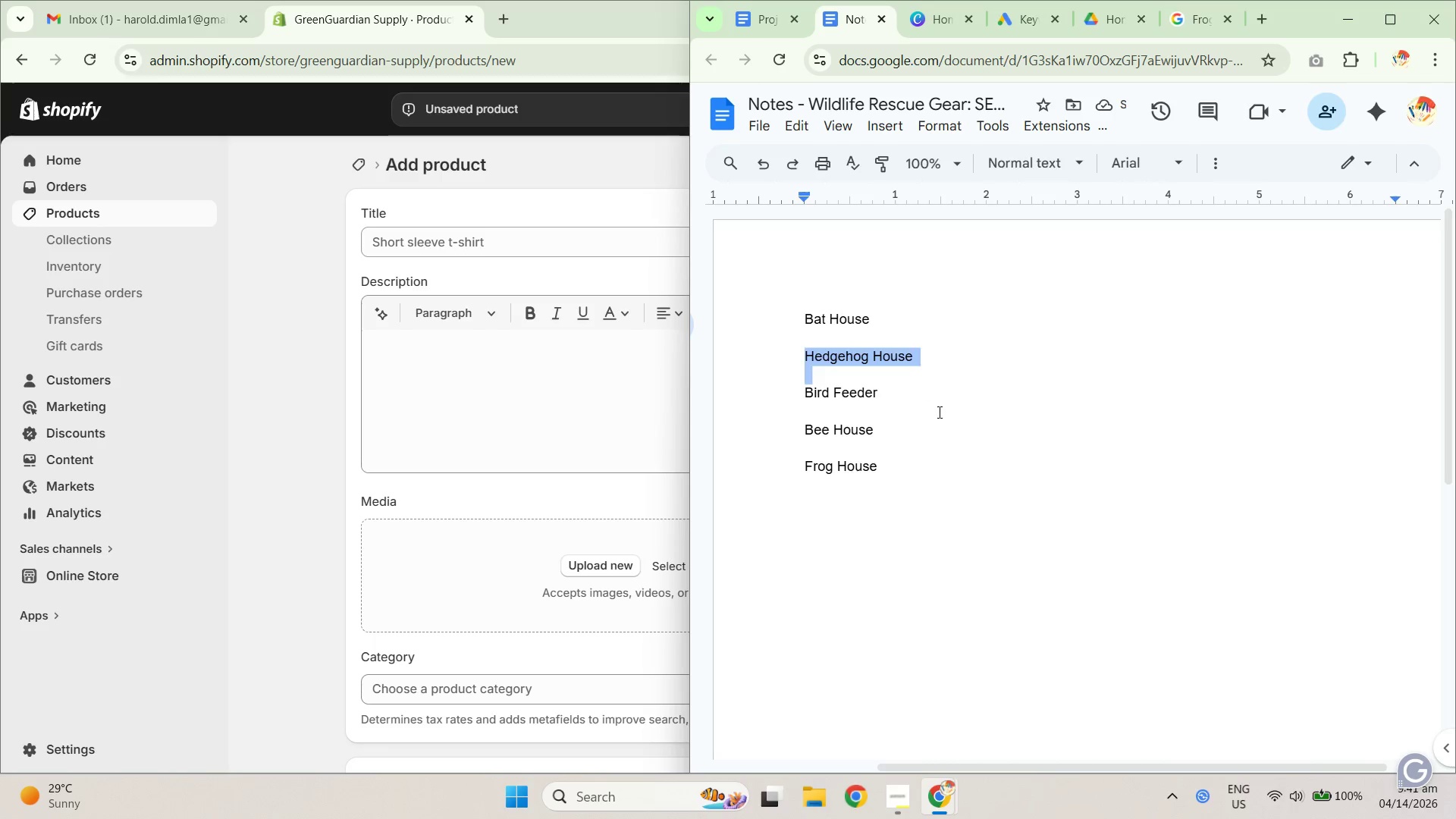 
double_click([940, 417])
 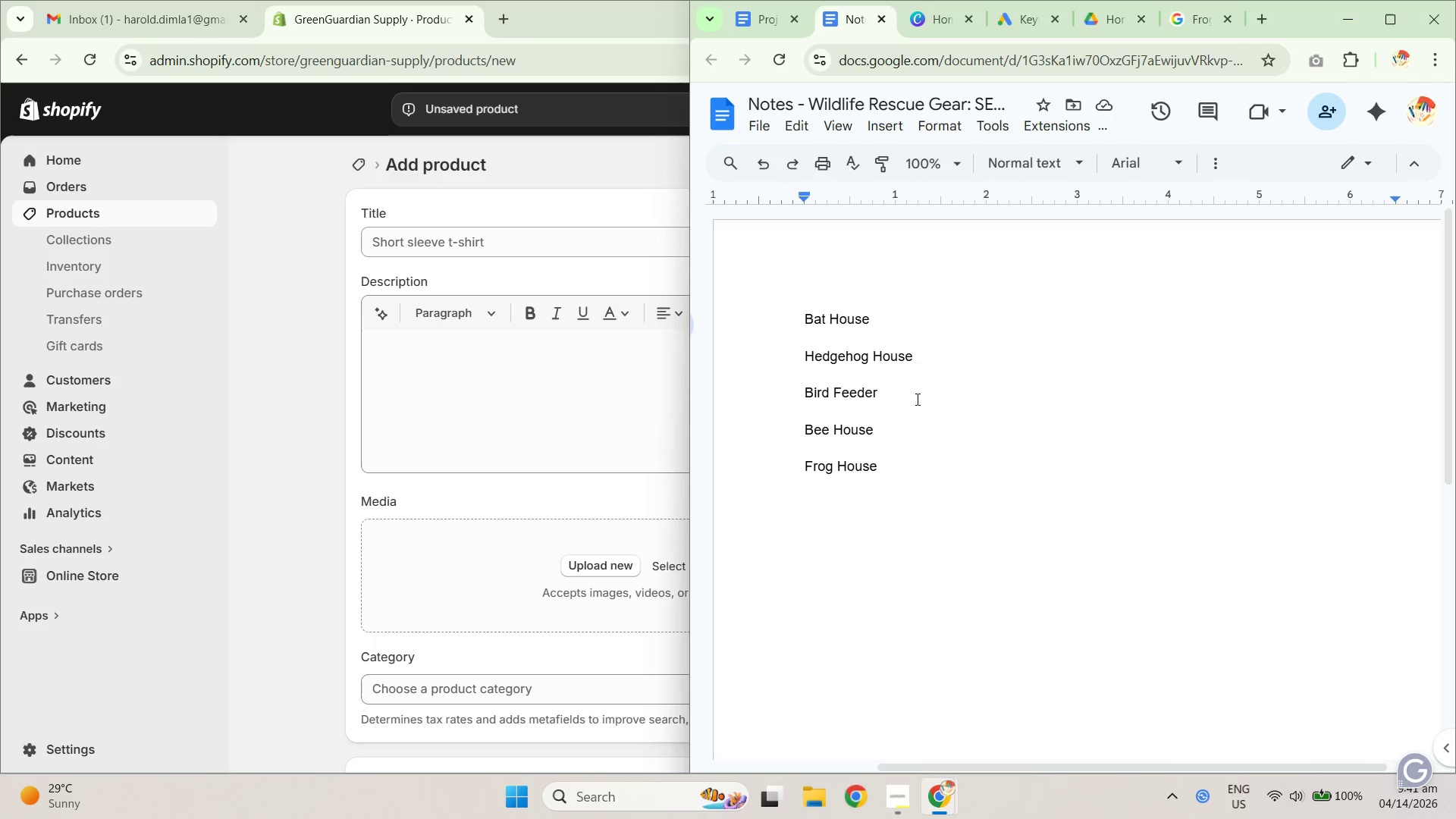 
left_click_drag(start_coordinate=[900, 384], to_coordinate=[845, 393])
 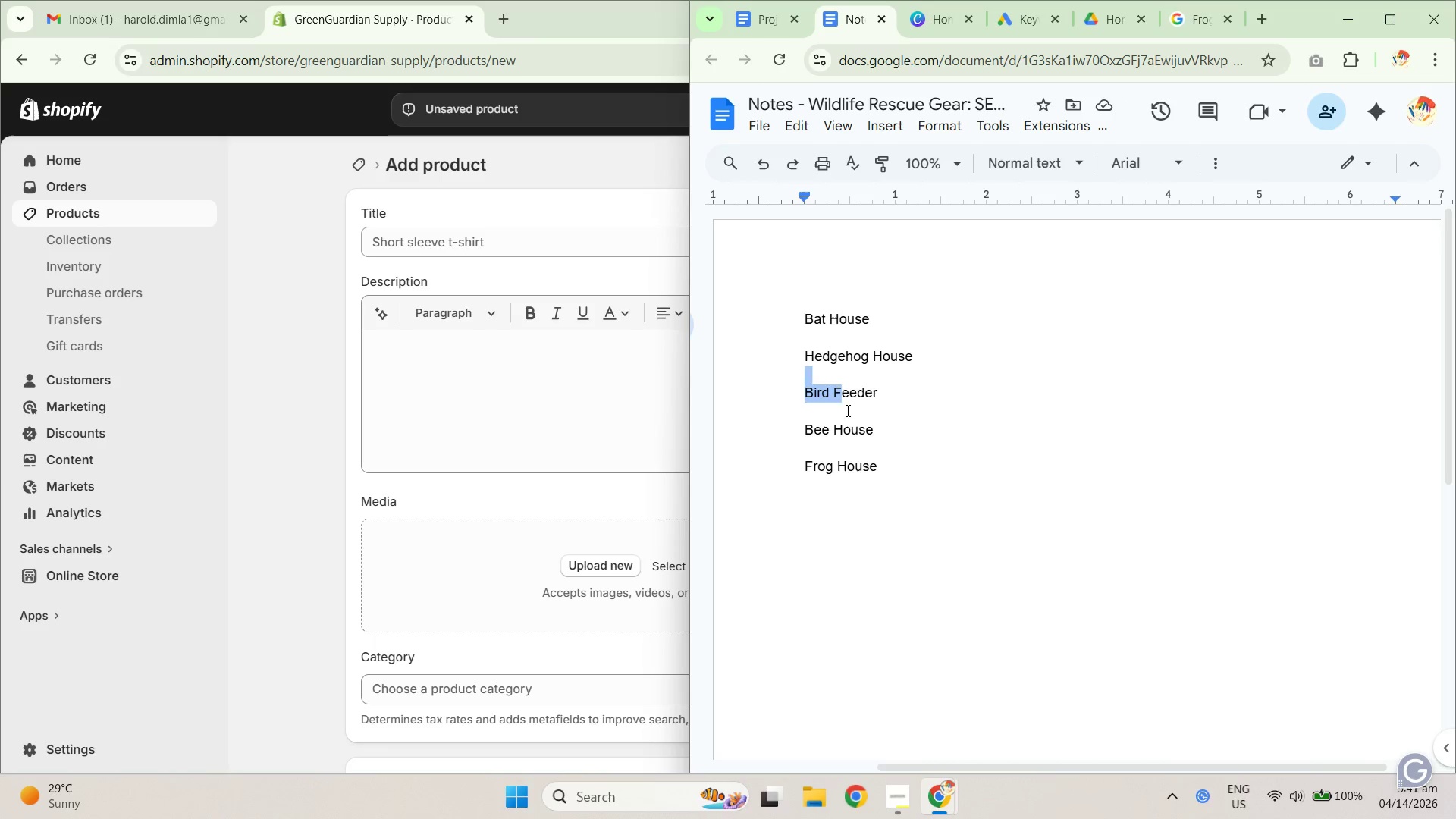 
double_click([851, 431])
 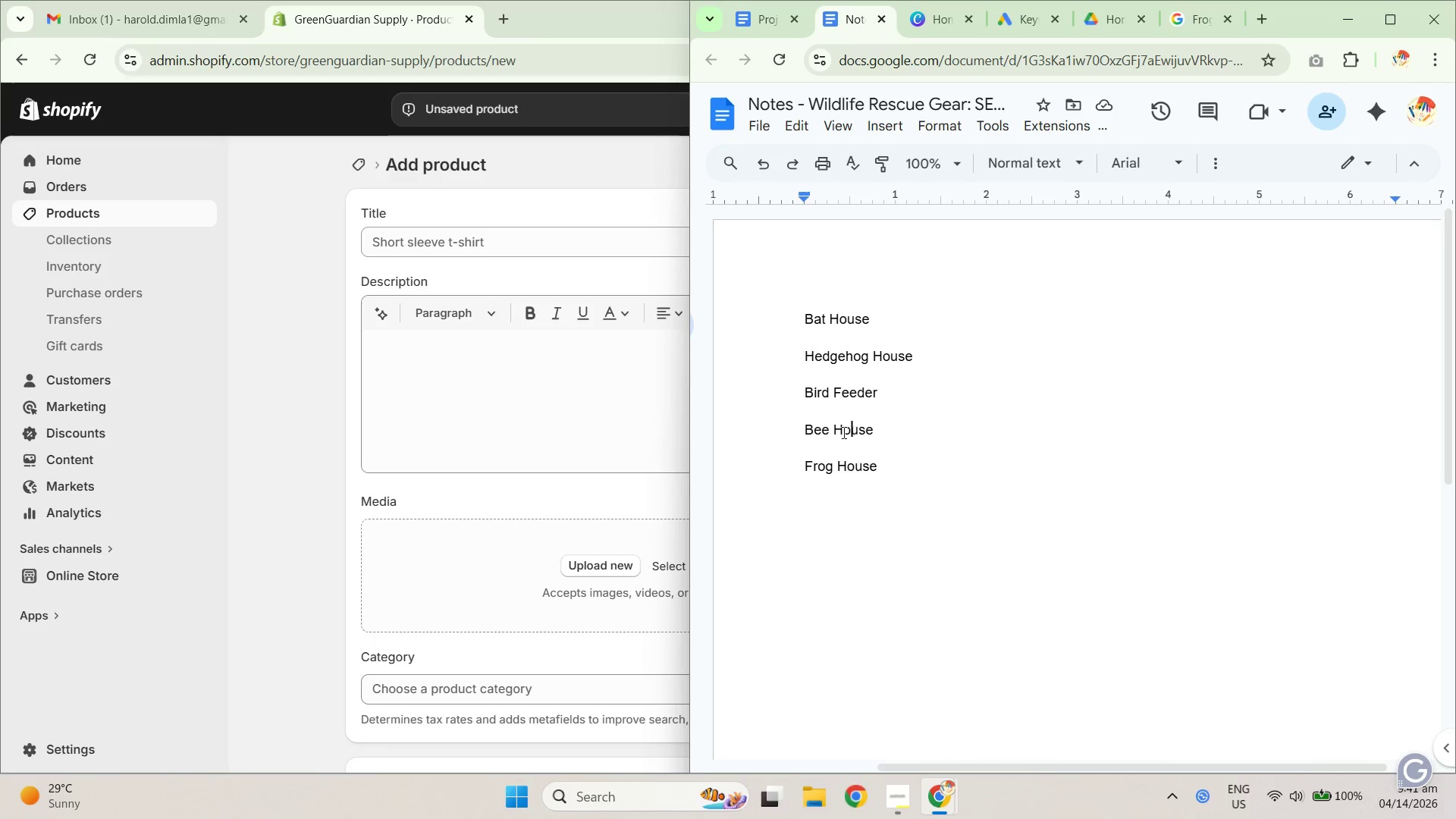 
left_click_drag(start_coordinate=[799, 424], to_coordinate=[855, 438])
 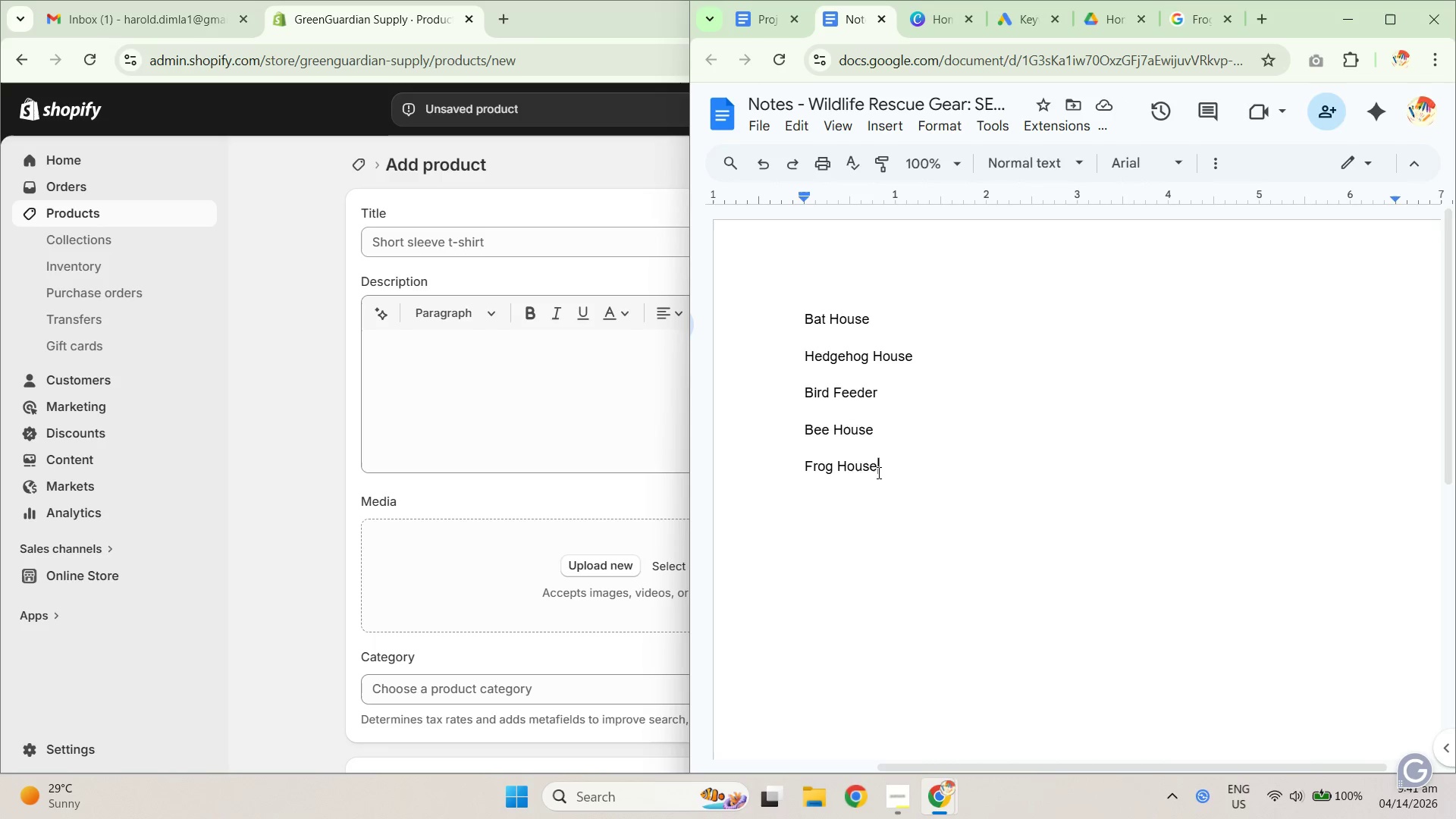 
triple_click([905, 479])
 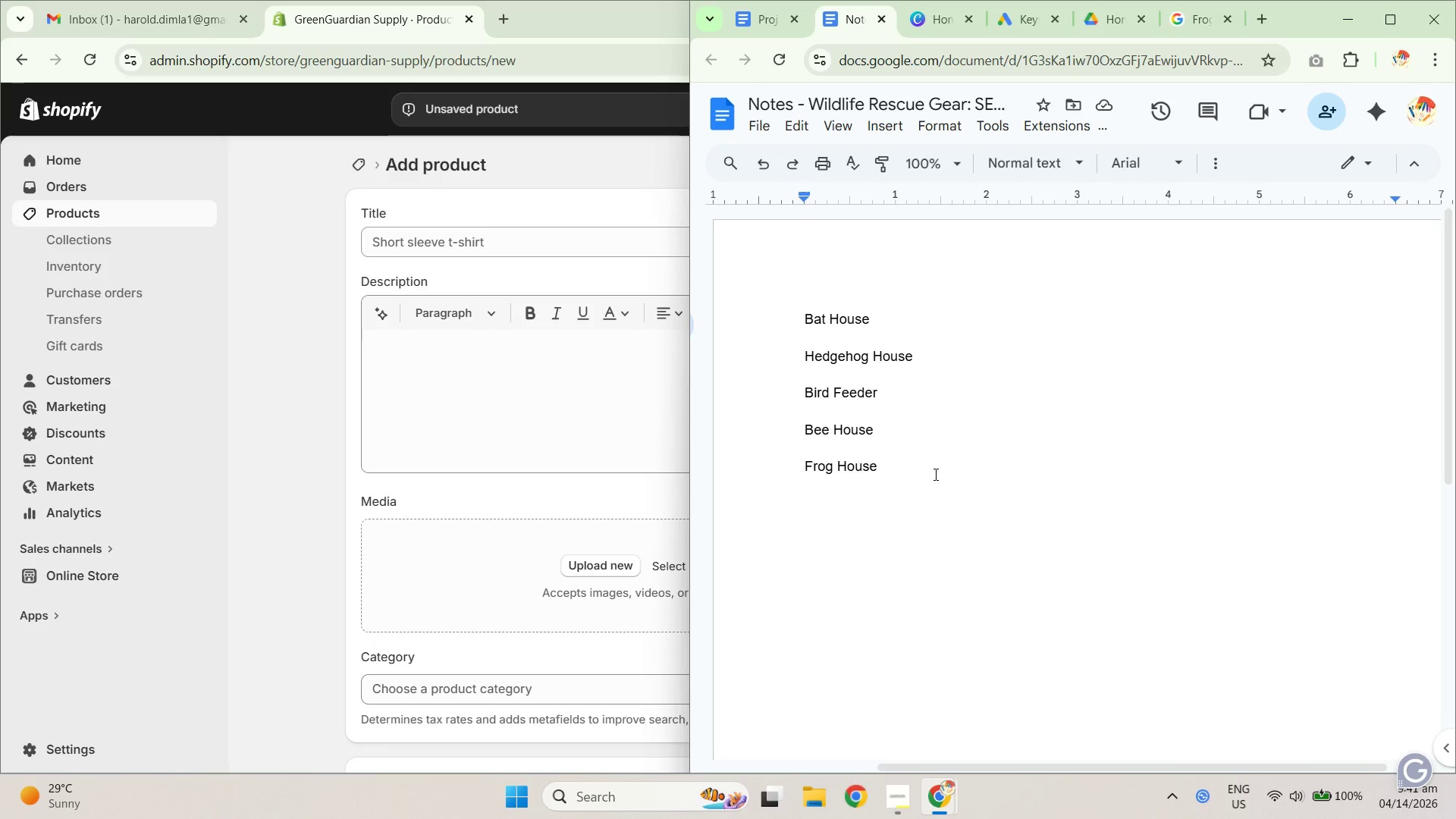 
key(Shift+ShiftRight)
 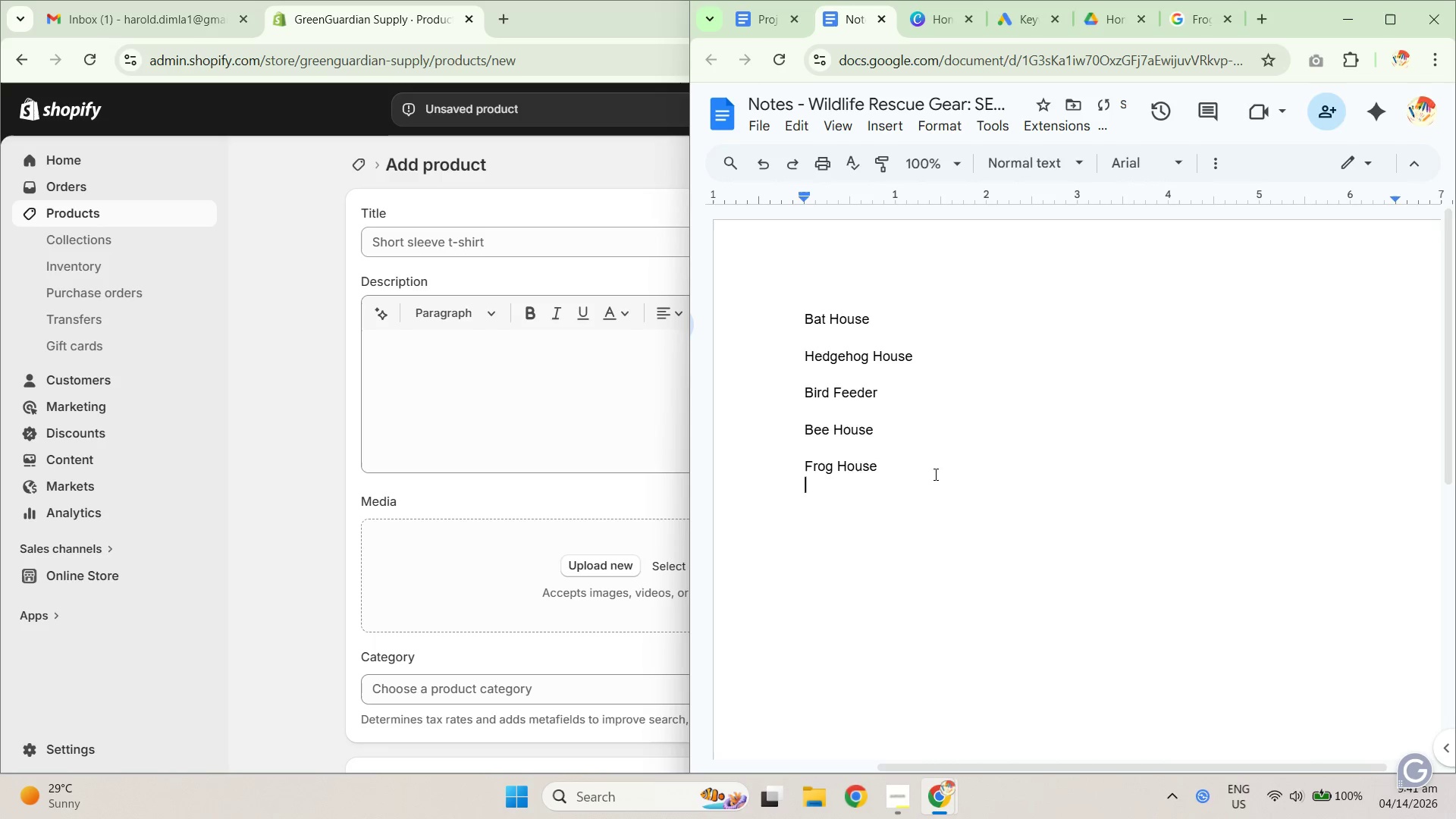 
key(Shift+Enter)
 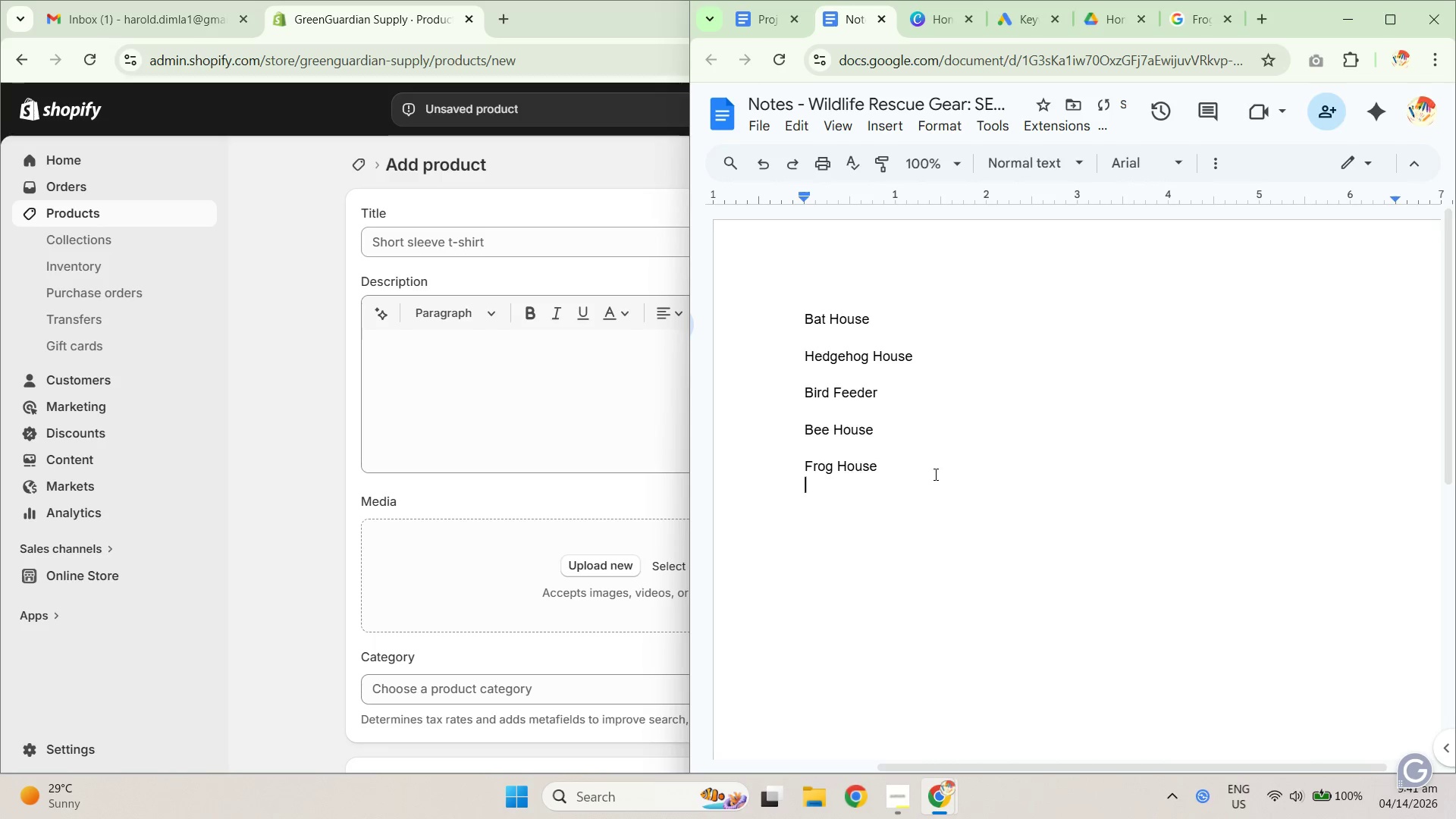 
key(Shift+Enter)
 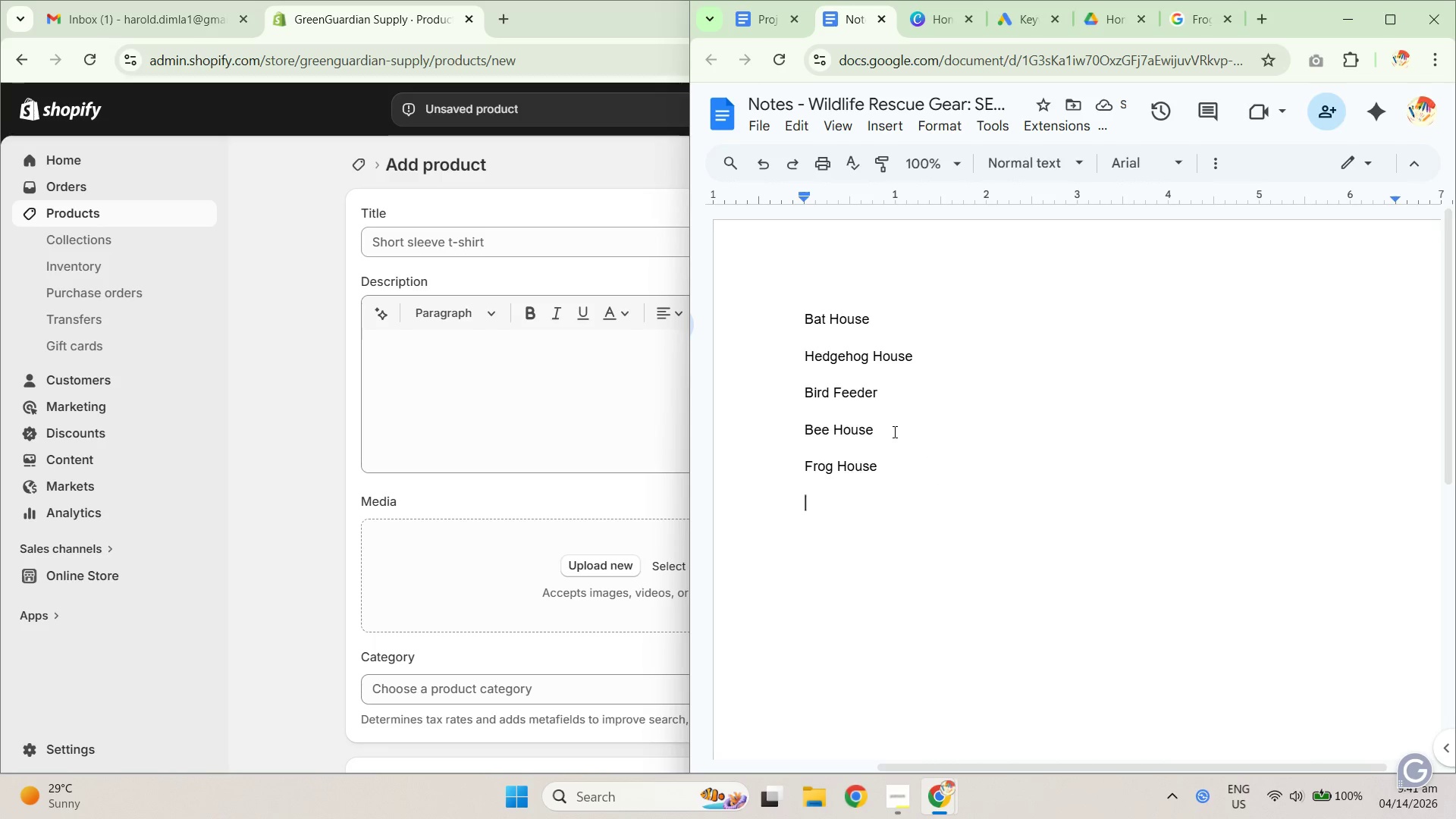 
key(Shift+ShiftRight)
 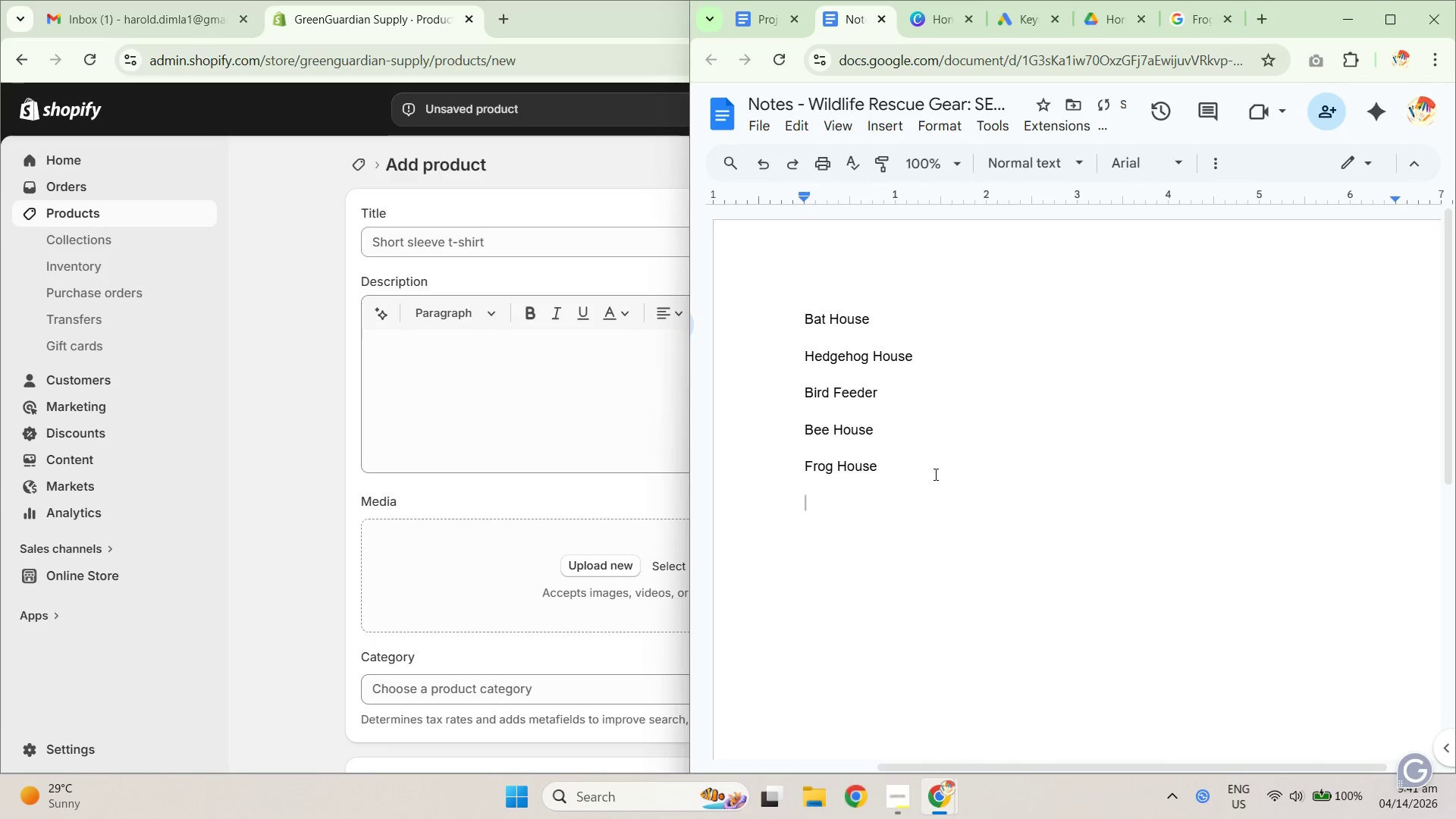 
wait(9.12)
 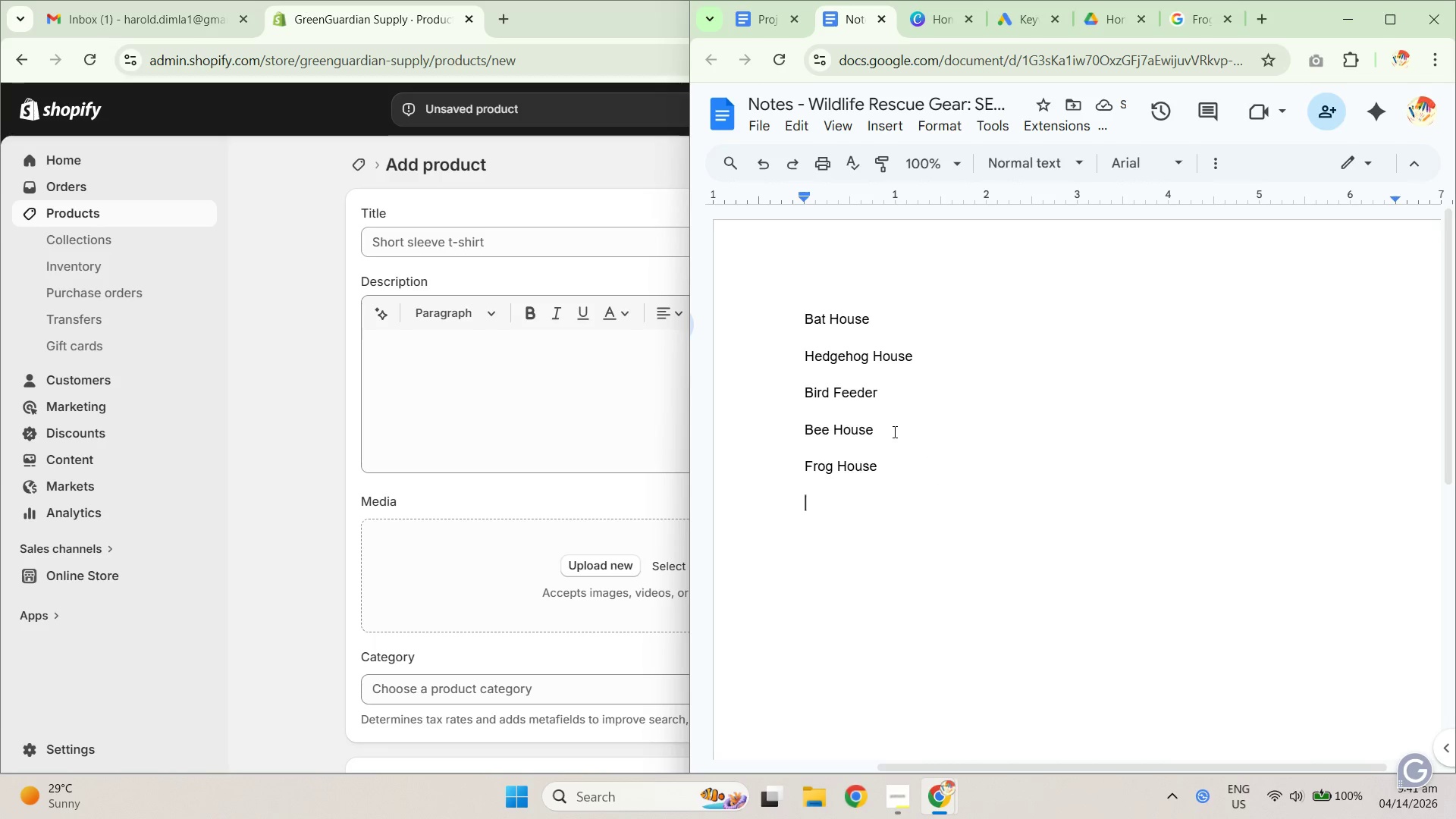 
left_click_drag(start_coordinate=[929, 330], to_coordinate=[805, 323])
 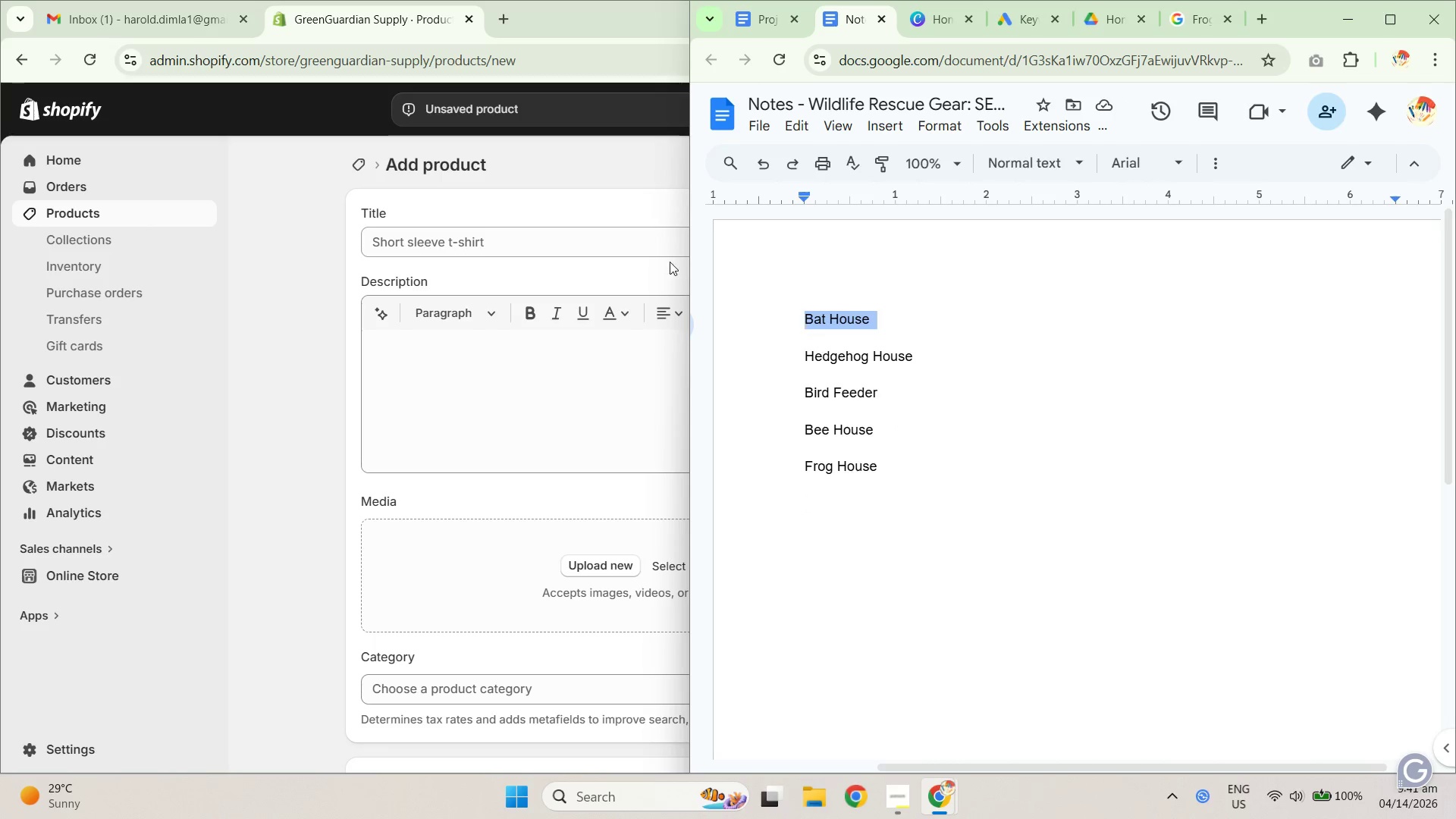 
key(Control+C)
 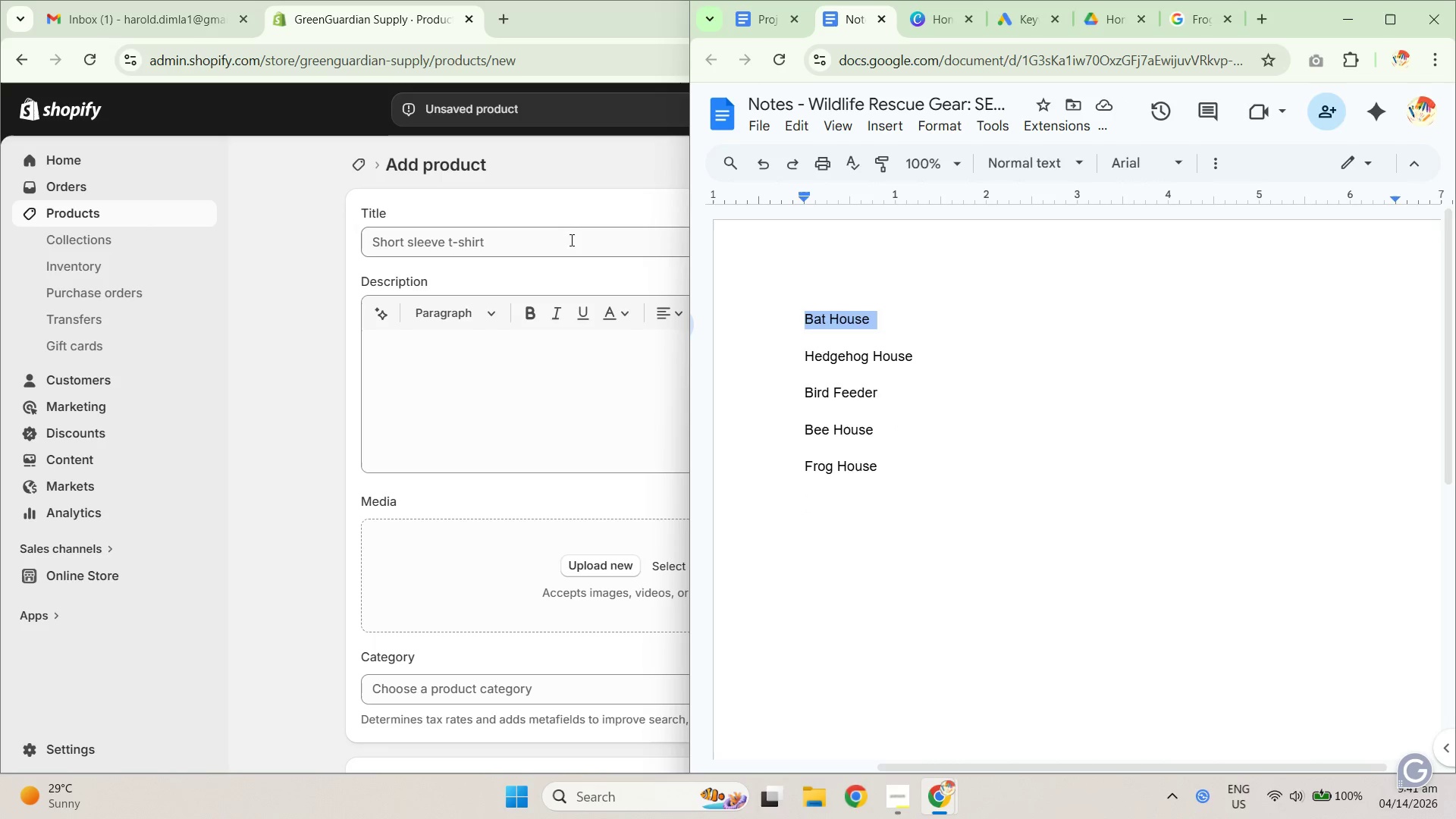 
key(Control+C)
 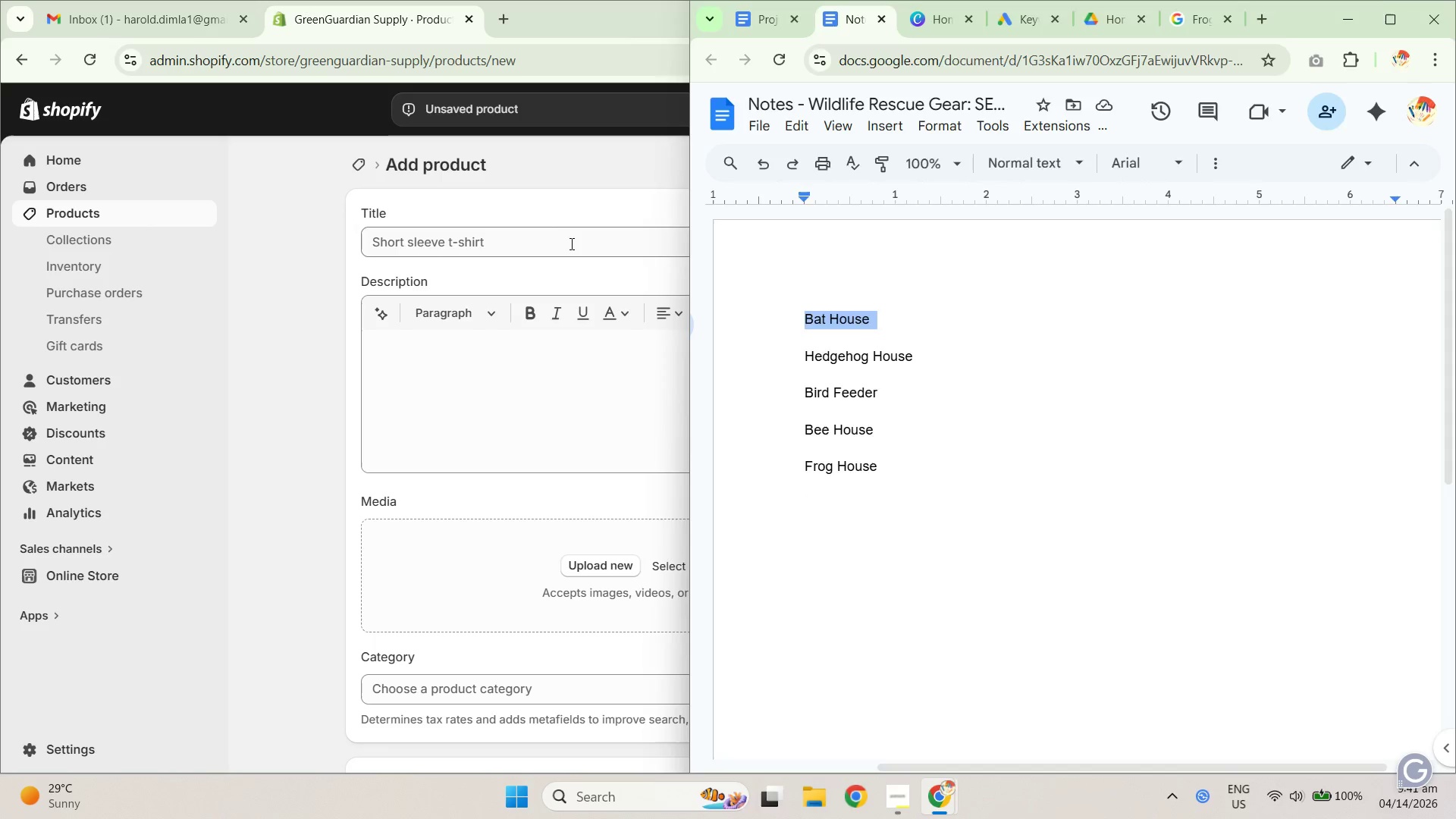 
left_click([570, 243])
 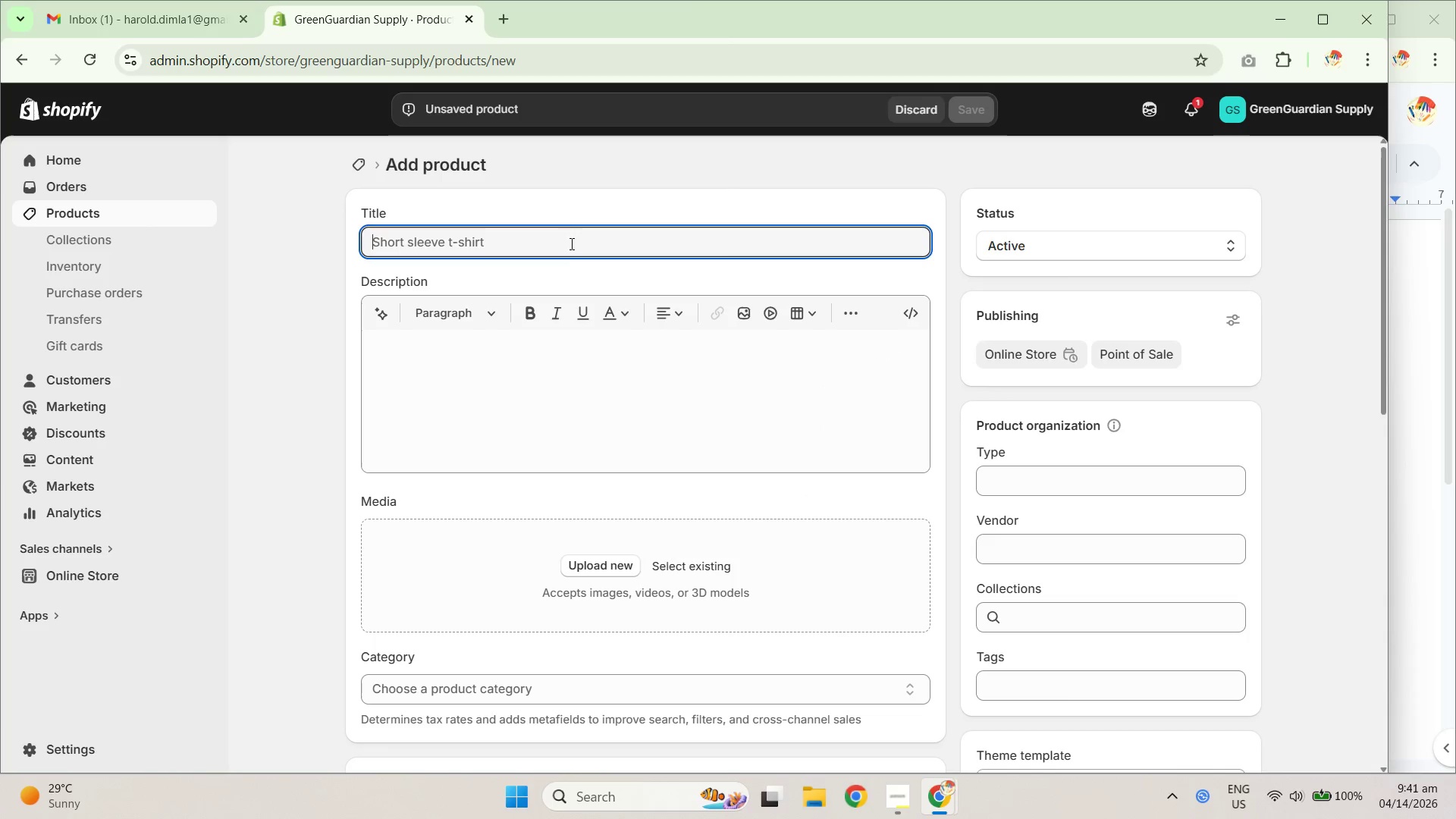 
key(Control+V)
 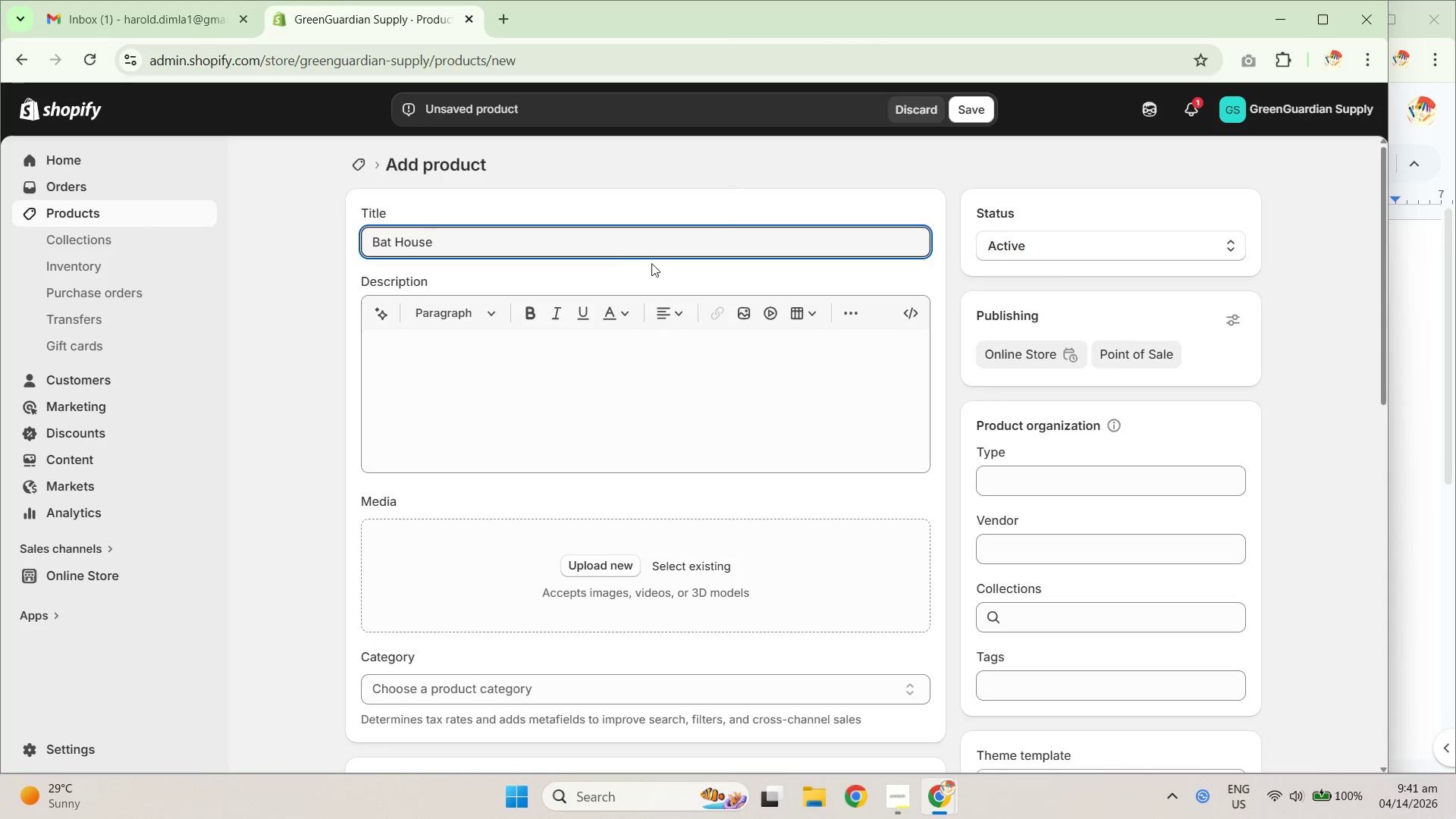 
key(Control+Z)
 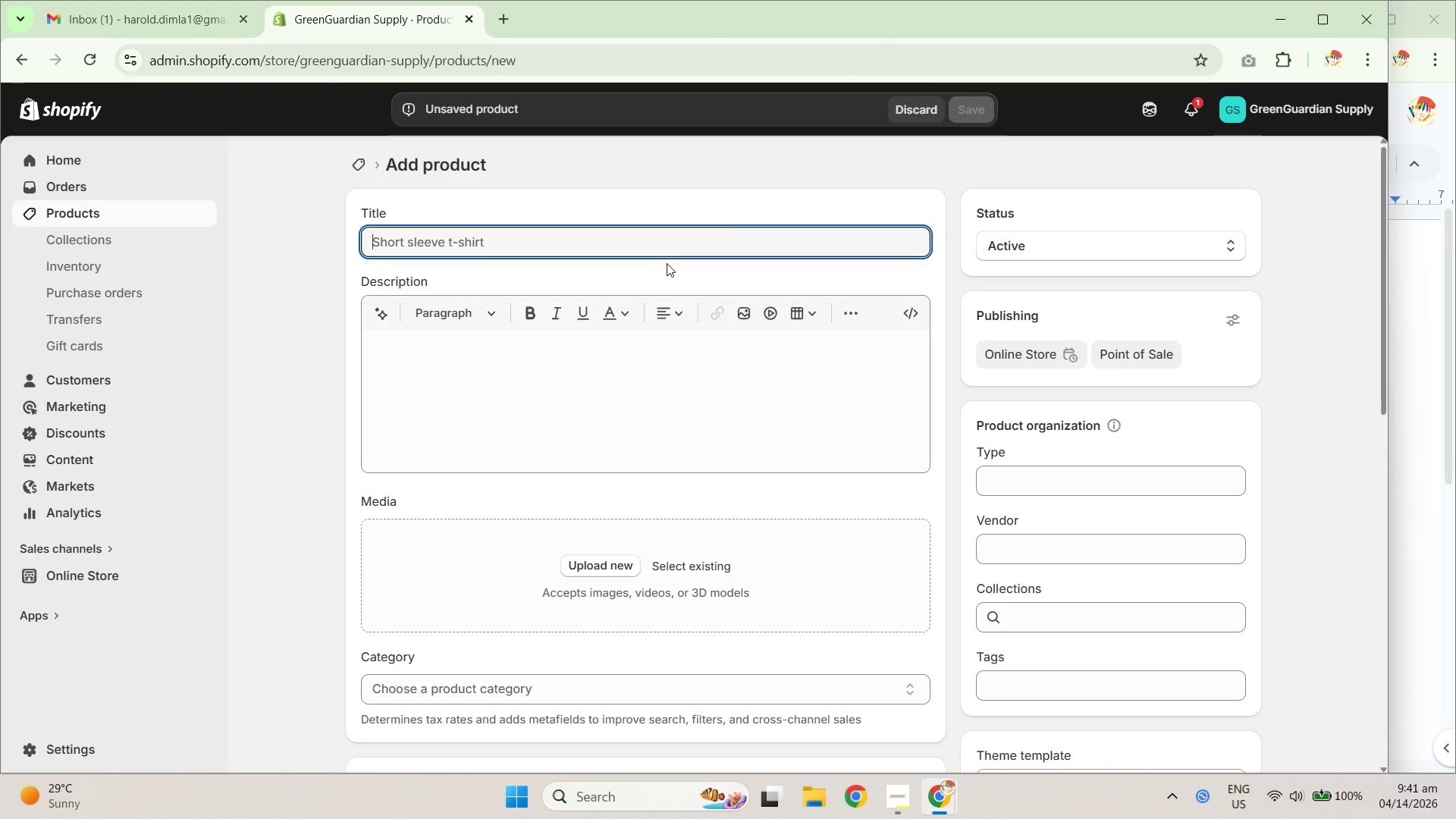 
key(Control+V)
 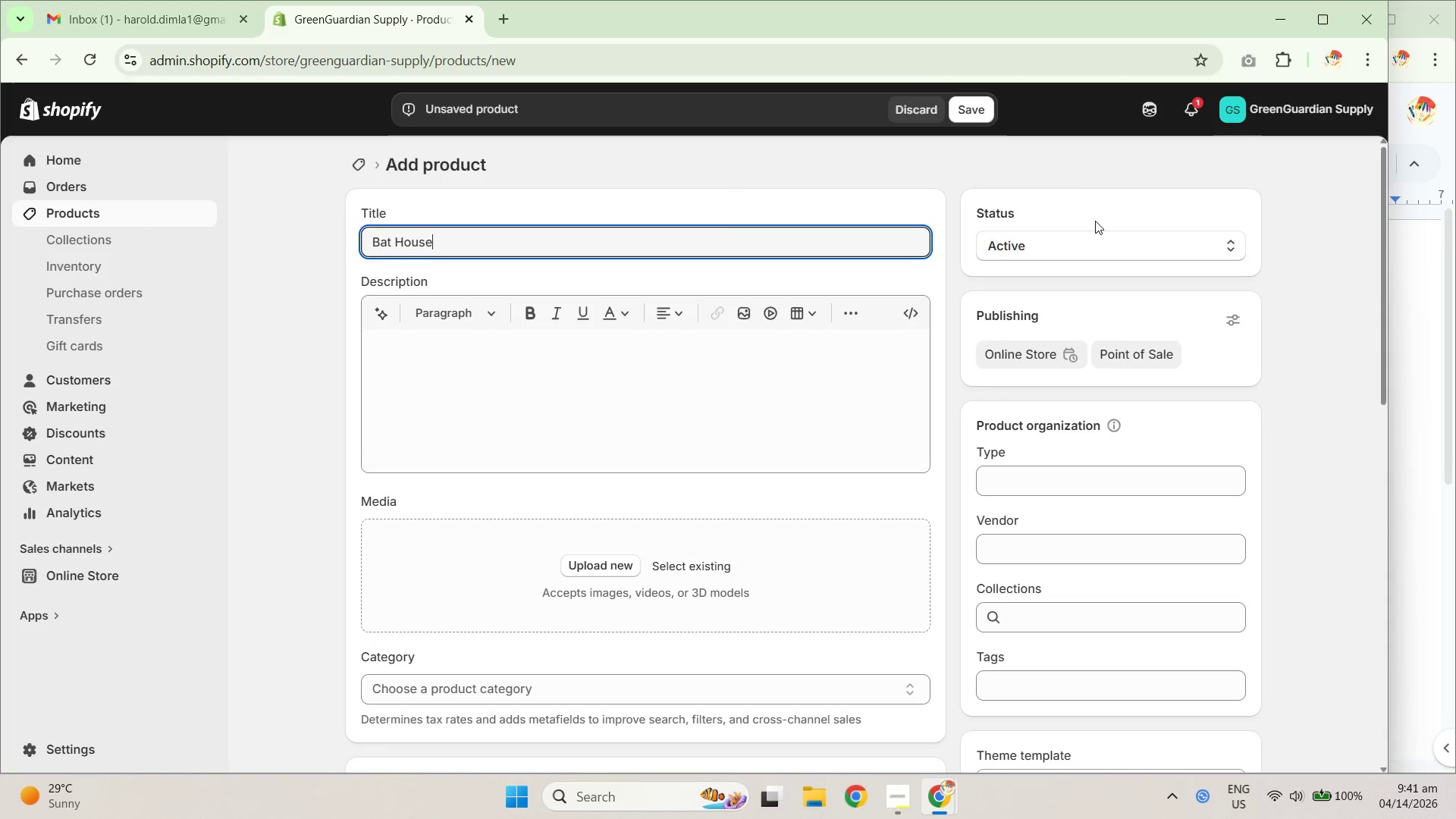 
left_click([1072, 158])
 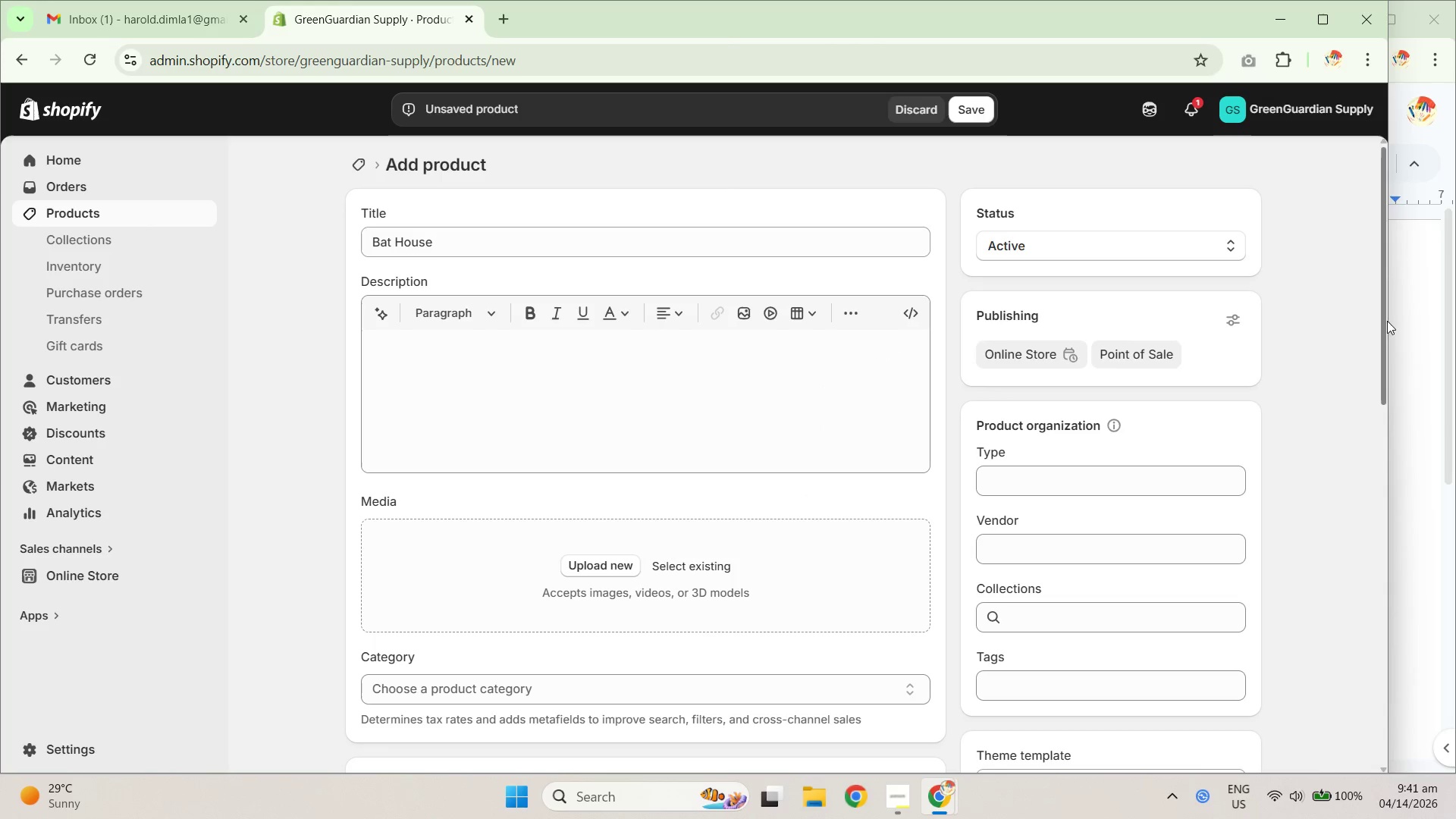 
left_click([1414, 334])
 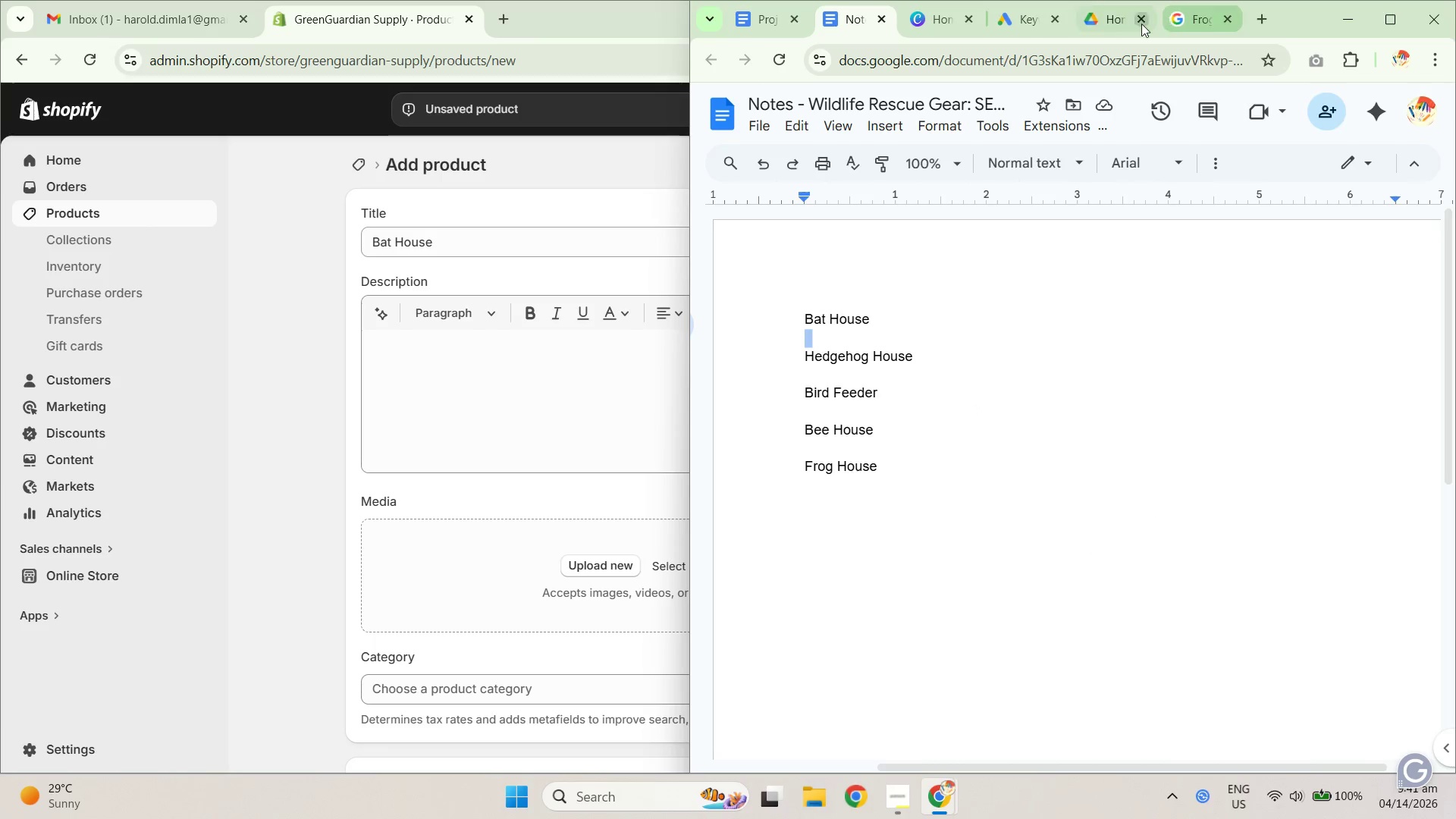 
wait(6.49)
 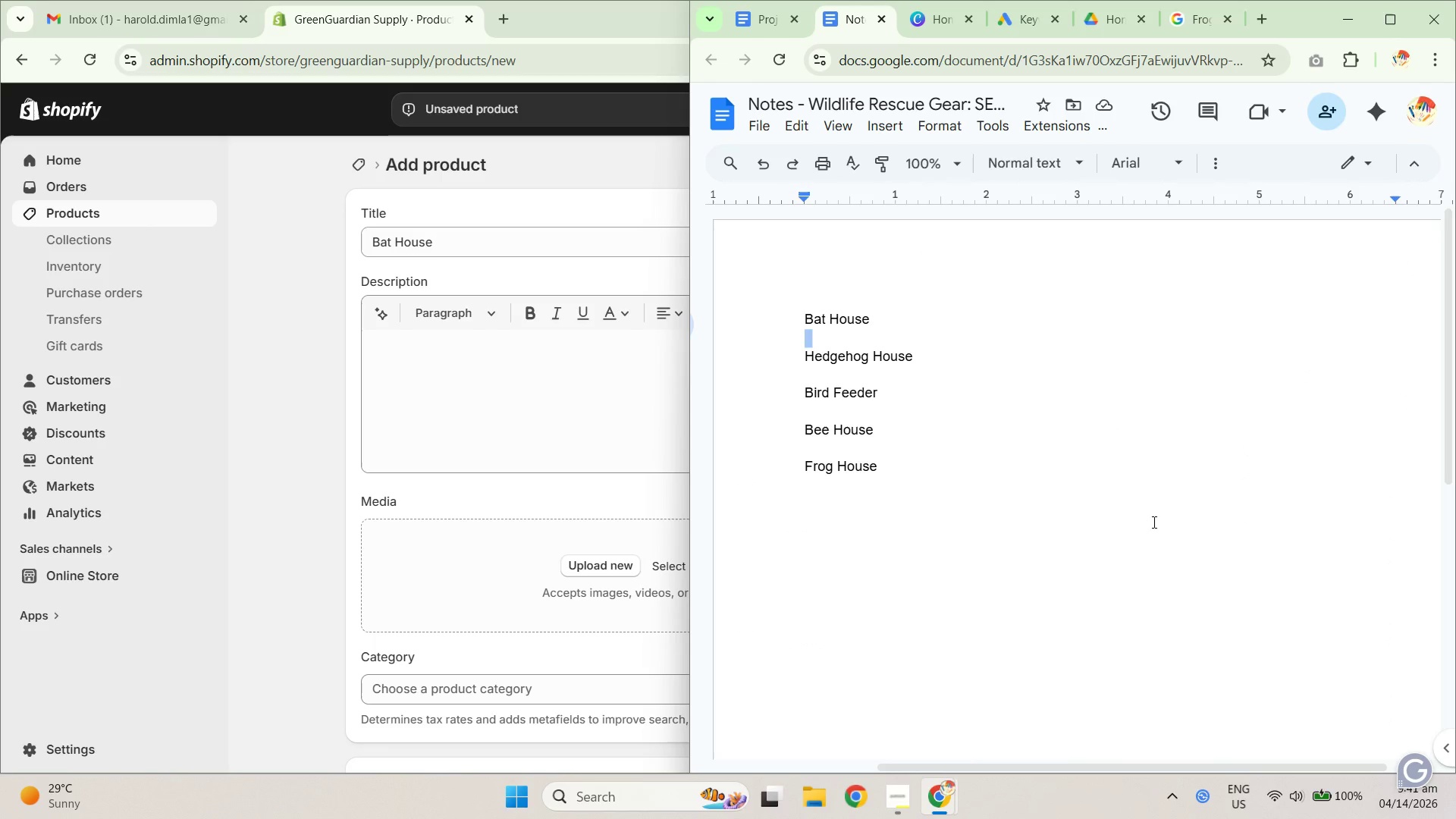 
left_click([1197, 22])
 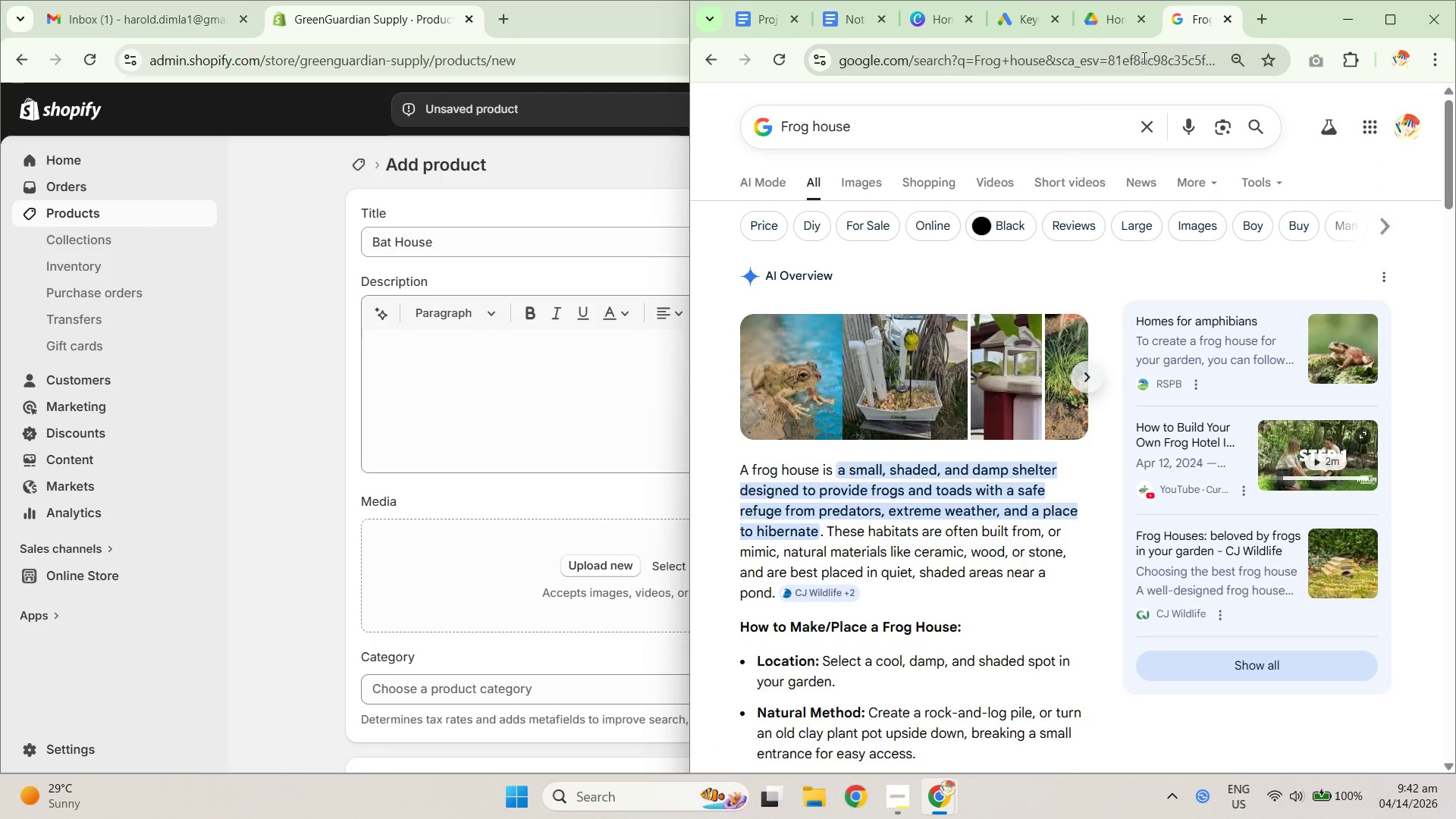 
left_click([1143, 58])
 